 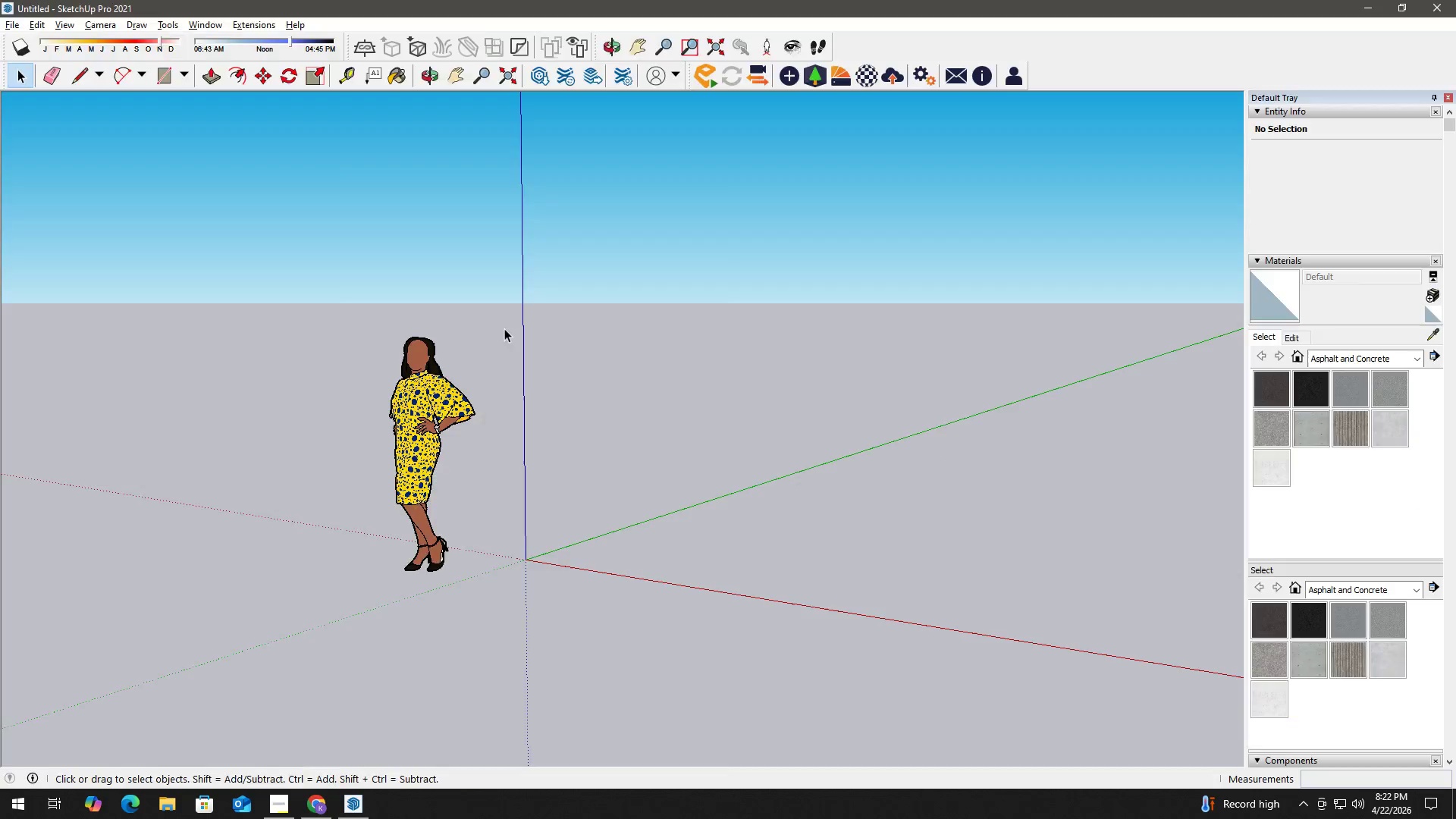 
key(Alt+AltLeft)
 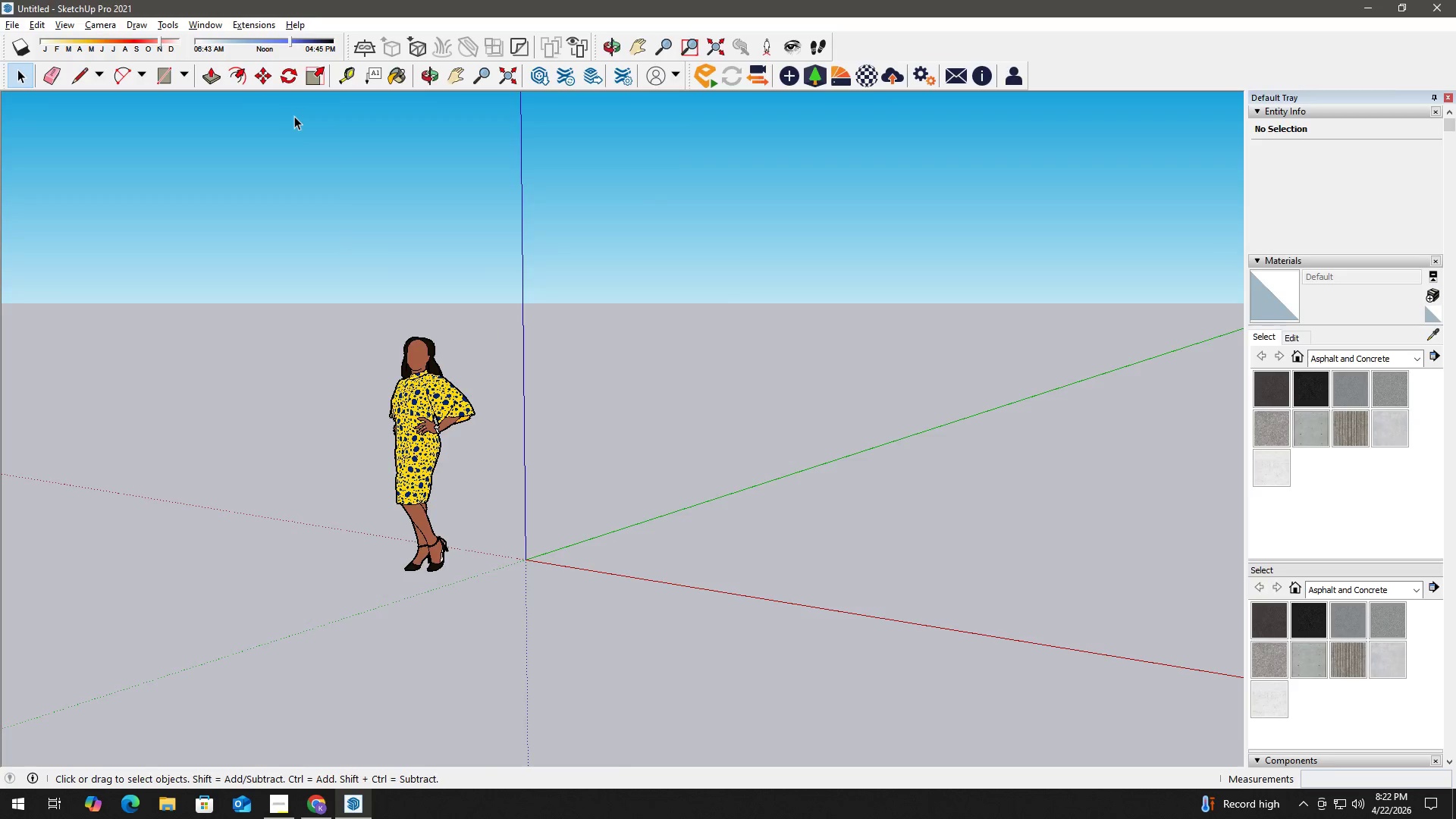 
key(Alt+Tab)
 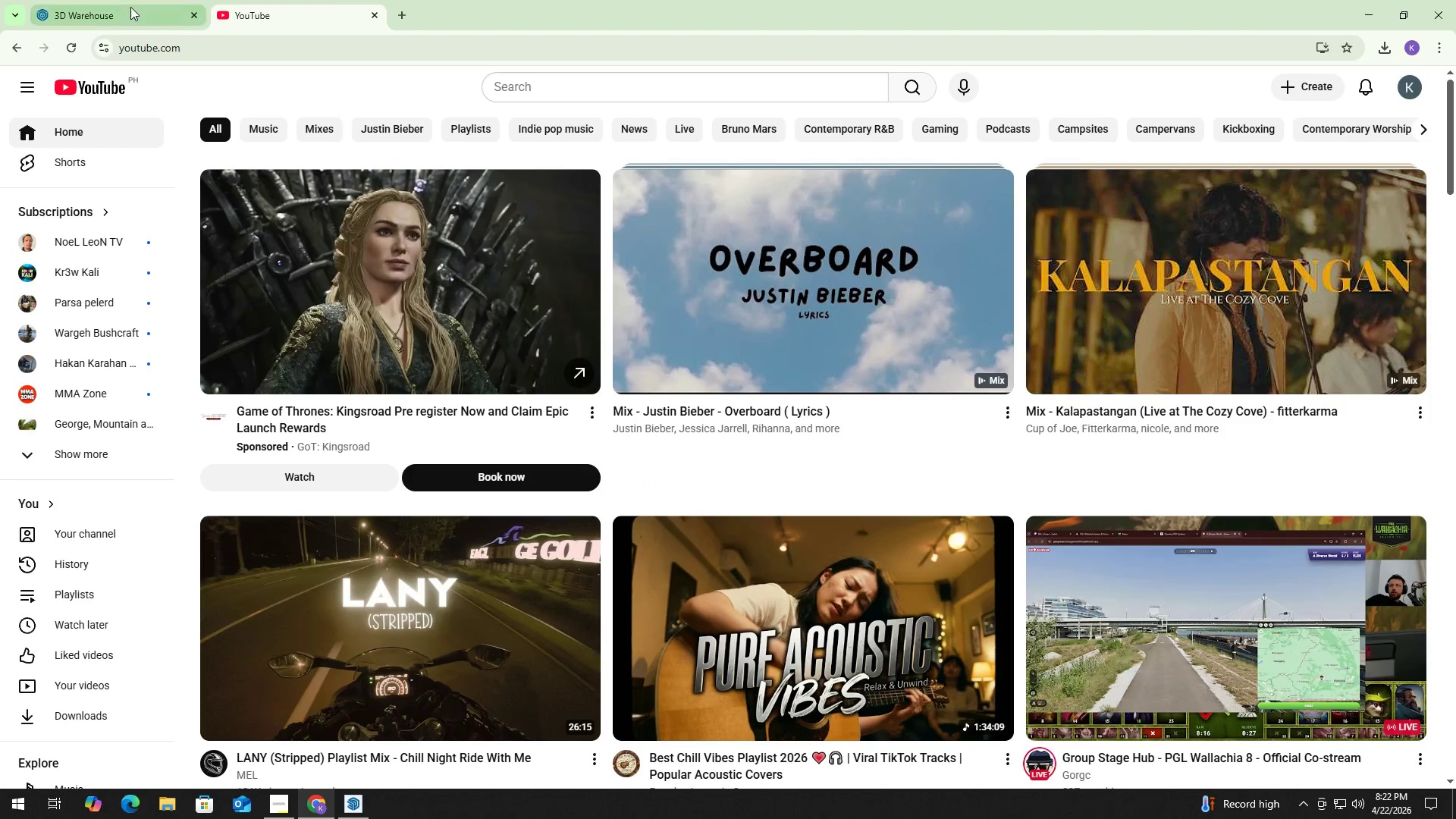 
key(Control+ControlLeft)
 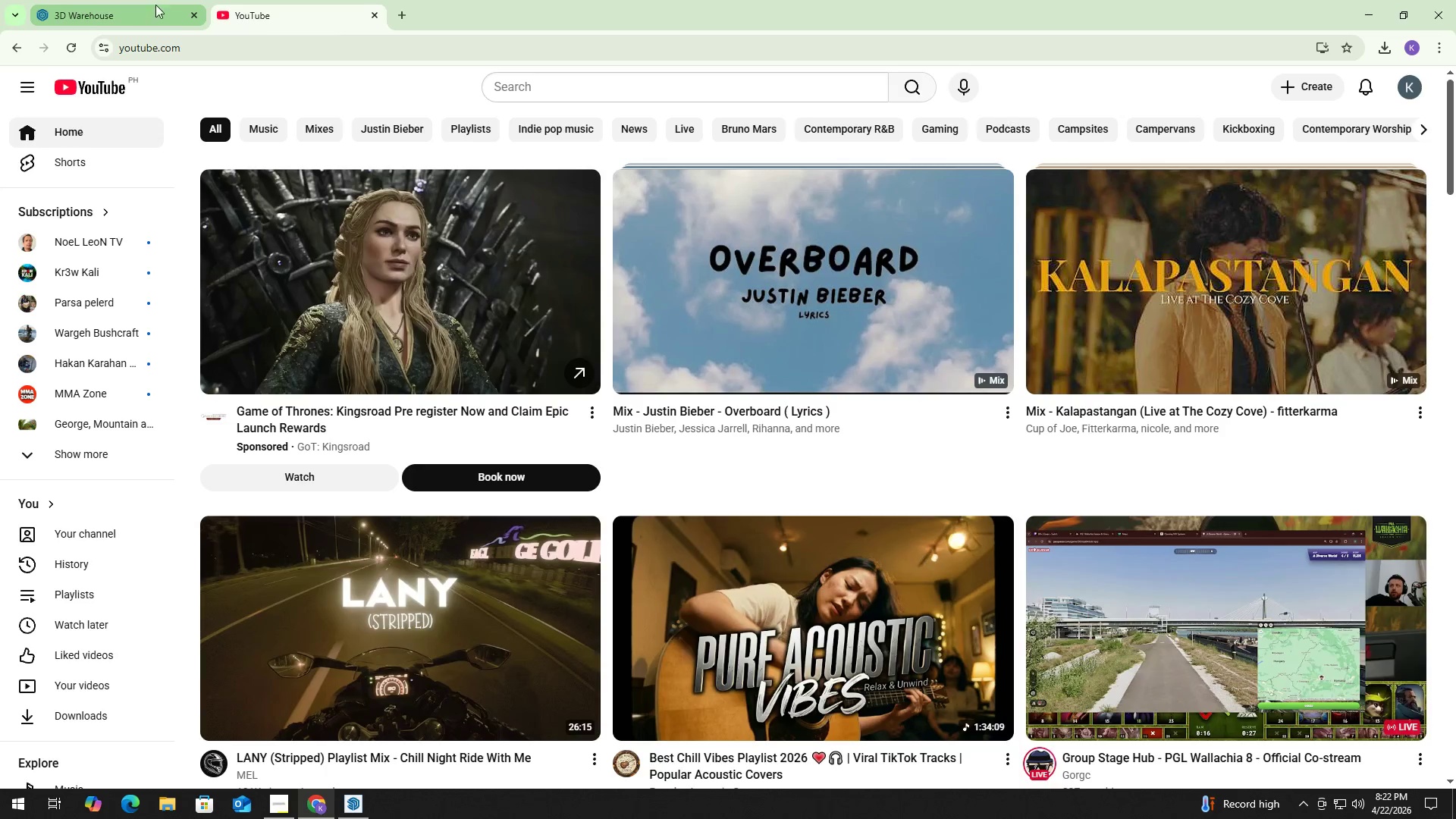 
key(Control+W)
 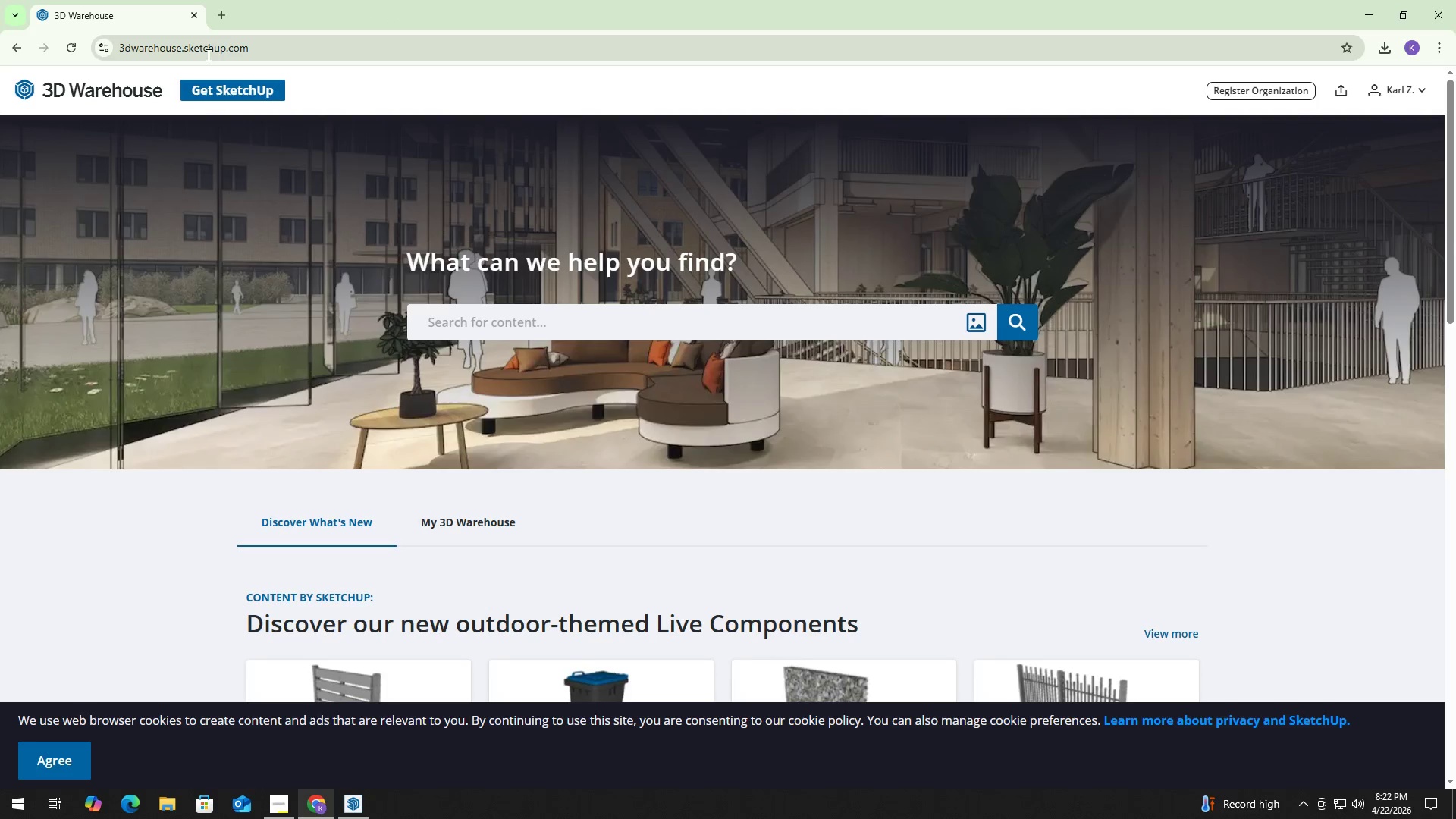 
key(Alt+Tab)
 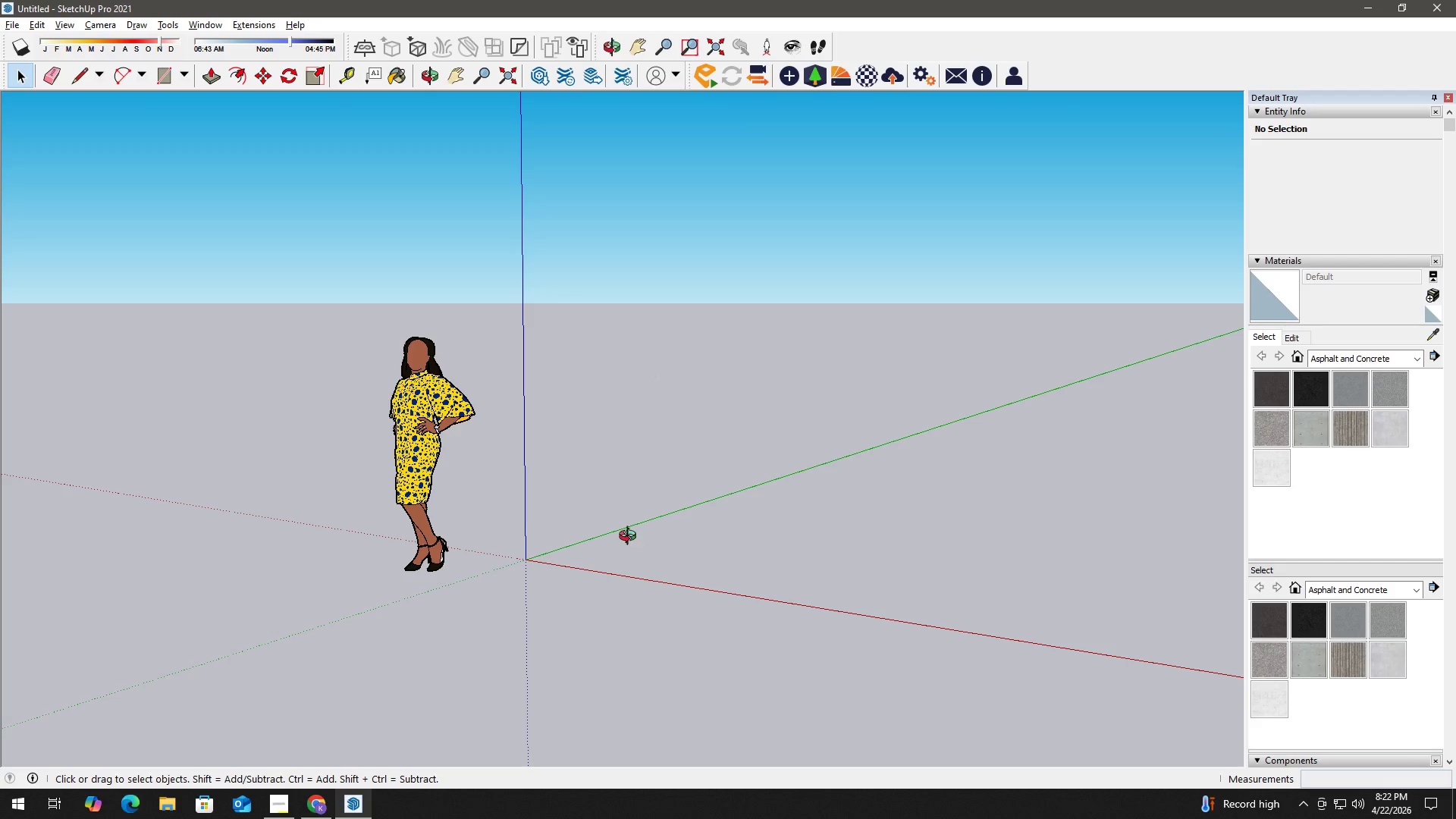 
left_click_drag(start_coordinate=[681, 618], to_coordinate=[251, 350])
 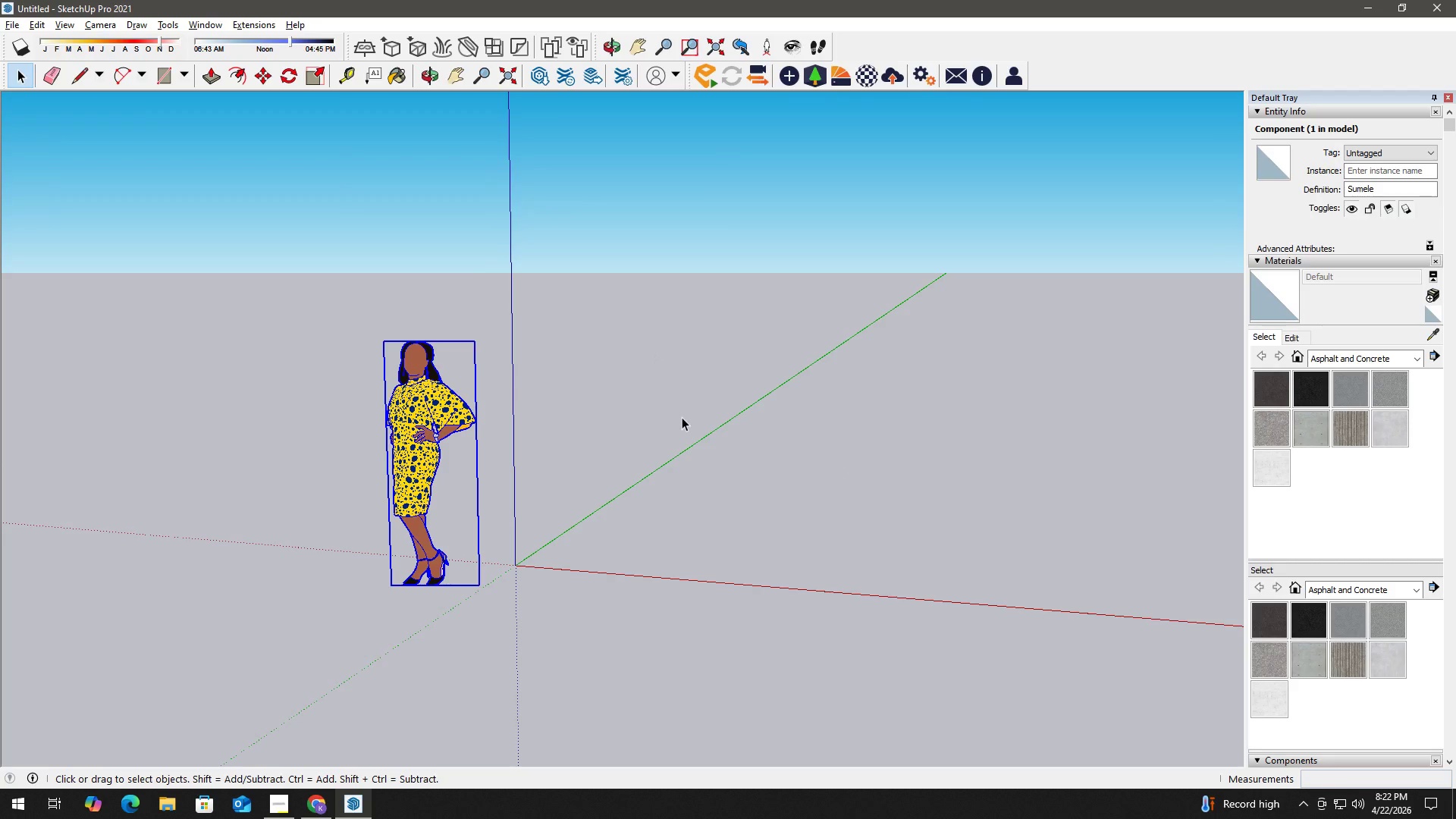 
key(Delete)
 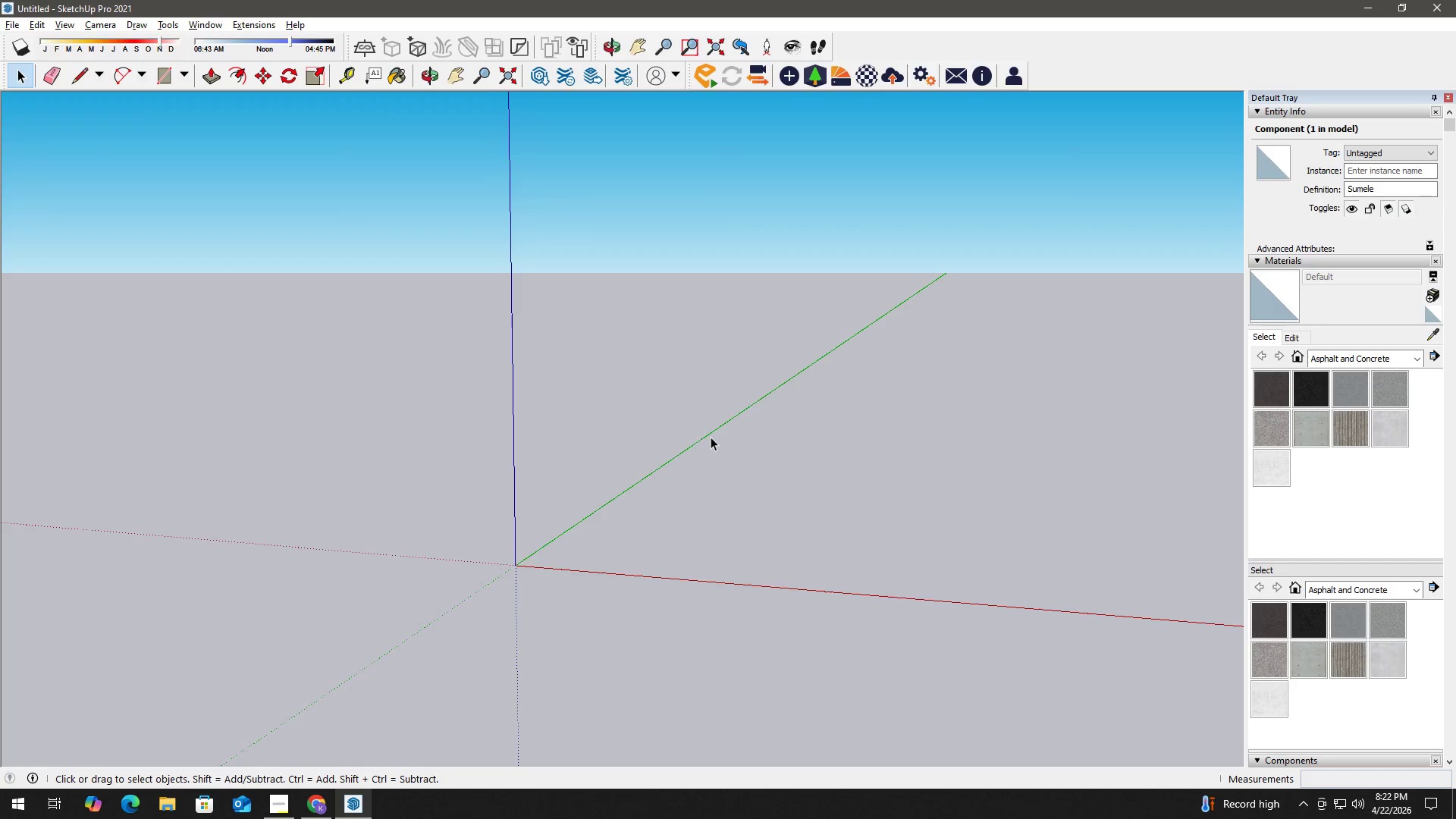 
scroll: coordinate [711, 438], scroll_direction: down, amount: 2.0
 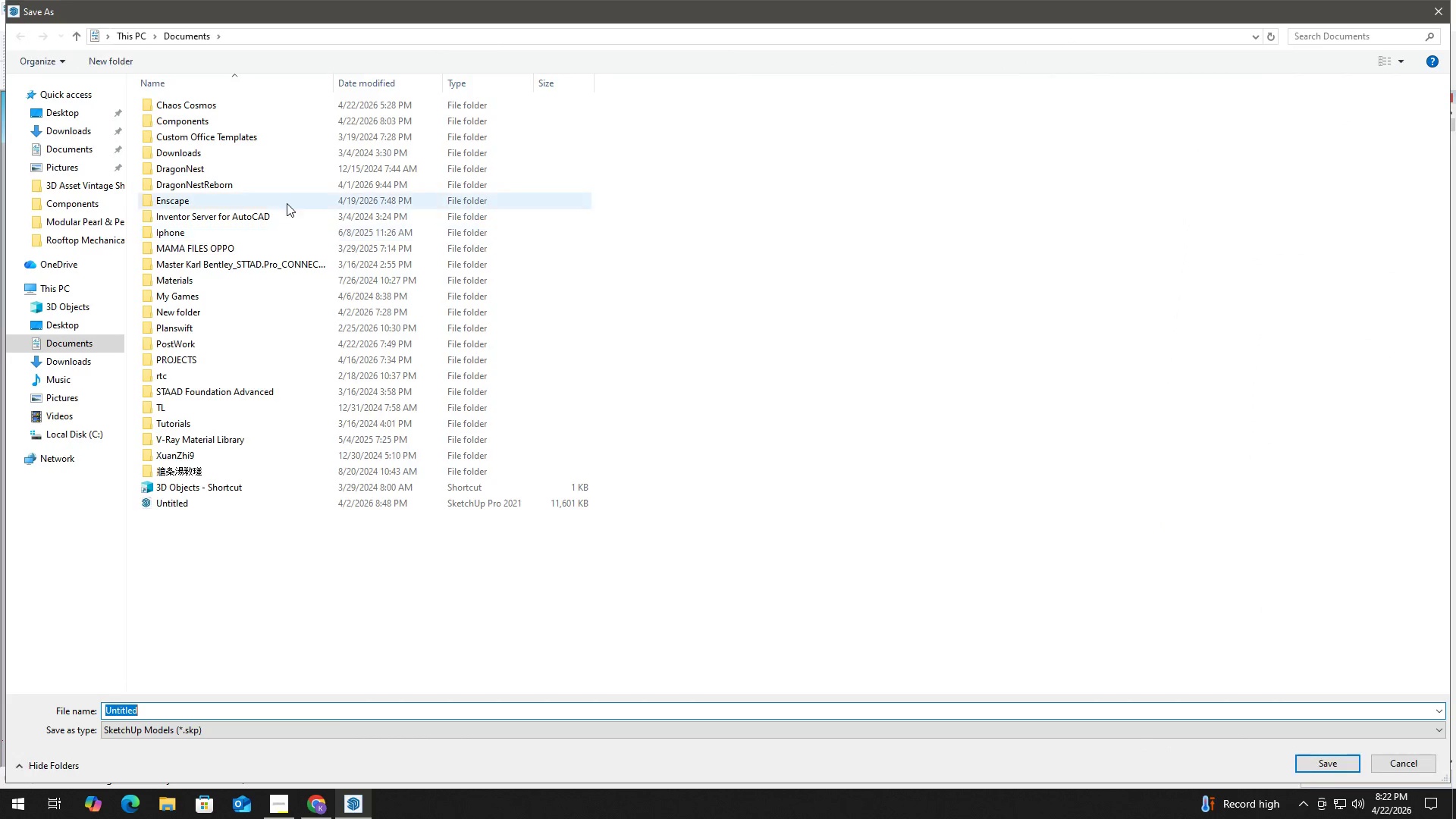 
wait(5.08)
 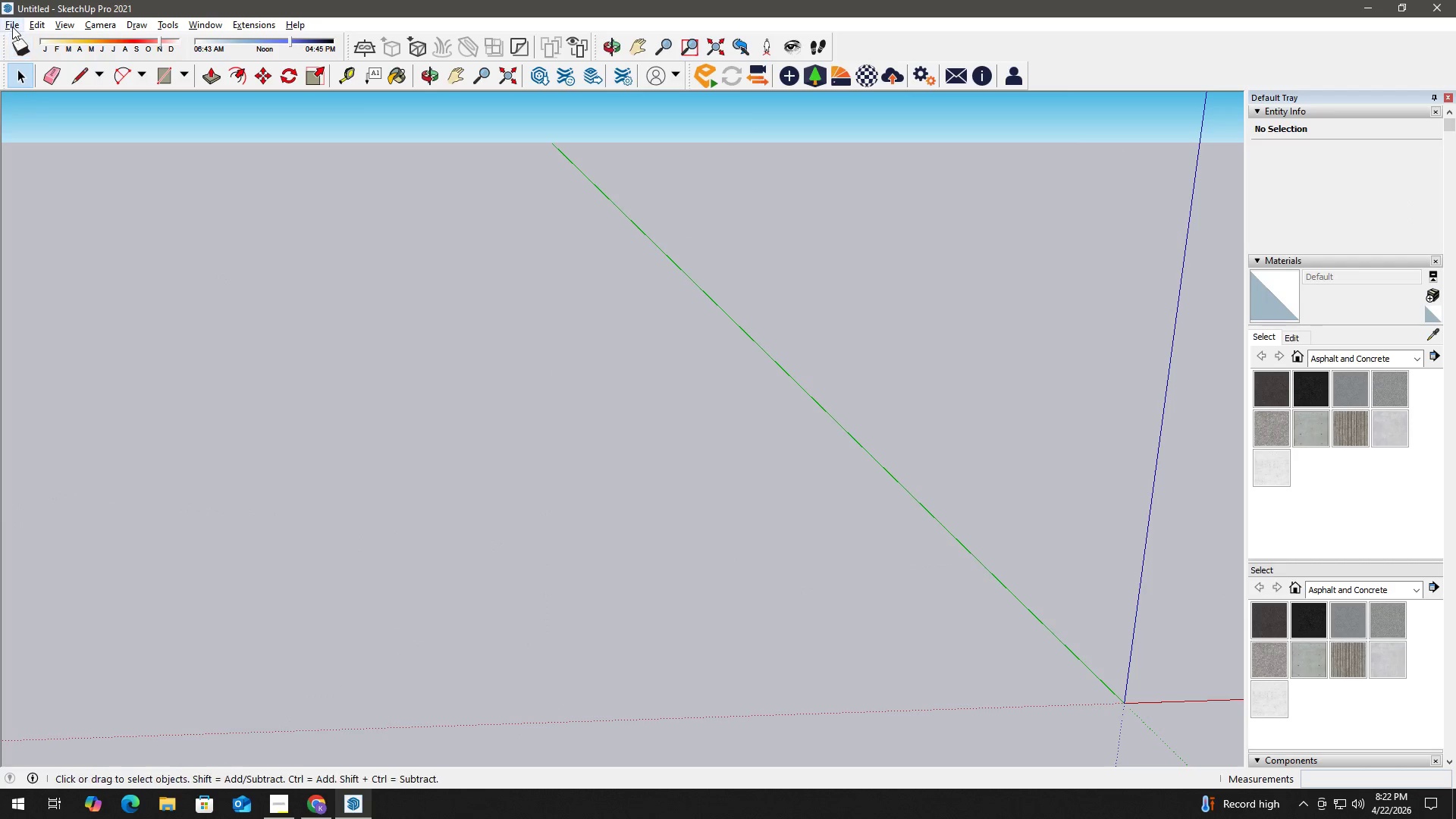 
double_click([203, 342])
 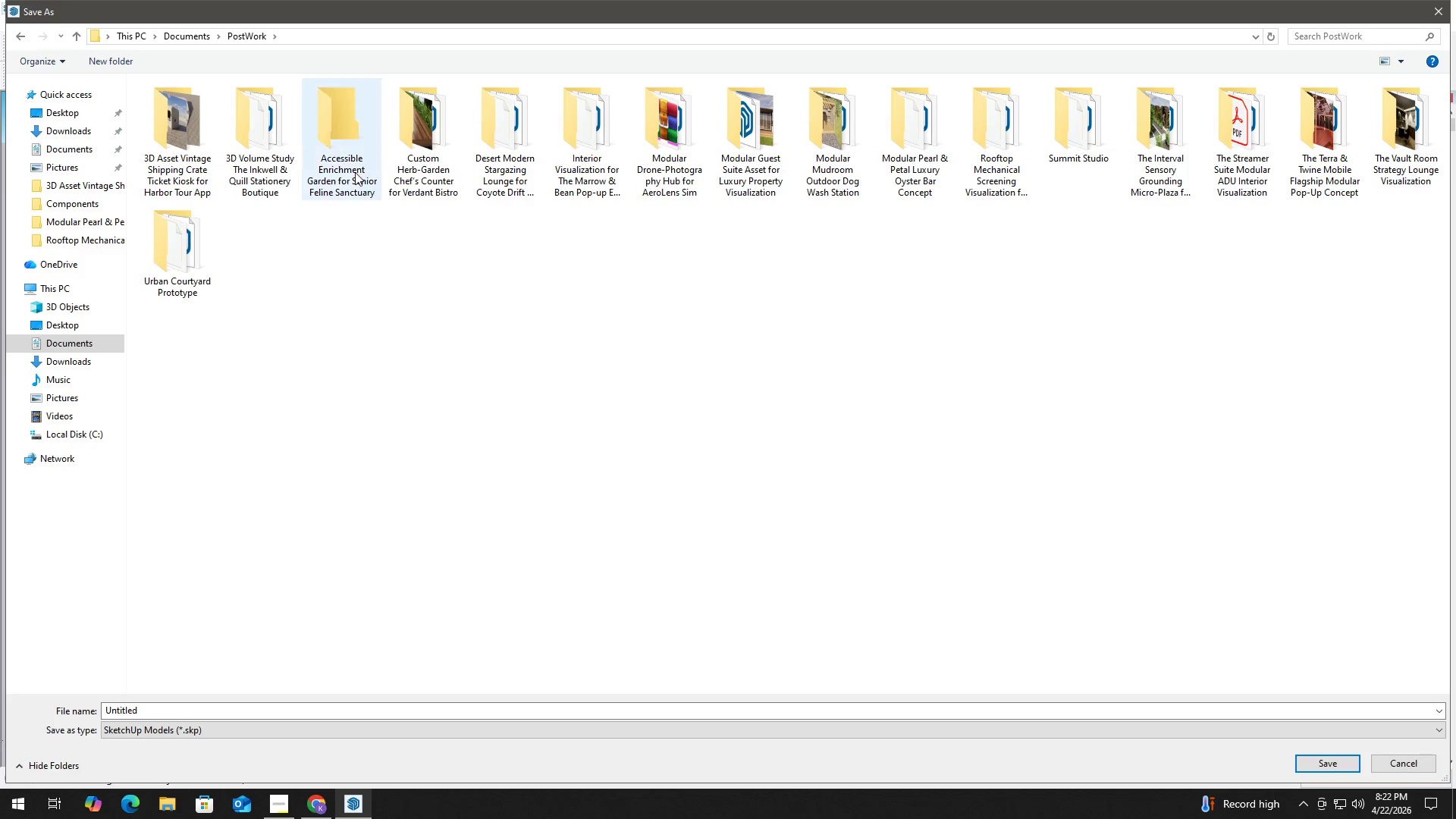 
double_click([335, 142])
 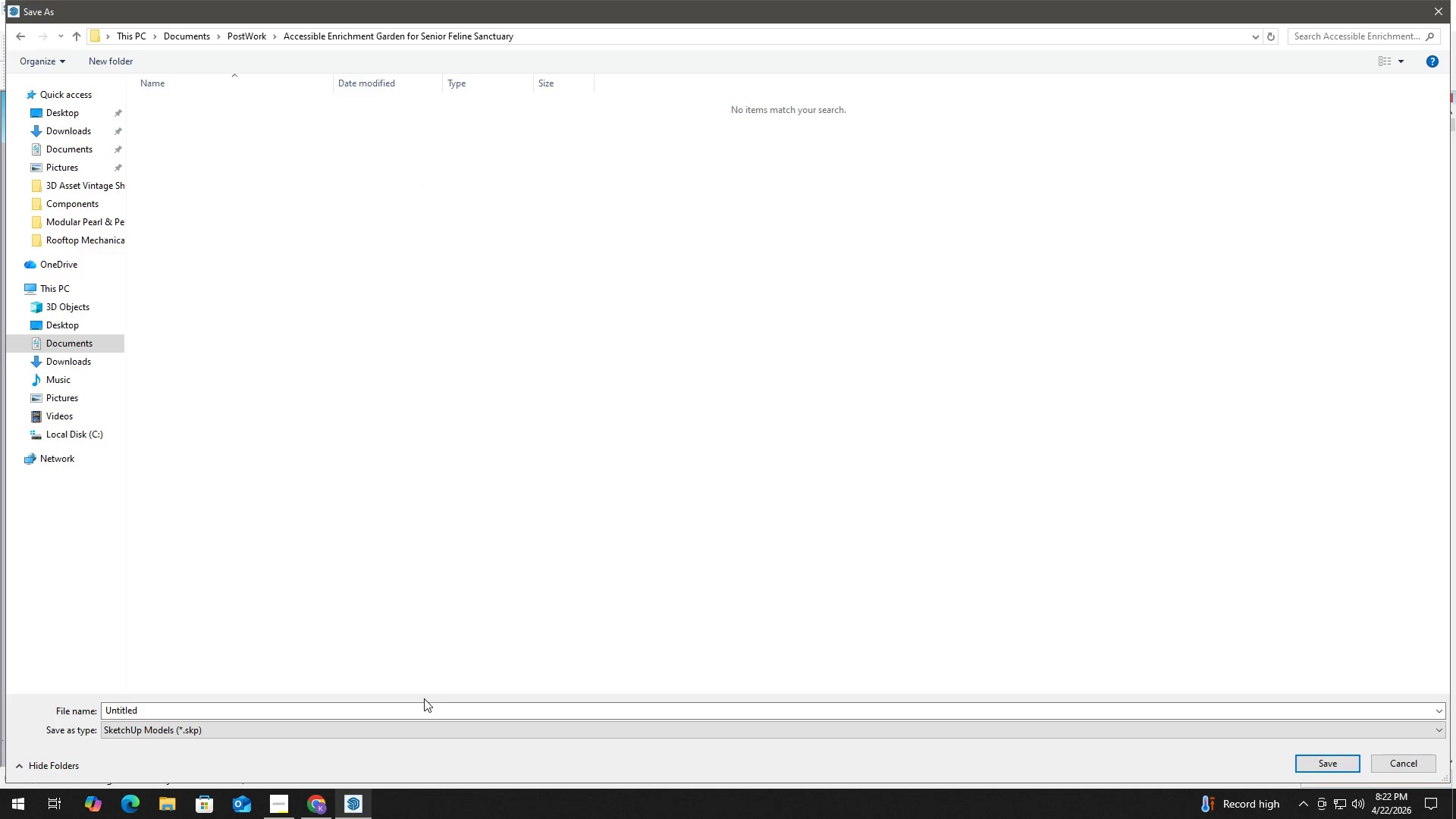 
left_click([429, 711])
 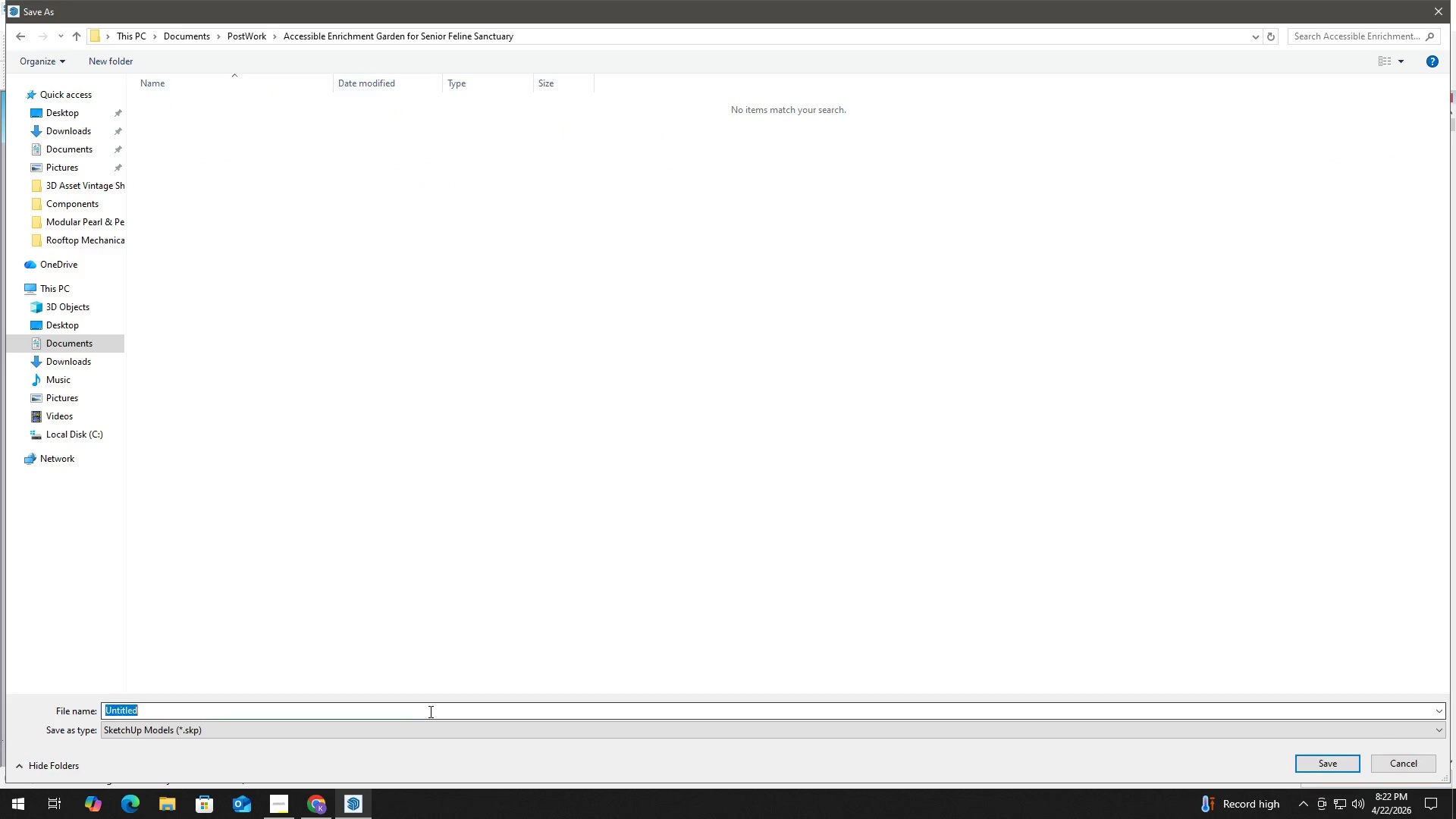 
key(Control+ControlLeft)
 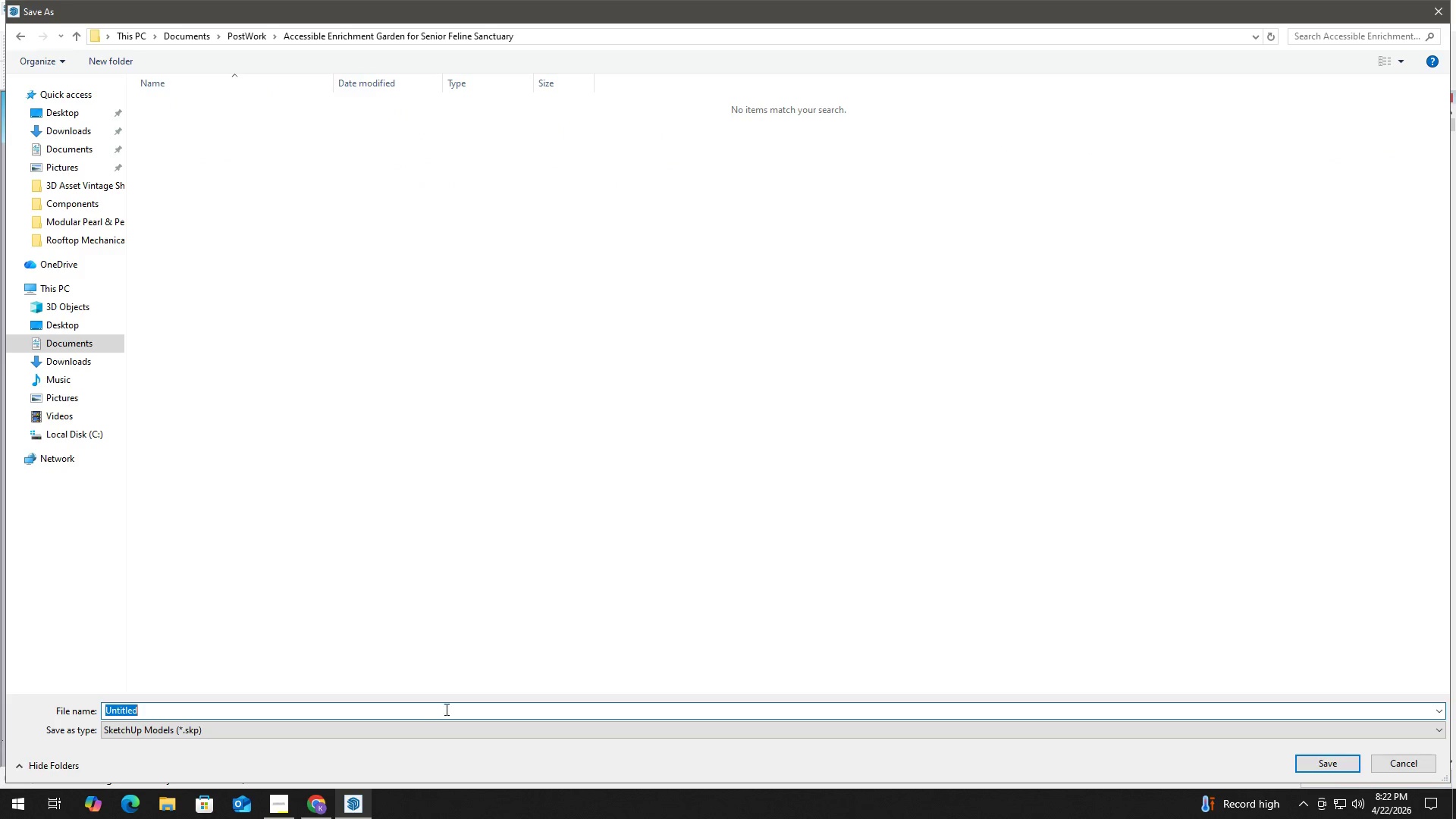 
key(Control+V)
 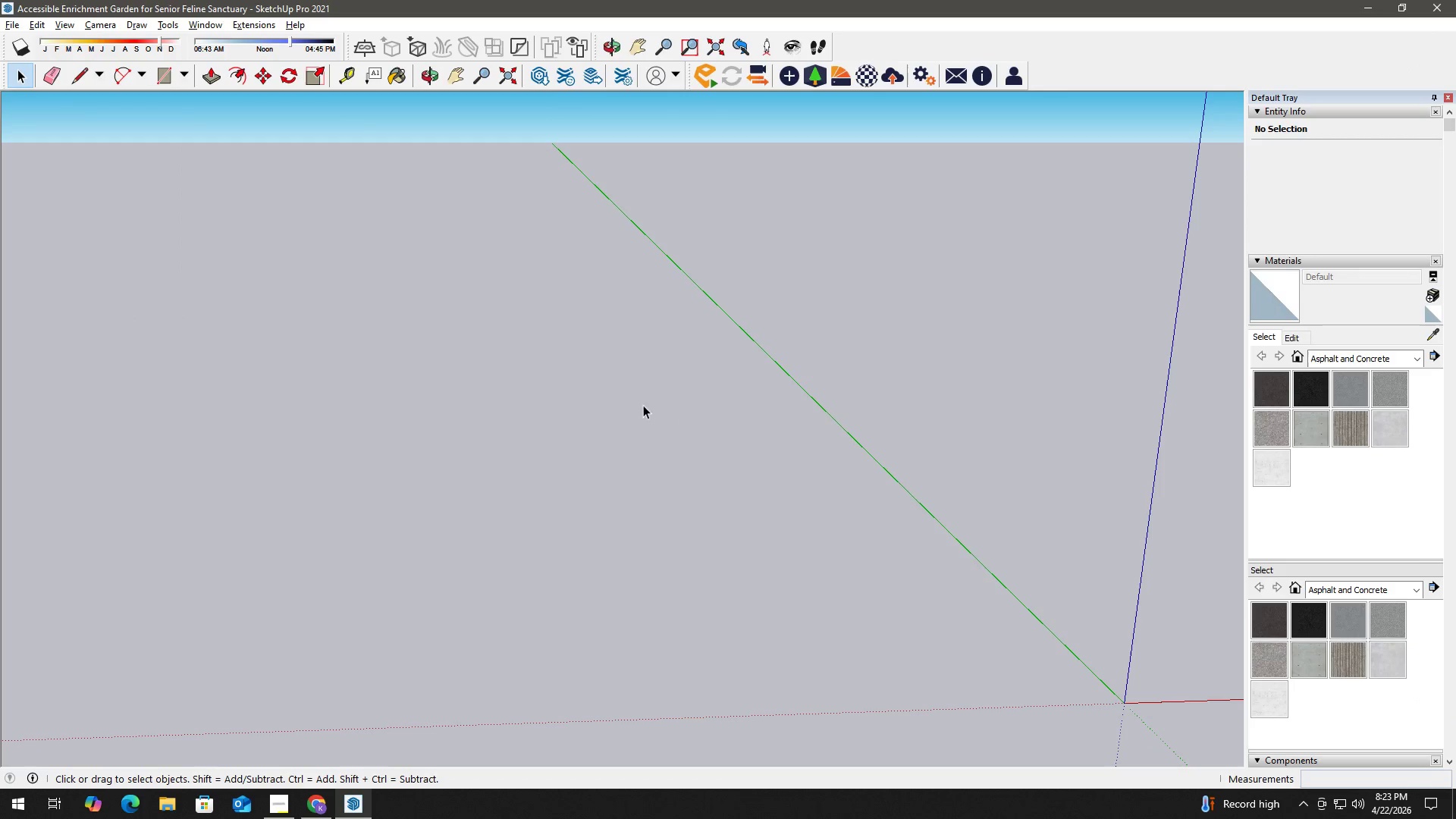 
key(H)
 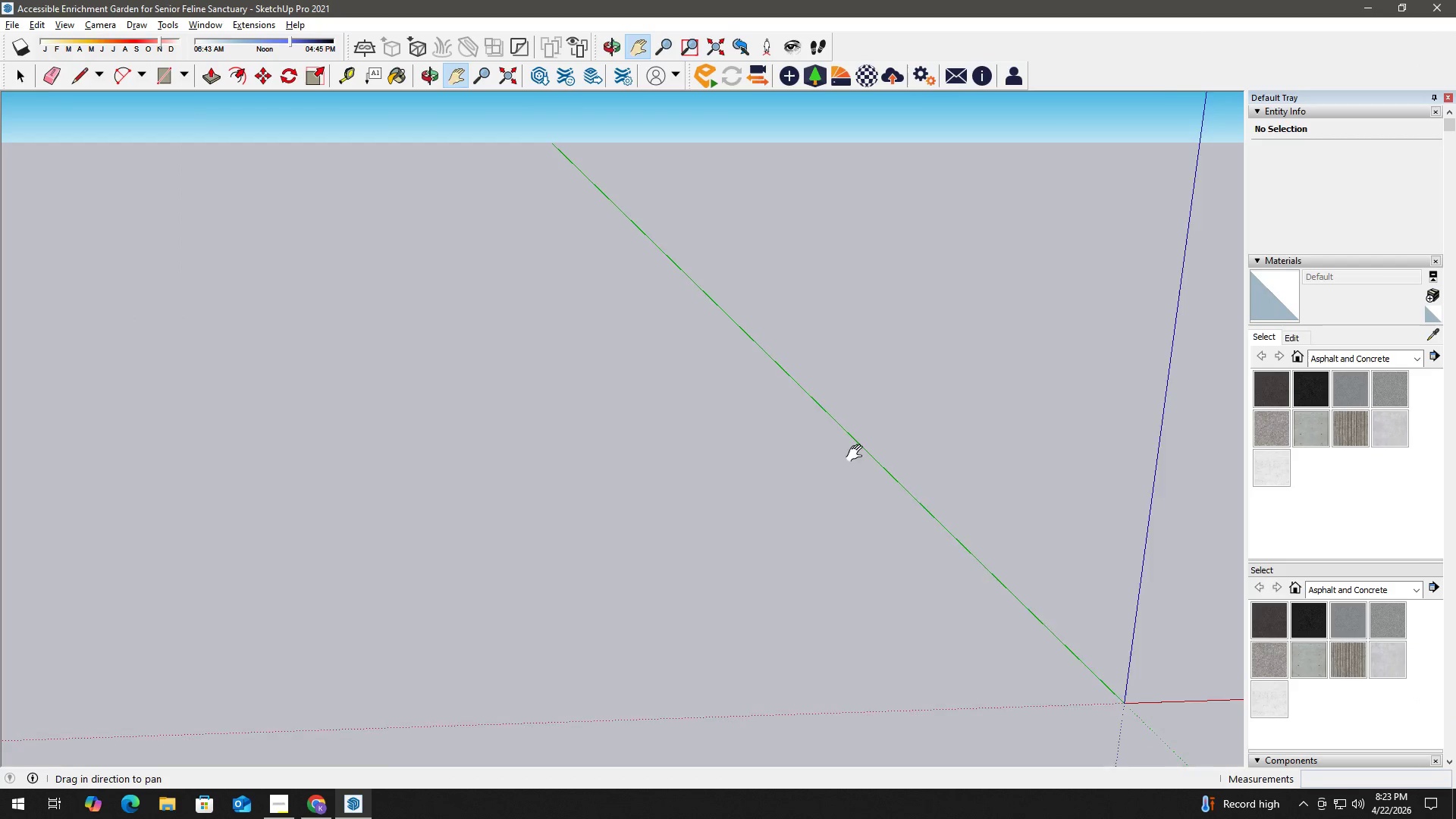 
left_click_drag(start_coordinate=[858, 453], to_coordinate=[399, 459])
 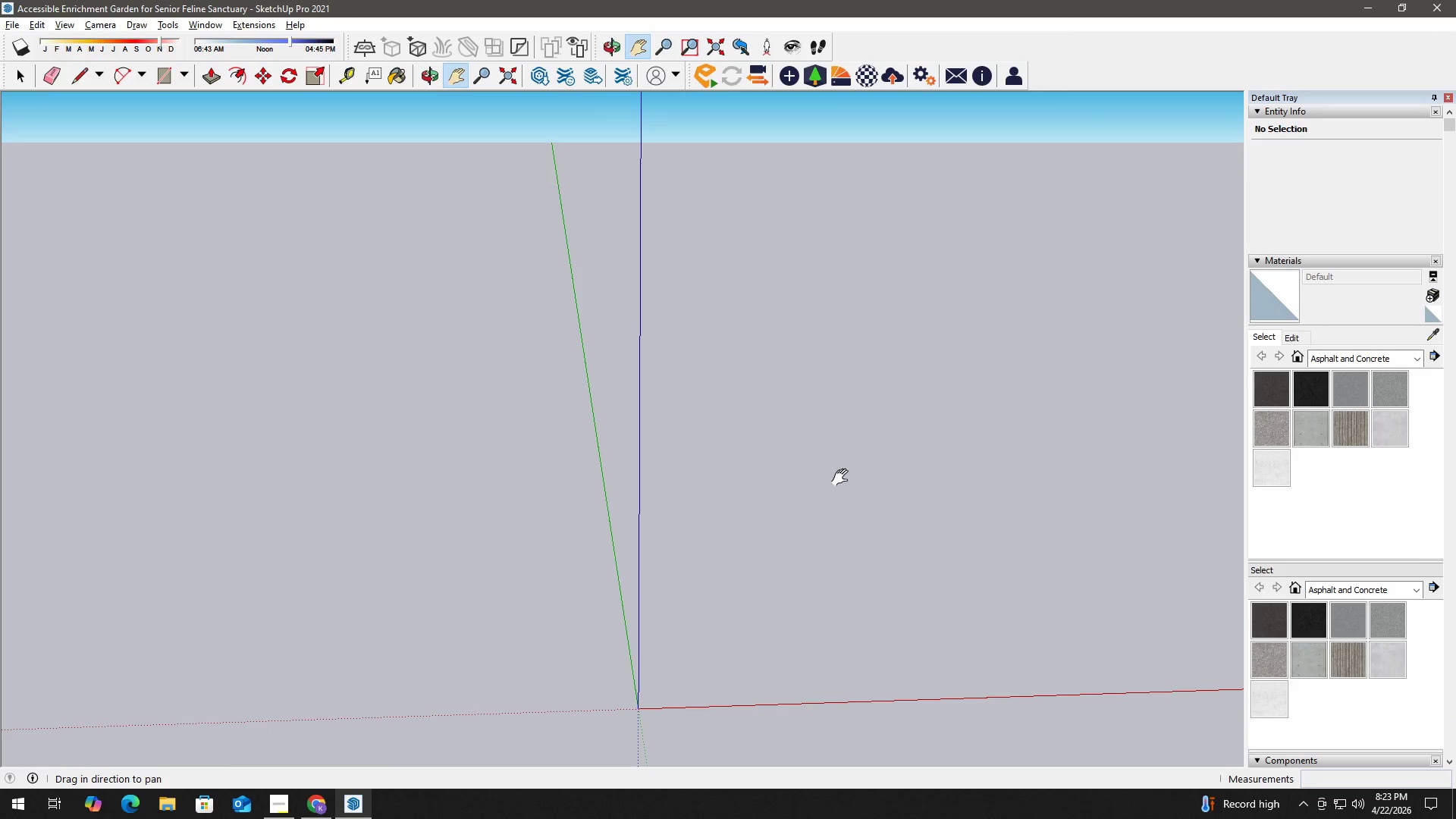 
left_click_drag(start_coordinate=[840, 479], to_coordinate=[683, 481])
 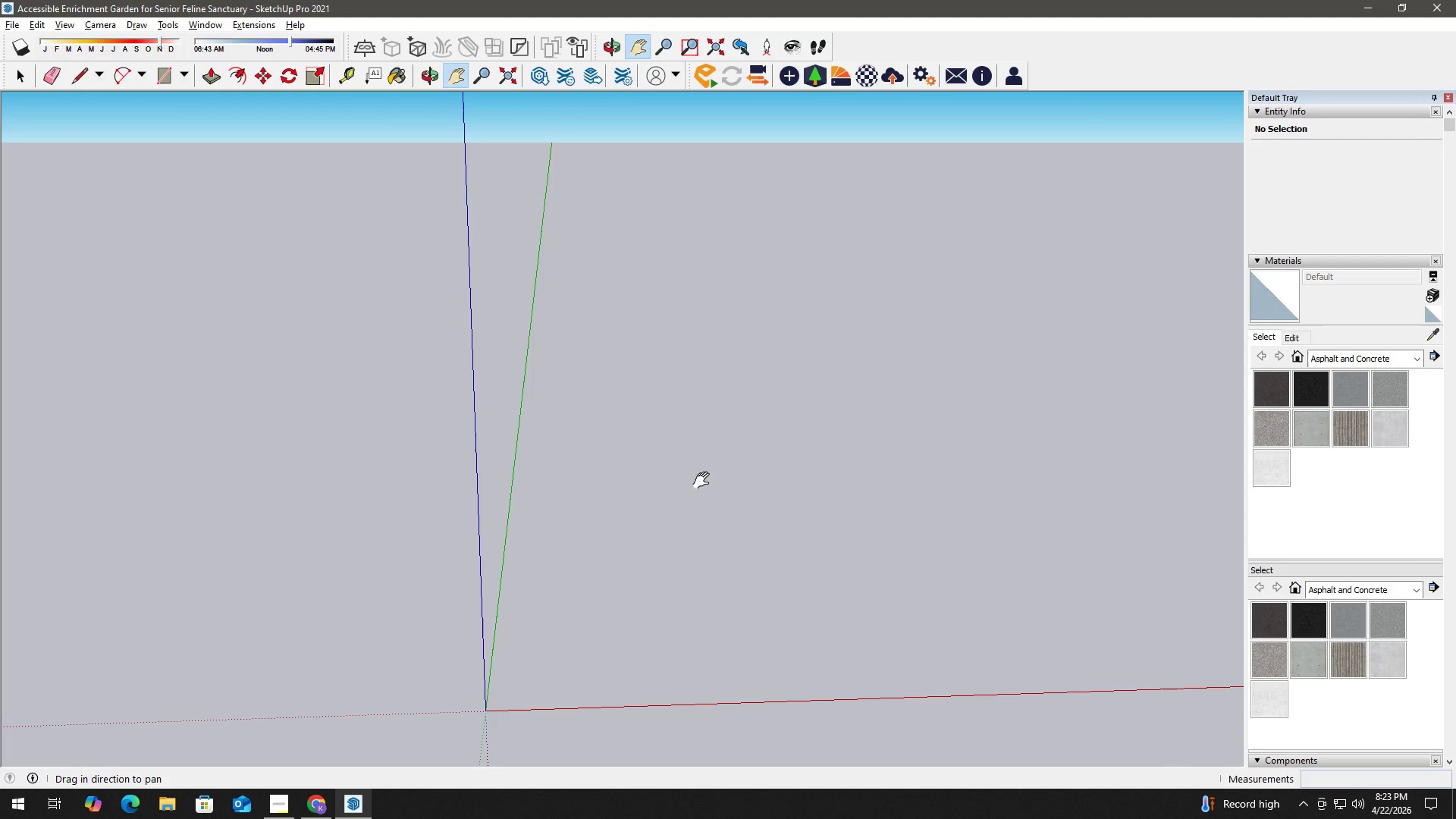 
key(Space)
 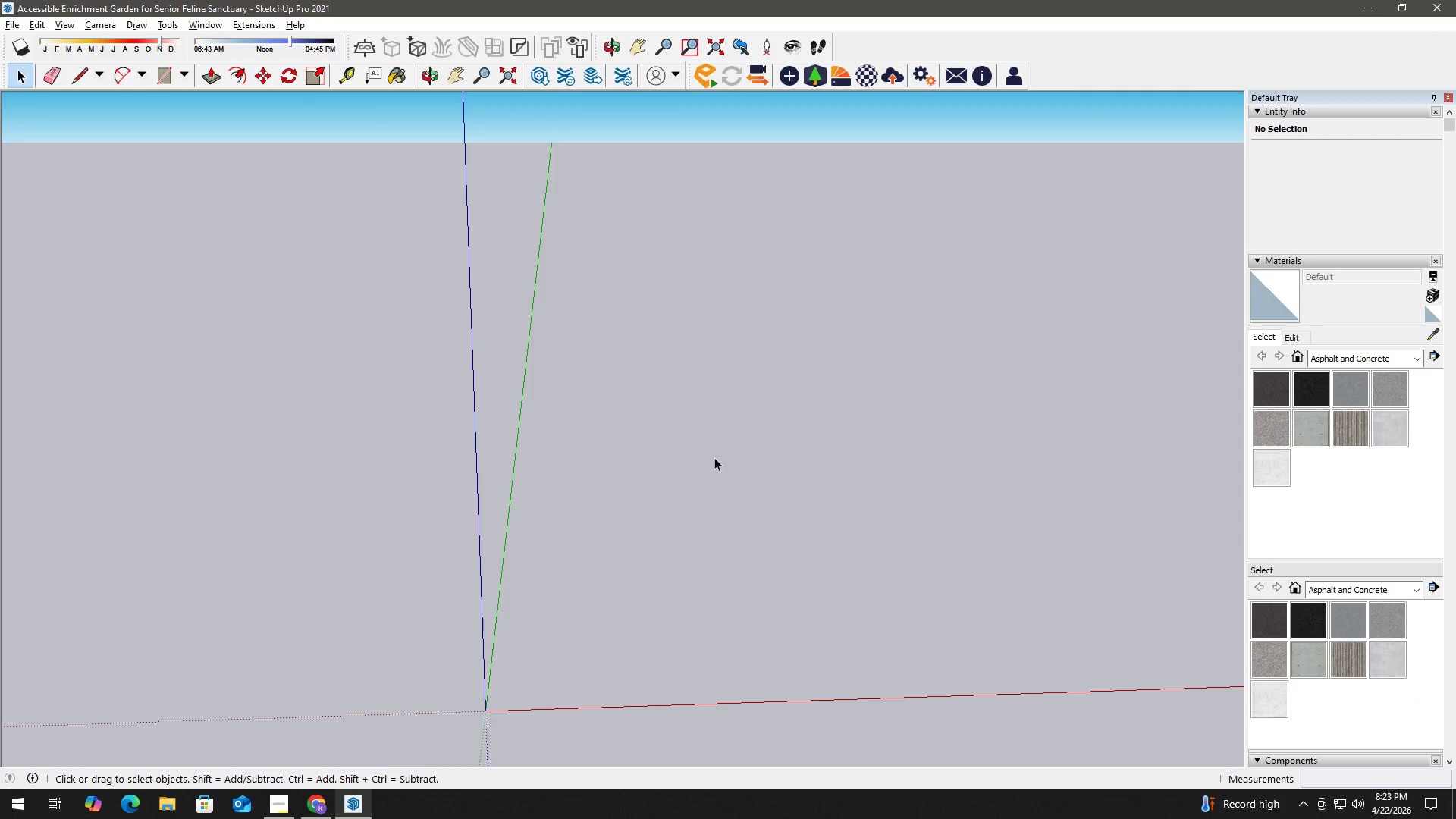 
key(R)
 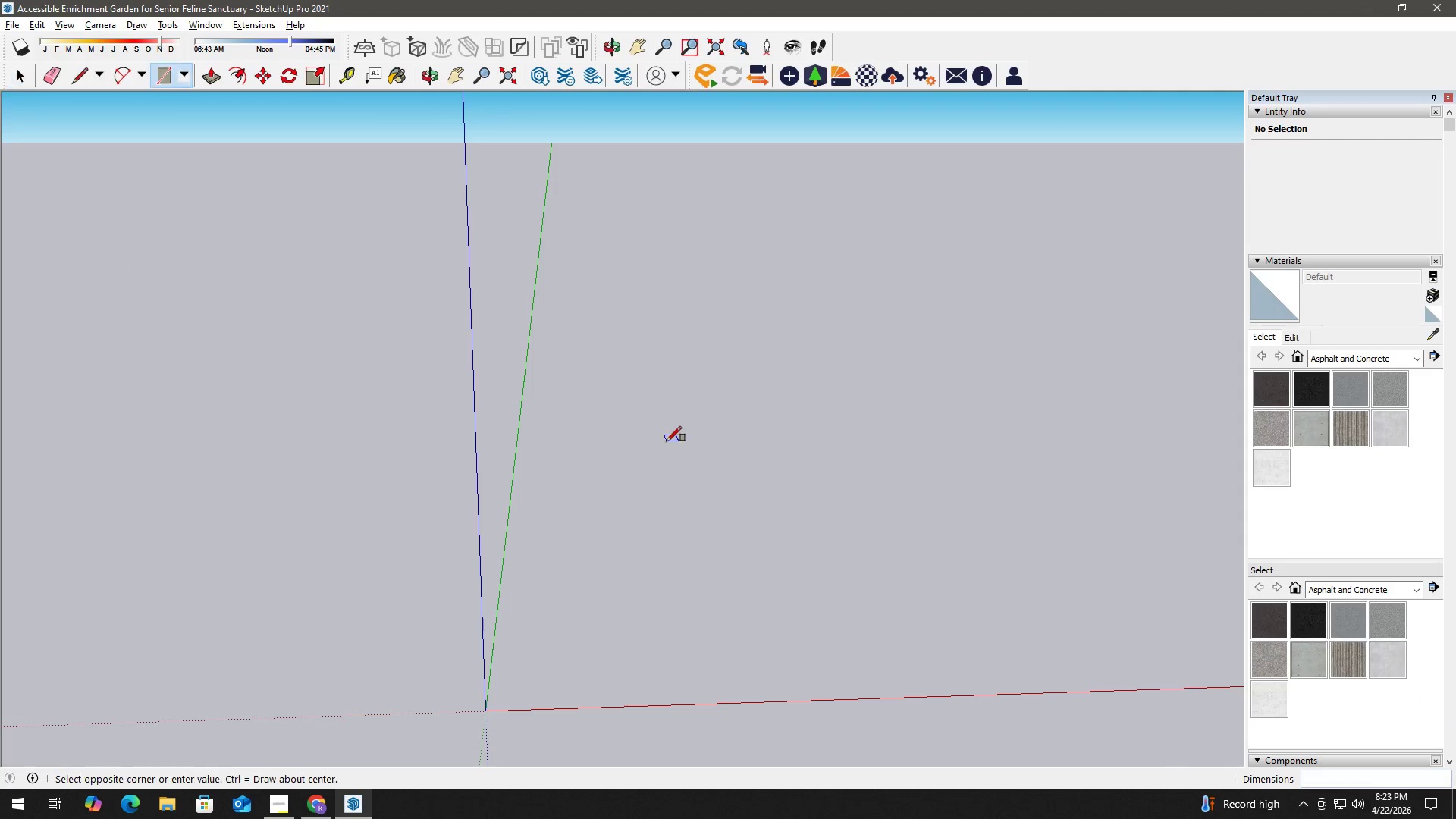 
left_click_drag(start_coordinate=[667, 441], to_coordinate=[677, 449])
 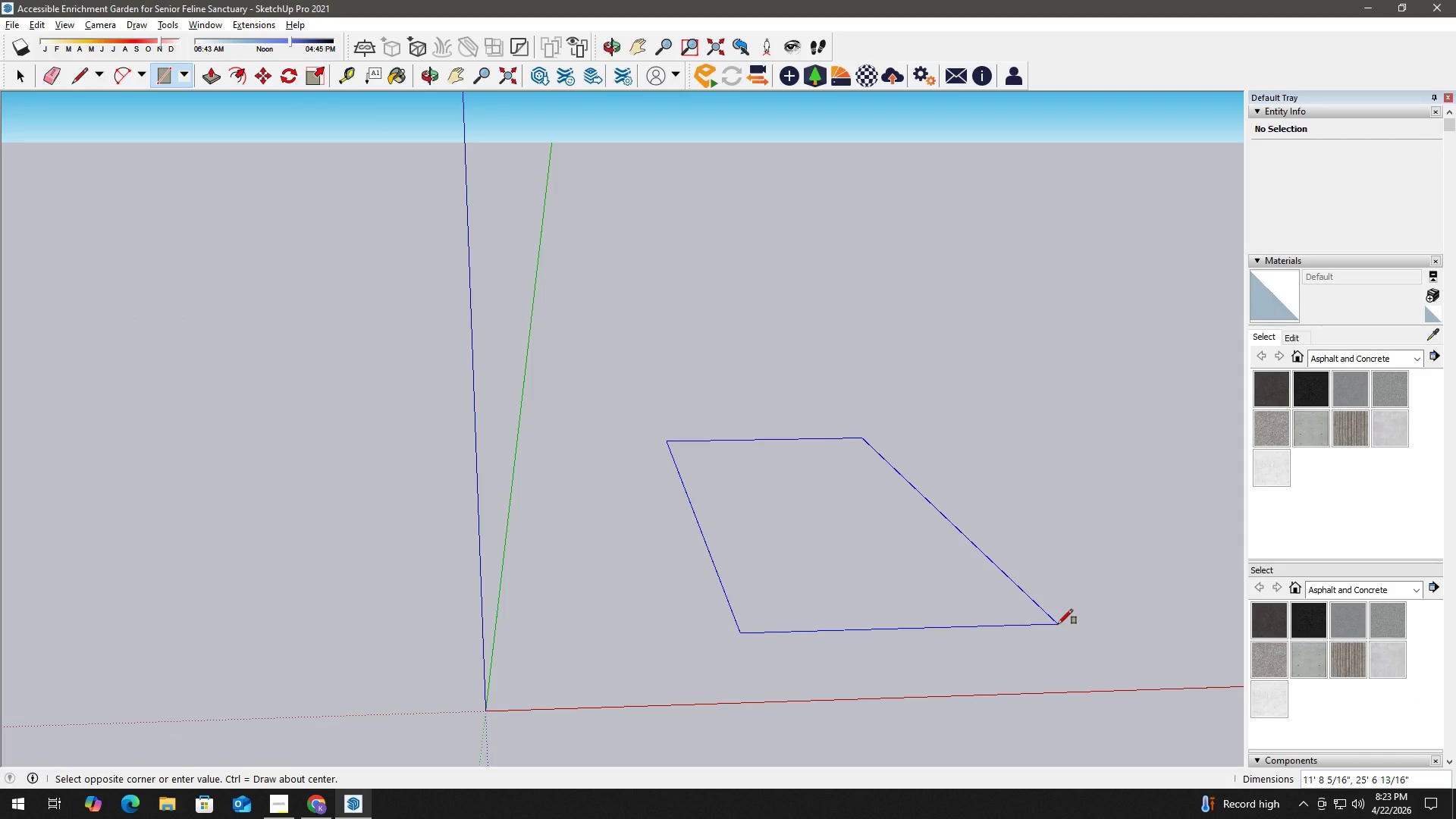 
key(Numpad4)
 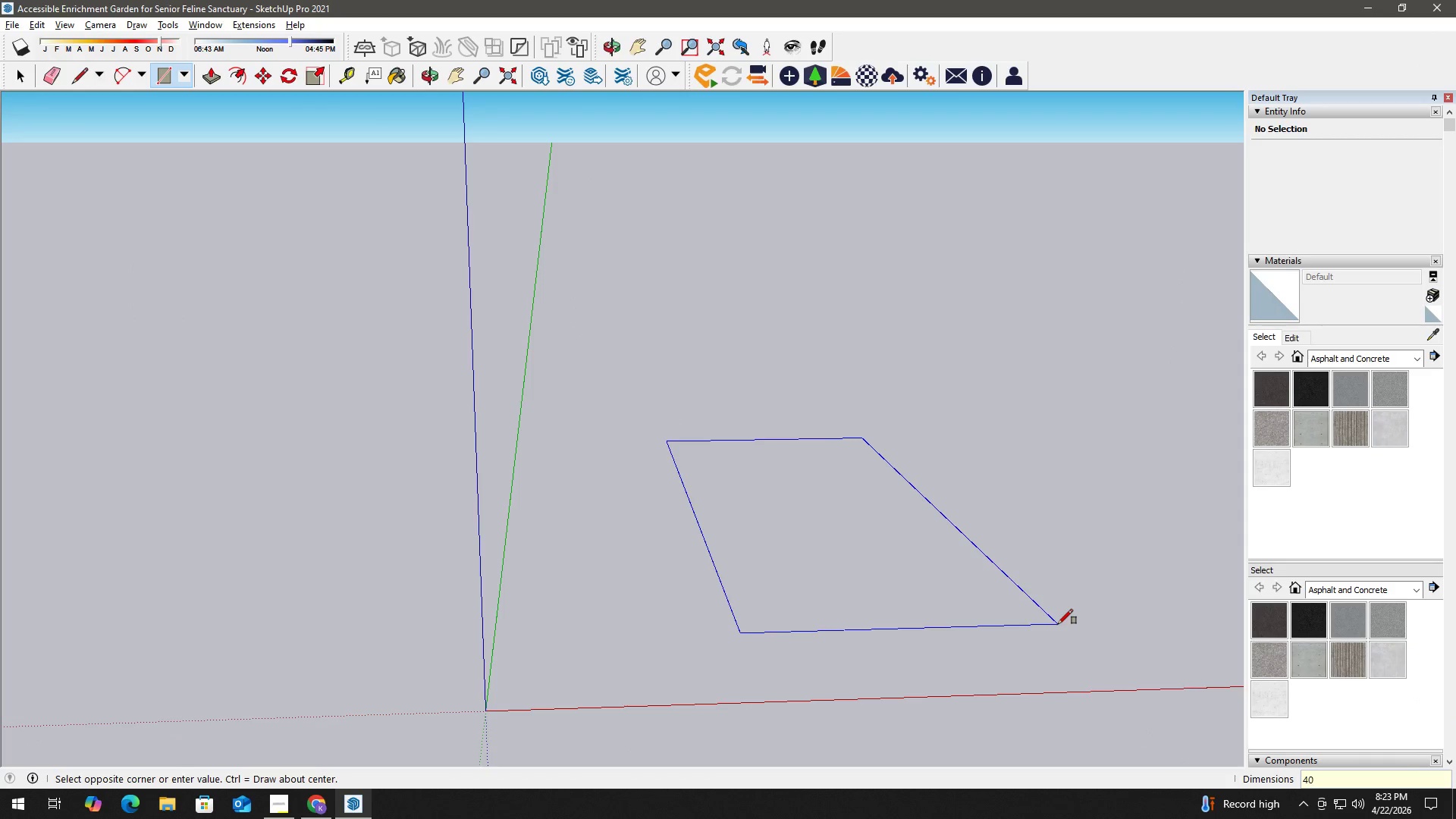 
key(Numpad0)
 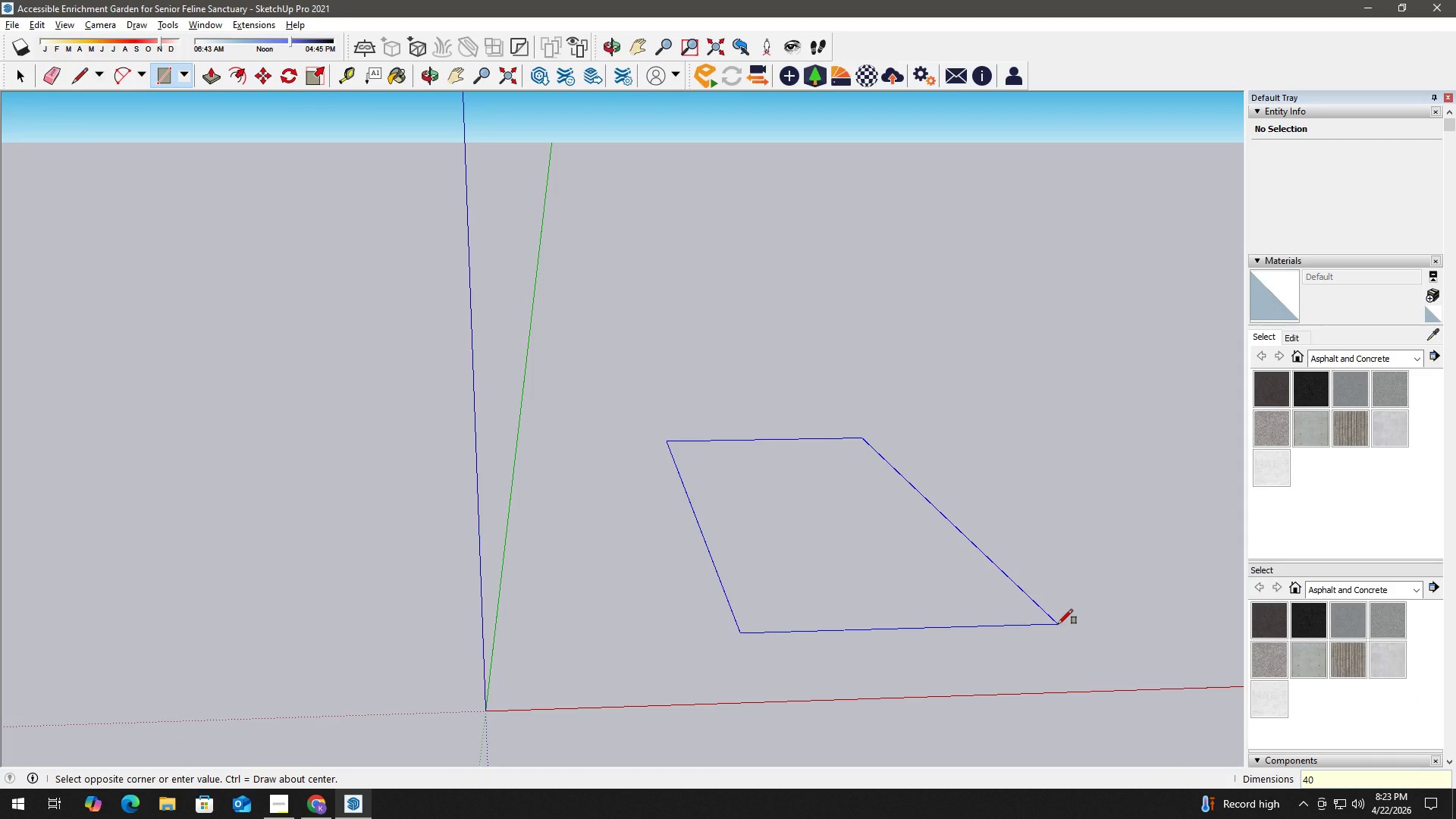 
key(Quote)
 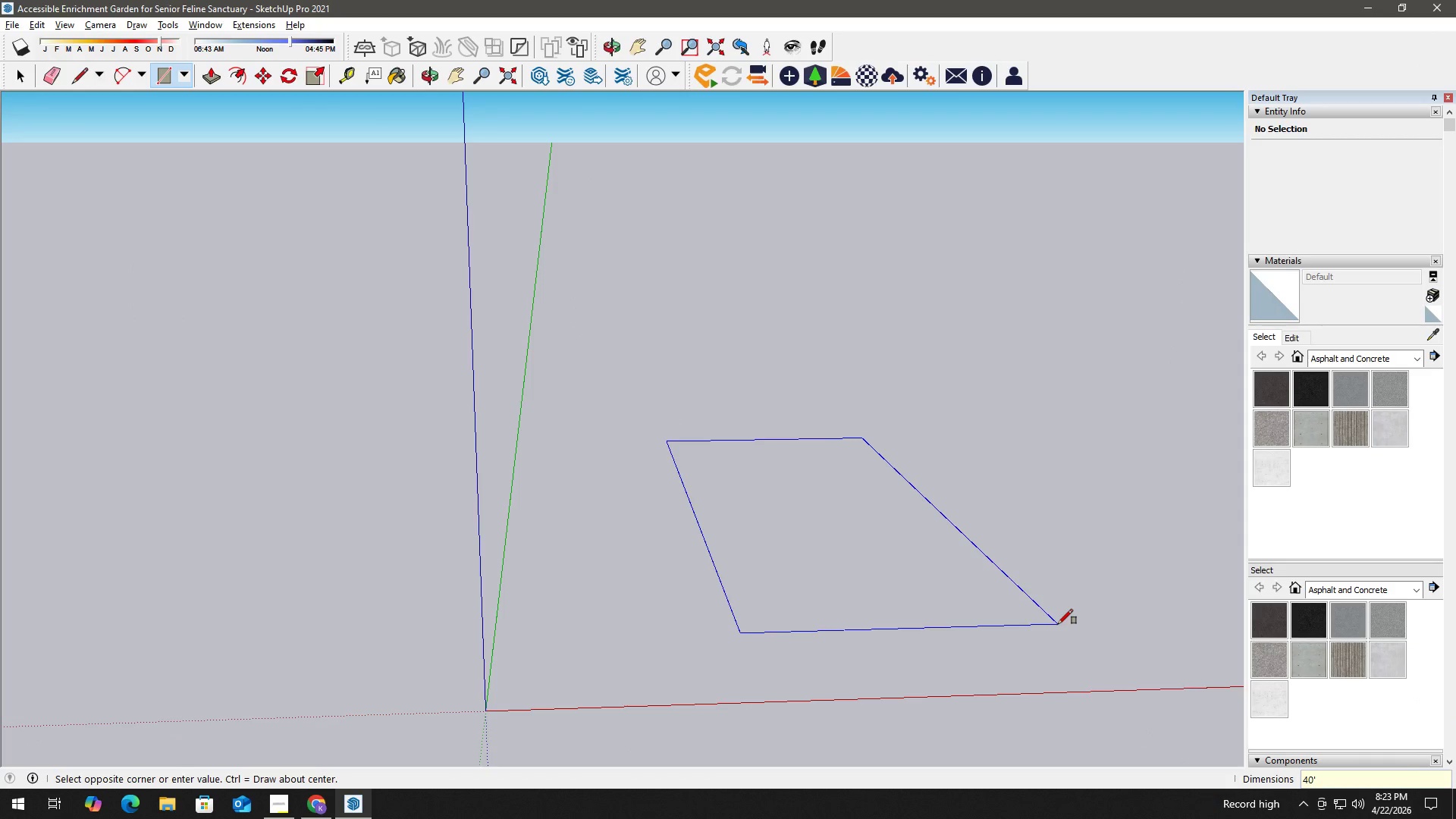 
key(Comma)
 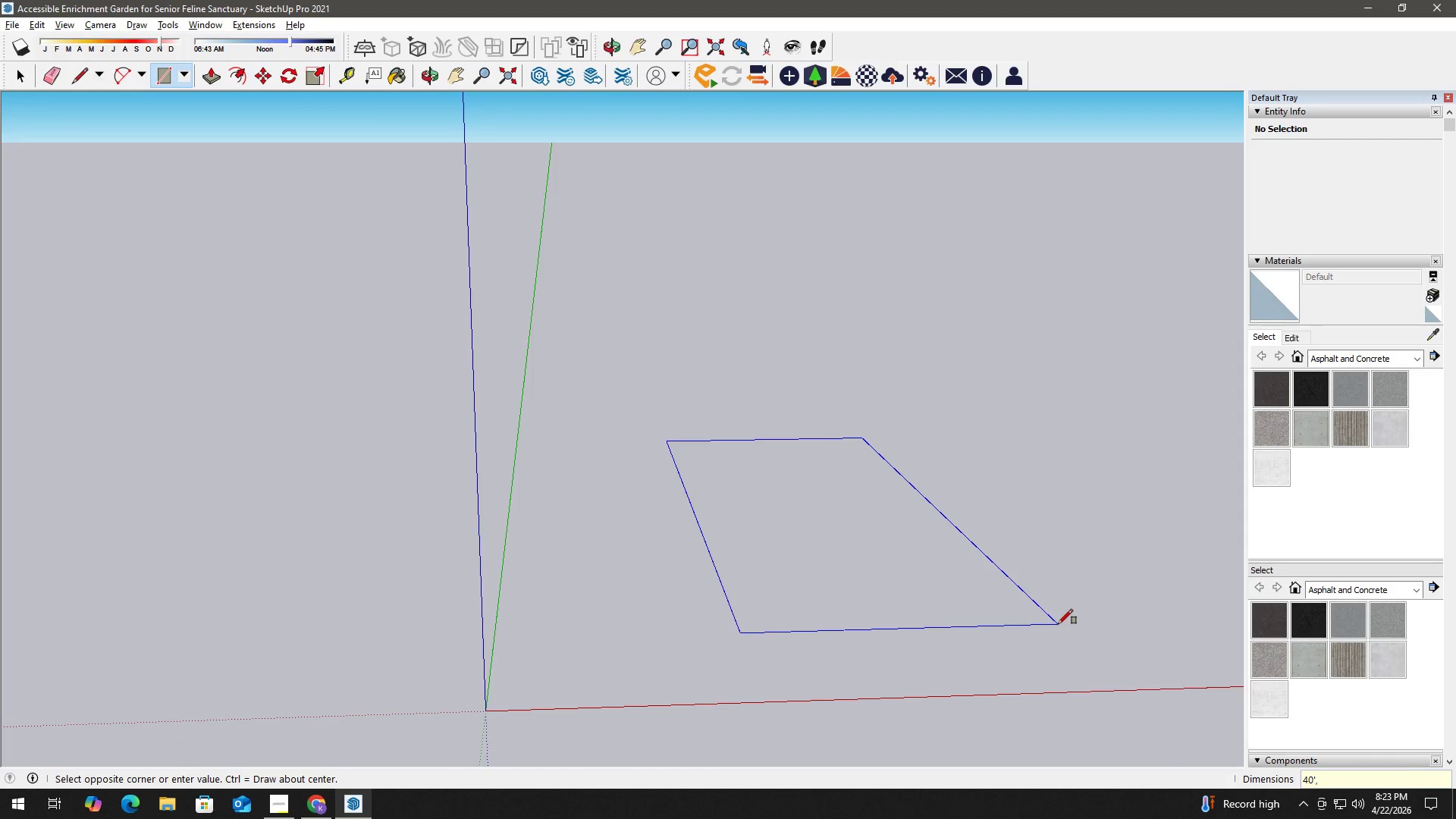 
key(Numpad4)
 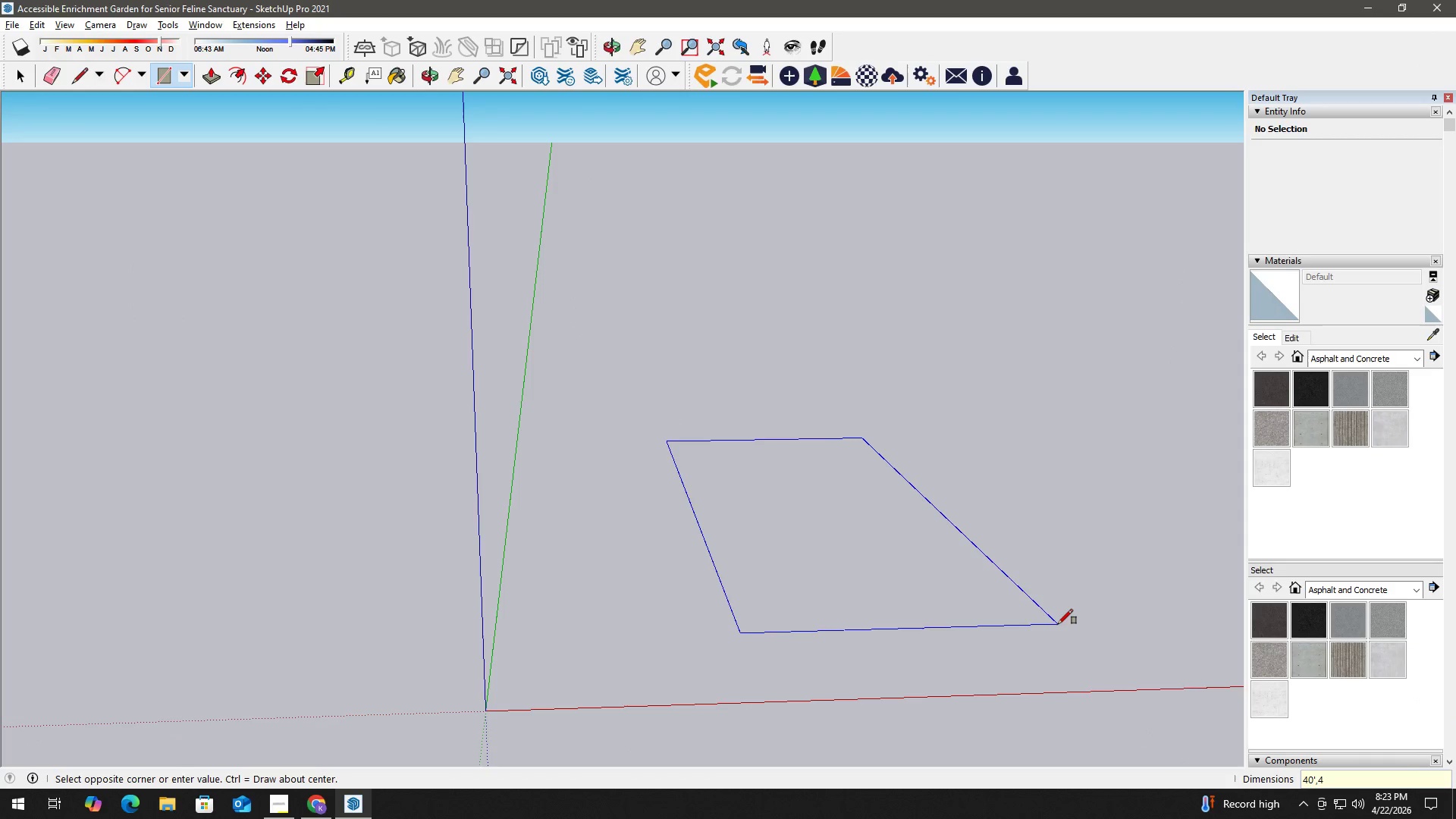 
key(Numpad0)
 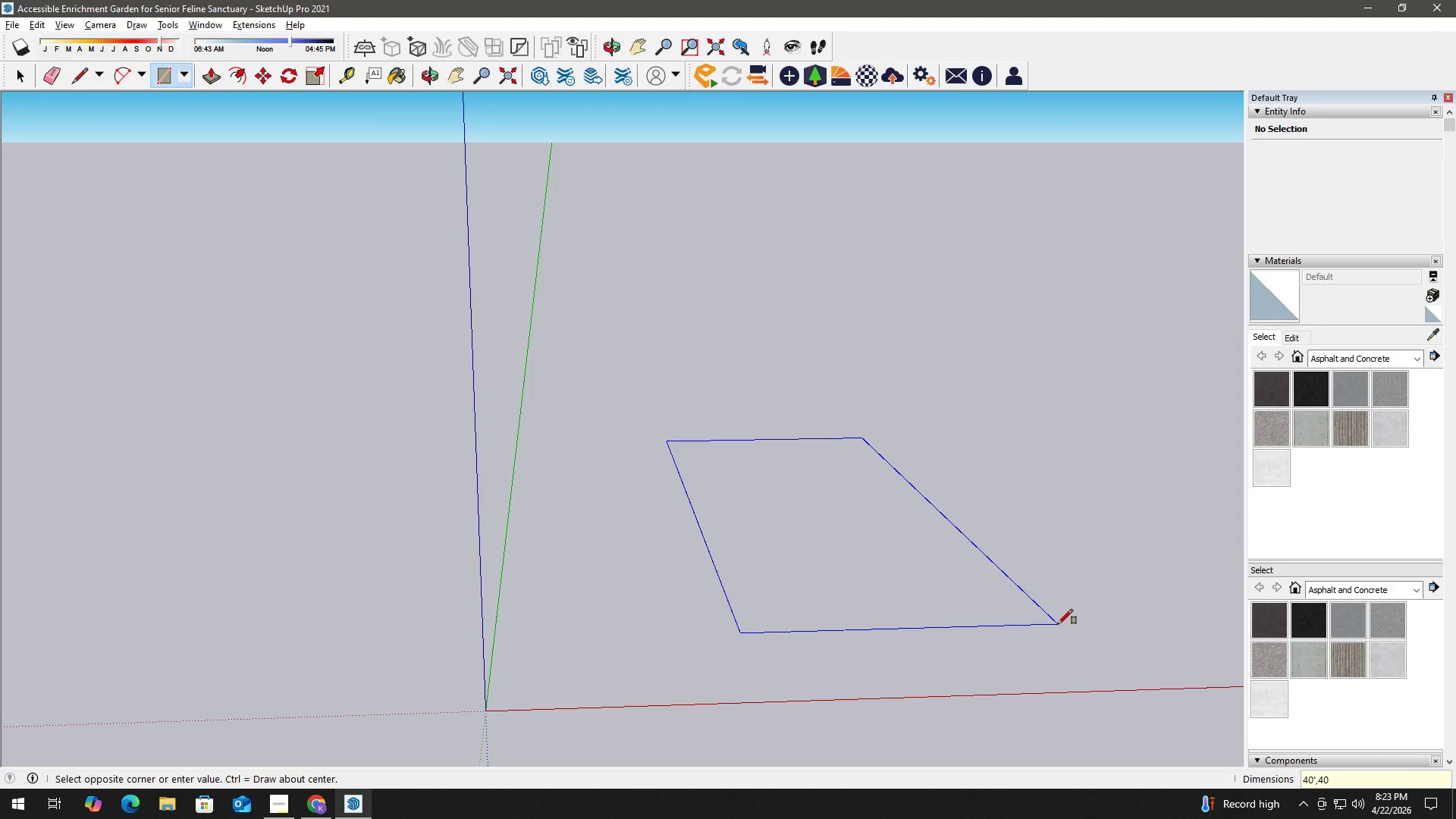 
key(Quote)
 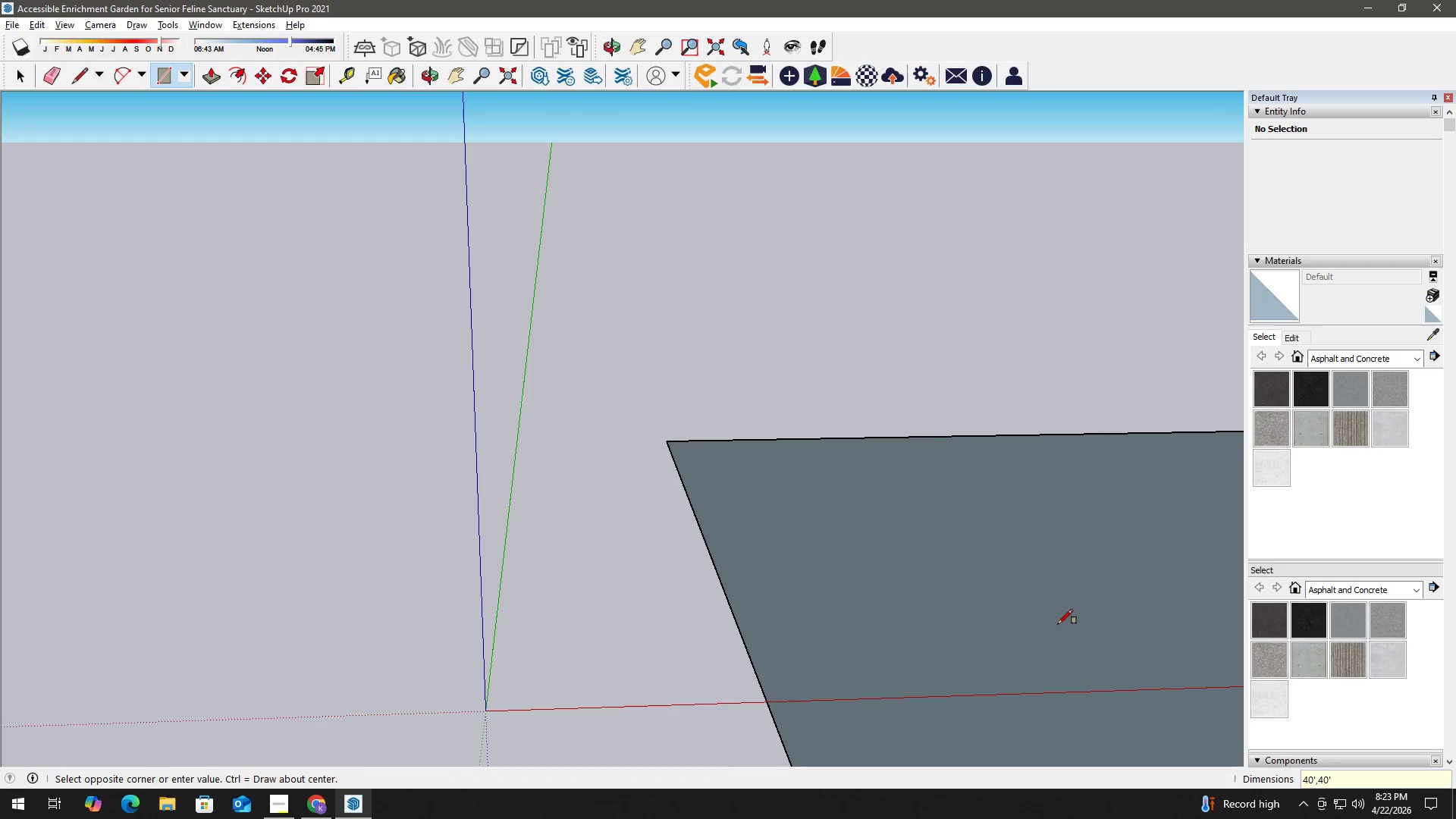 
key(NumpadEnter)
 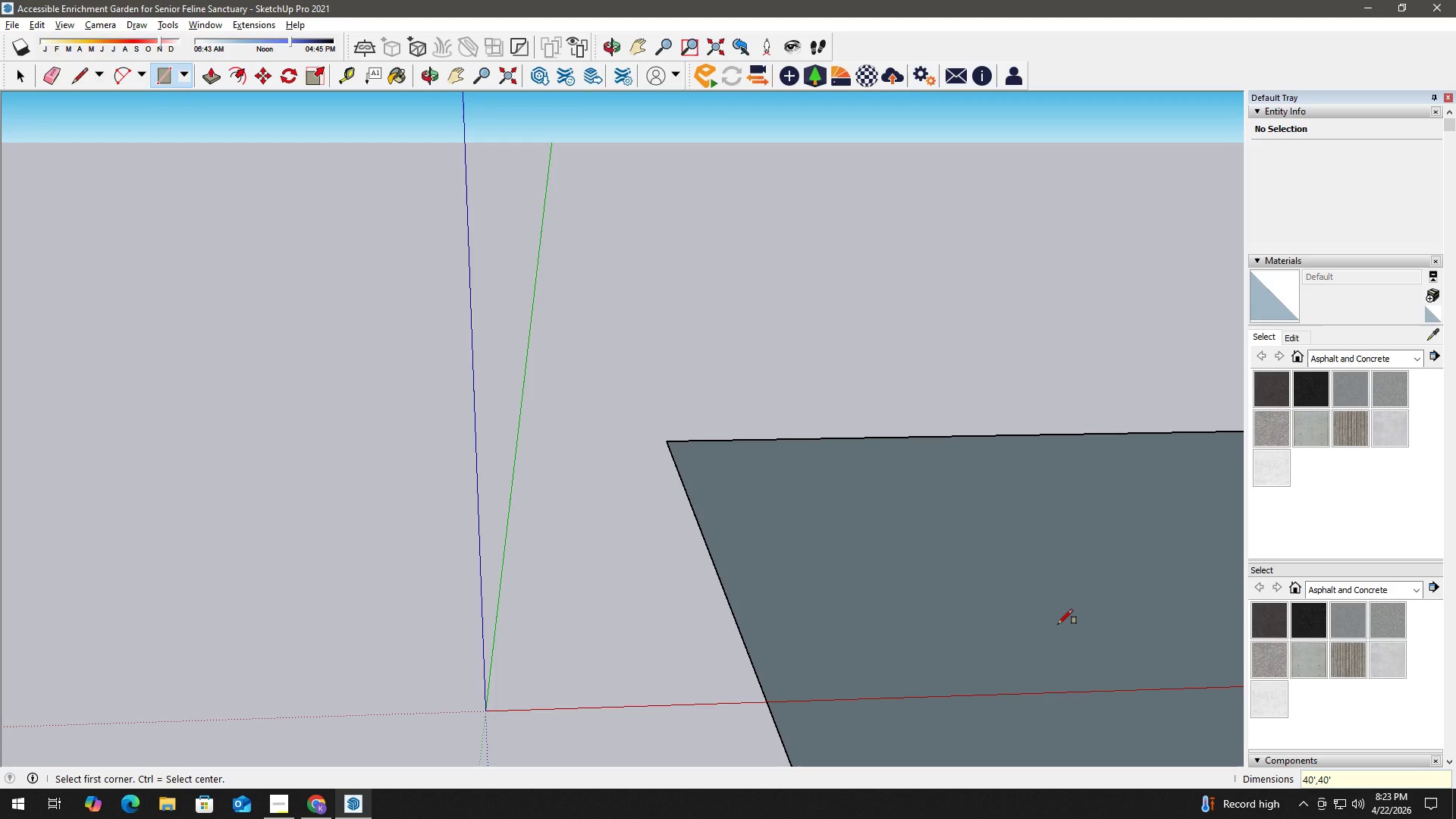 
wait(5.66)
 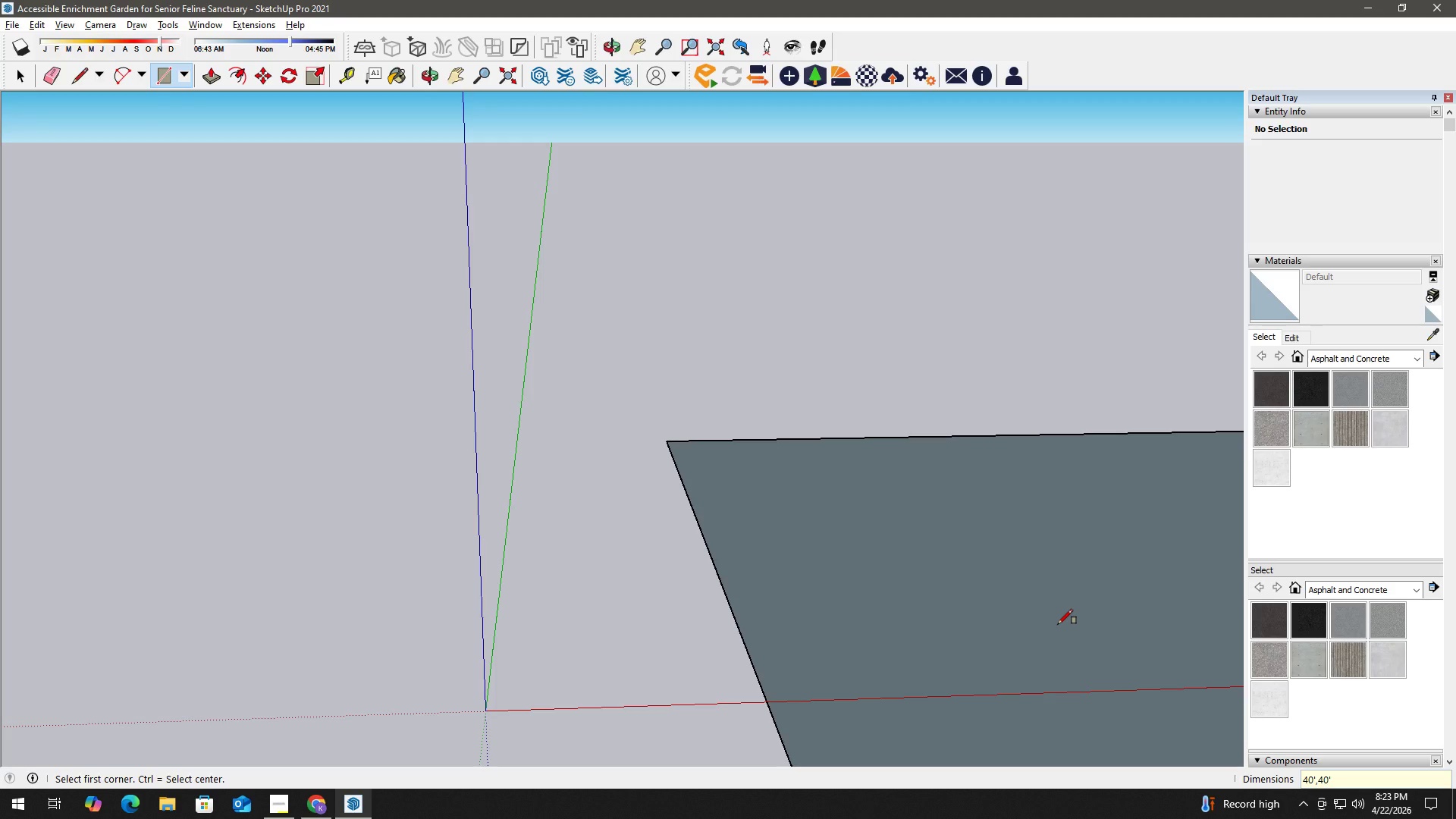 
key(Space)
 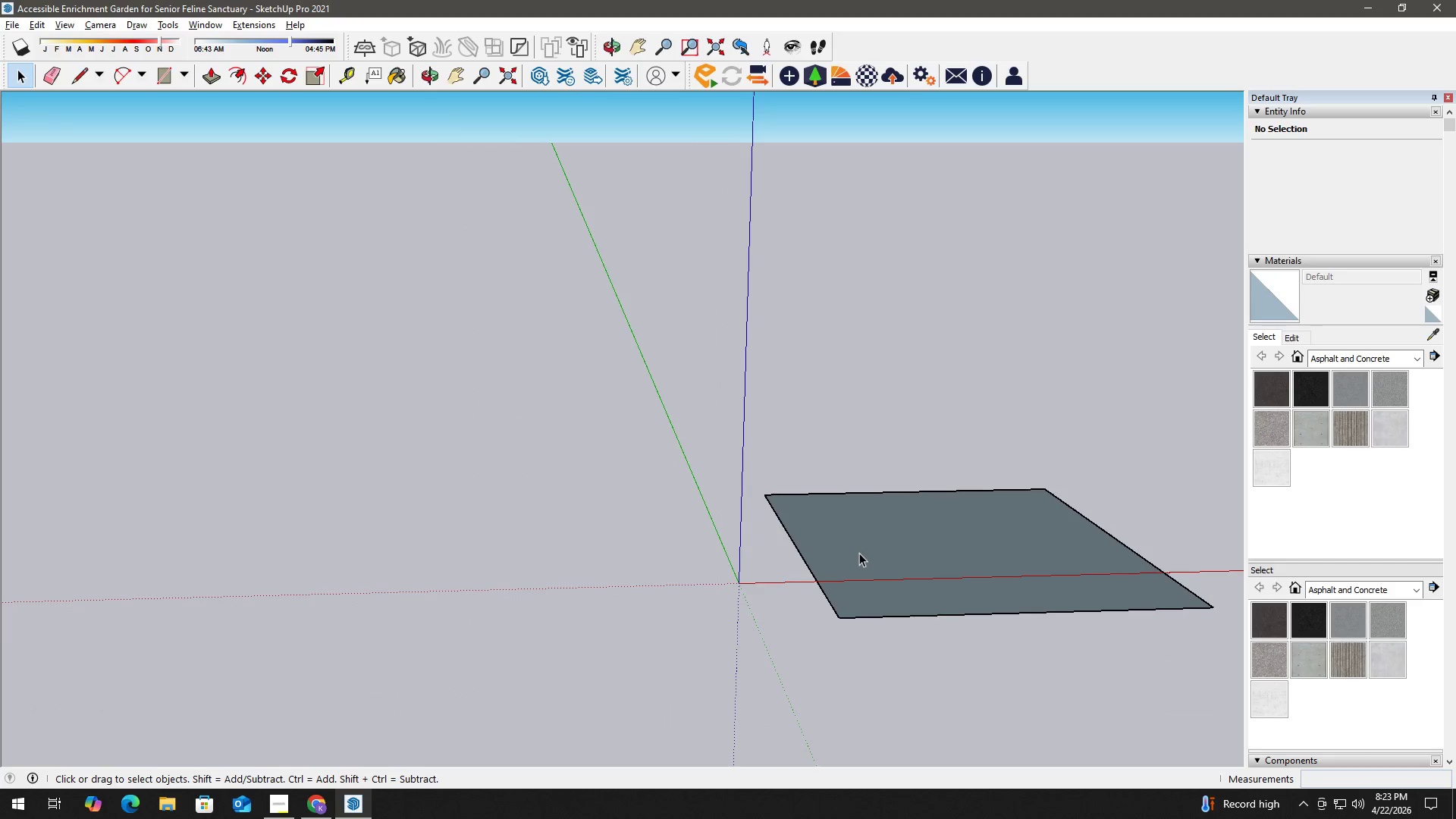 
double_click([859, 553])
 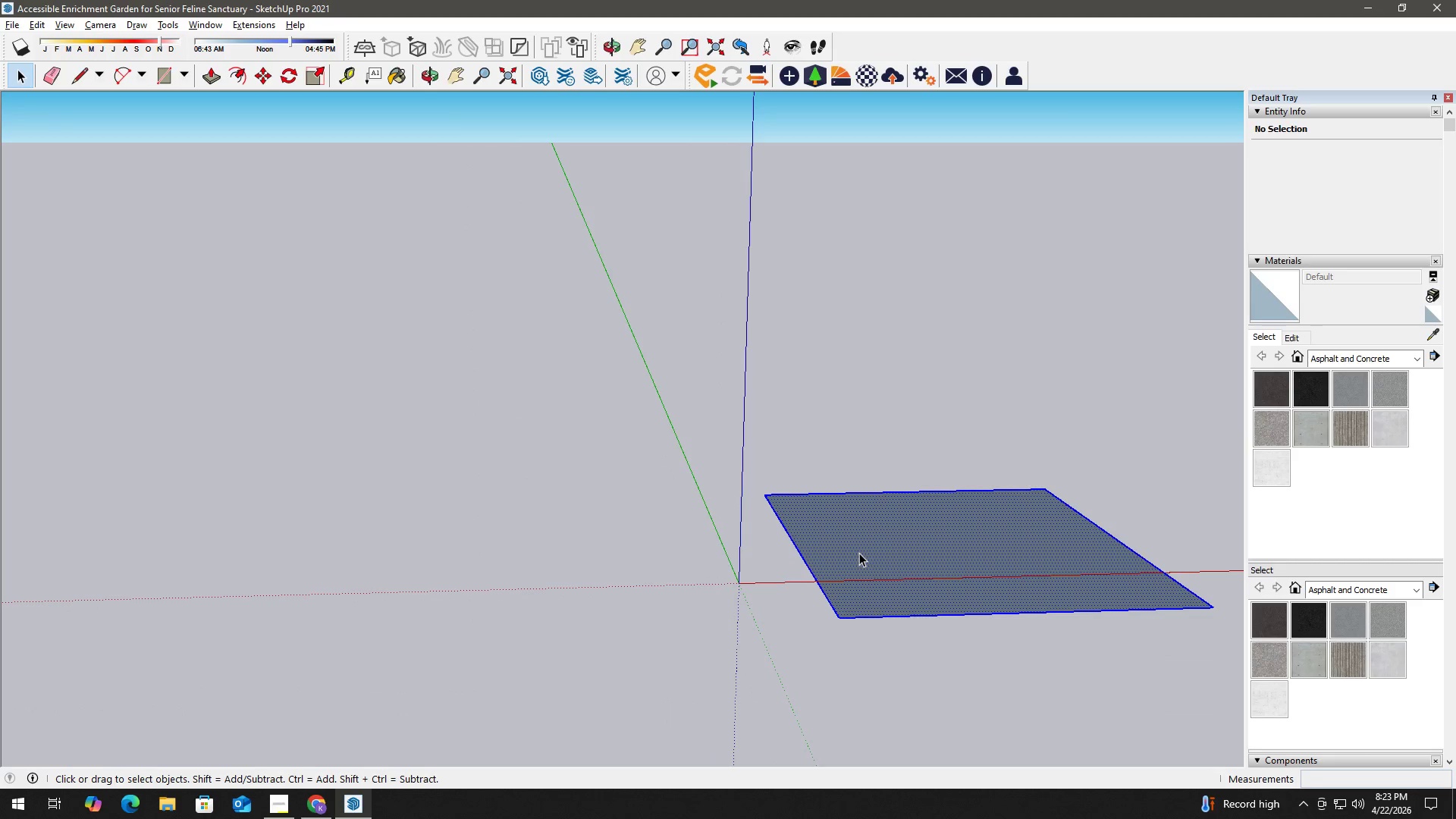 
scroll: coordinate [848, 548], scroll_direction: down, amount: 11.0
 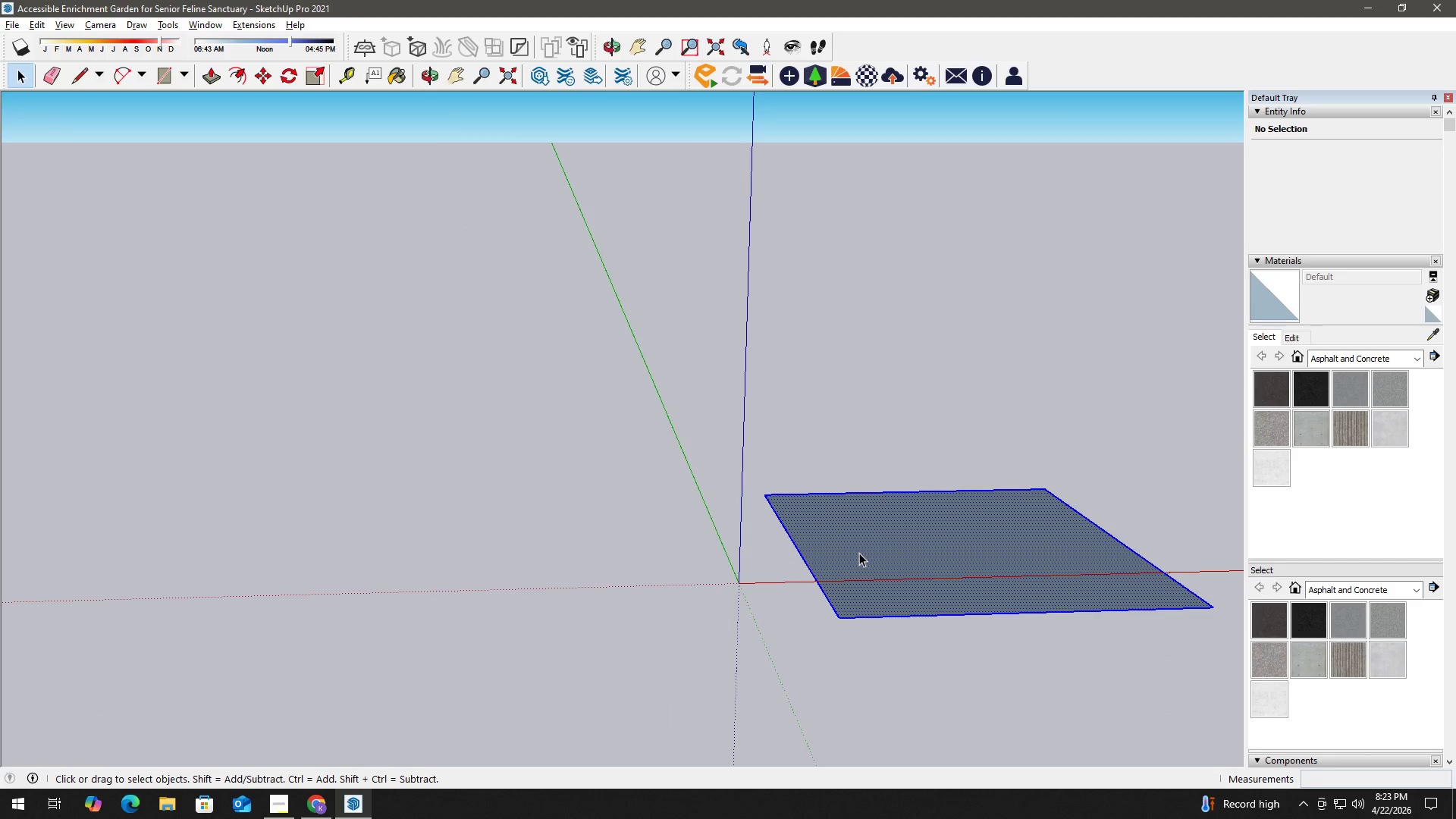 
triple_click([859, 553])
 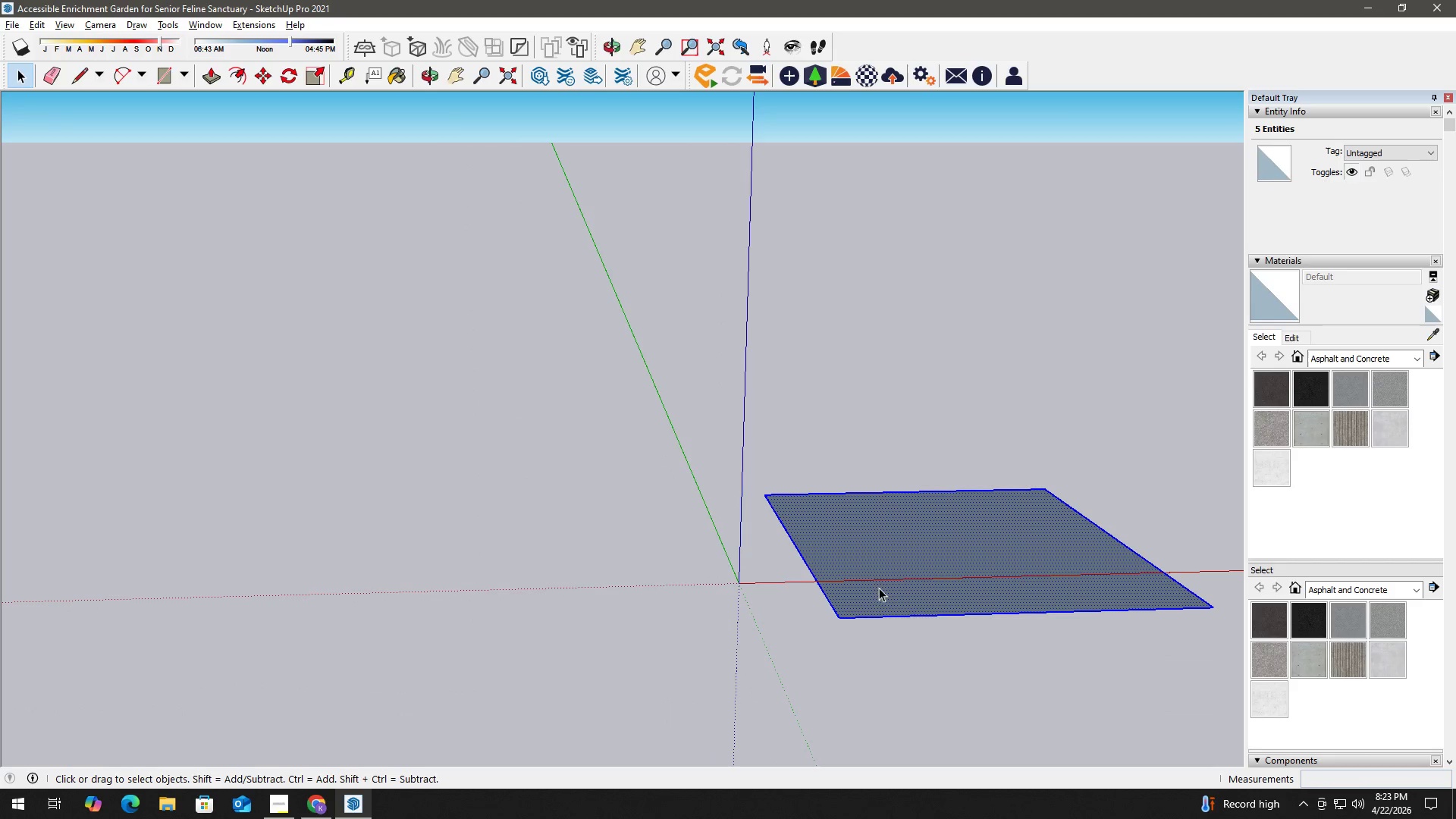 
key(M)
 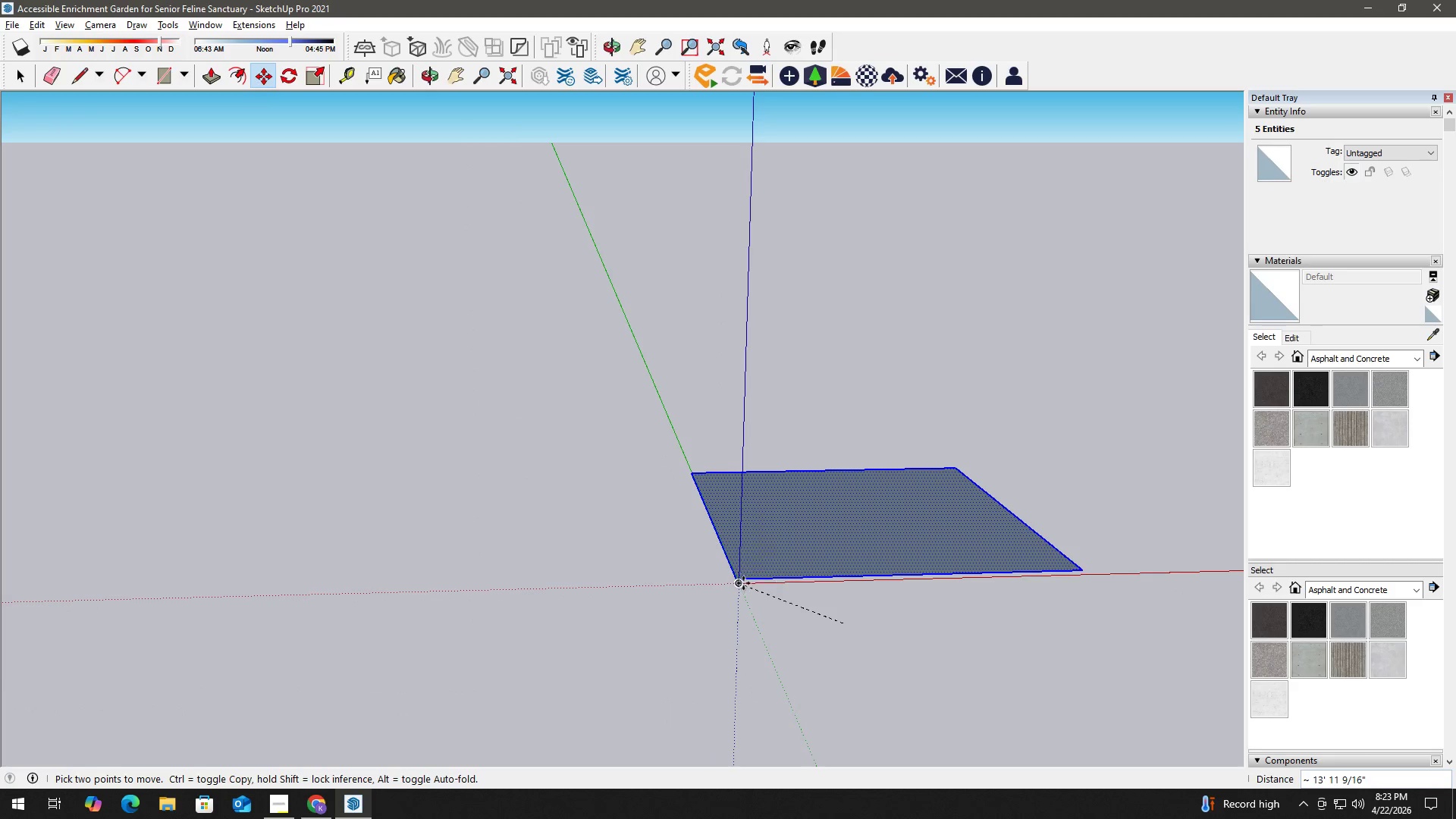 
scroll: coordinate [761, 563], scroll_direction: up, amount: 8.0
 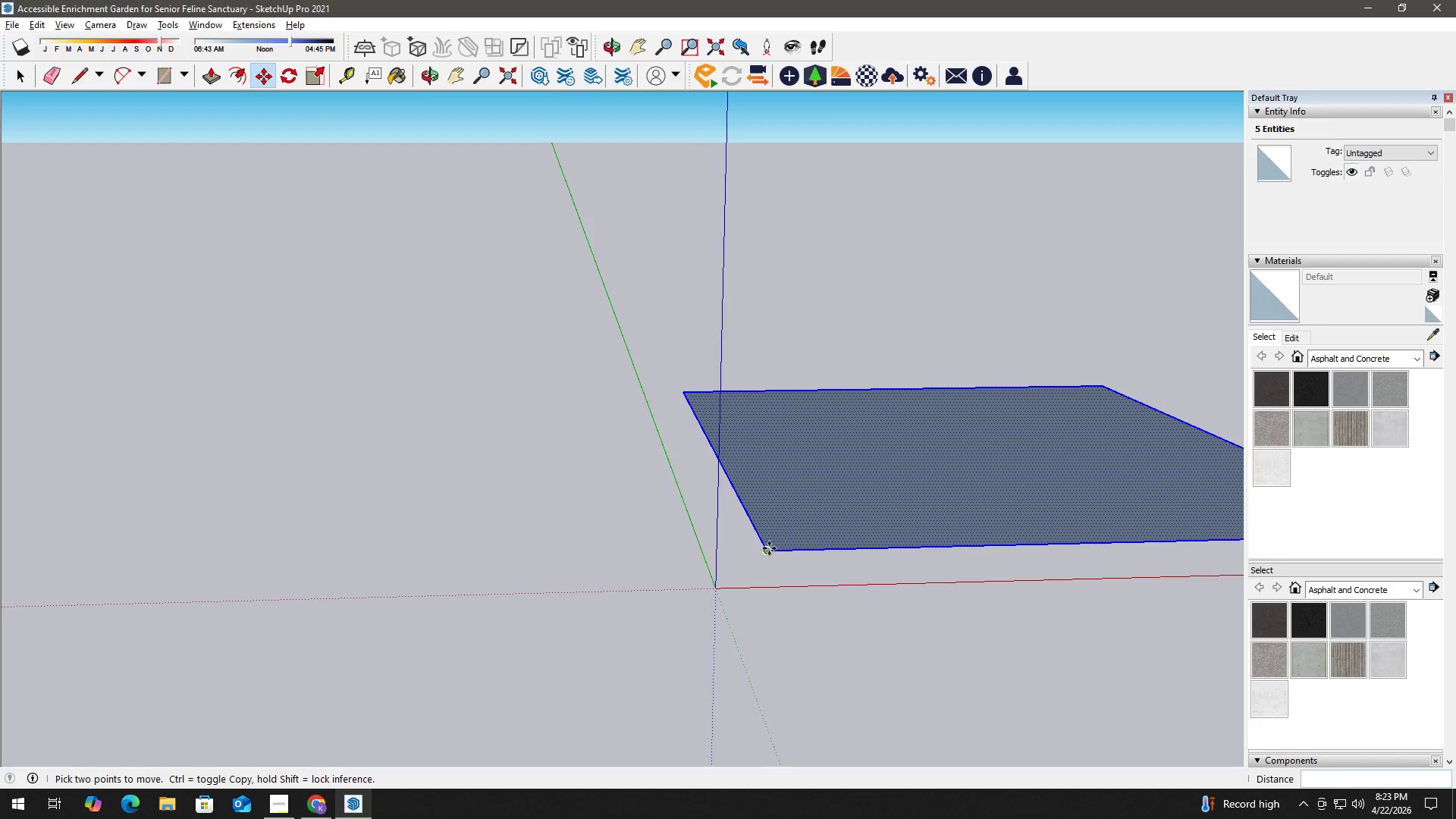 
left_click([769, 548])
 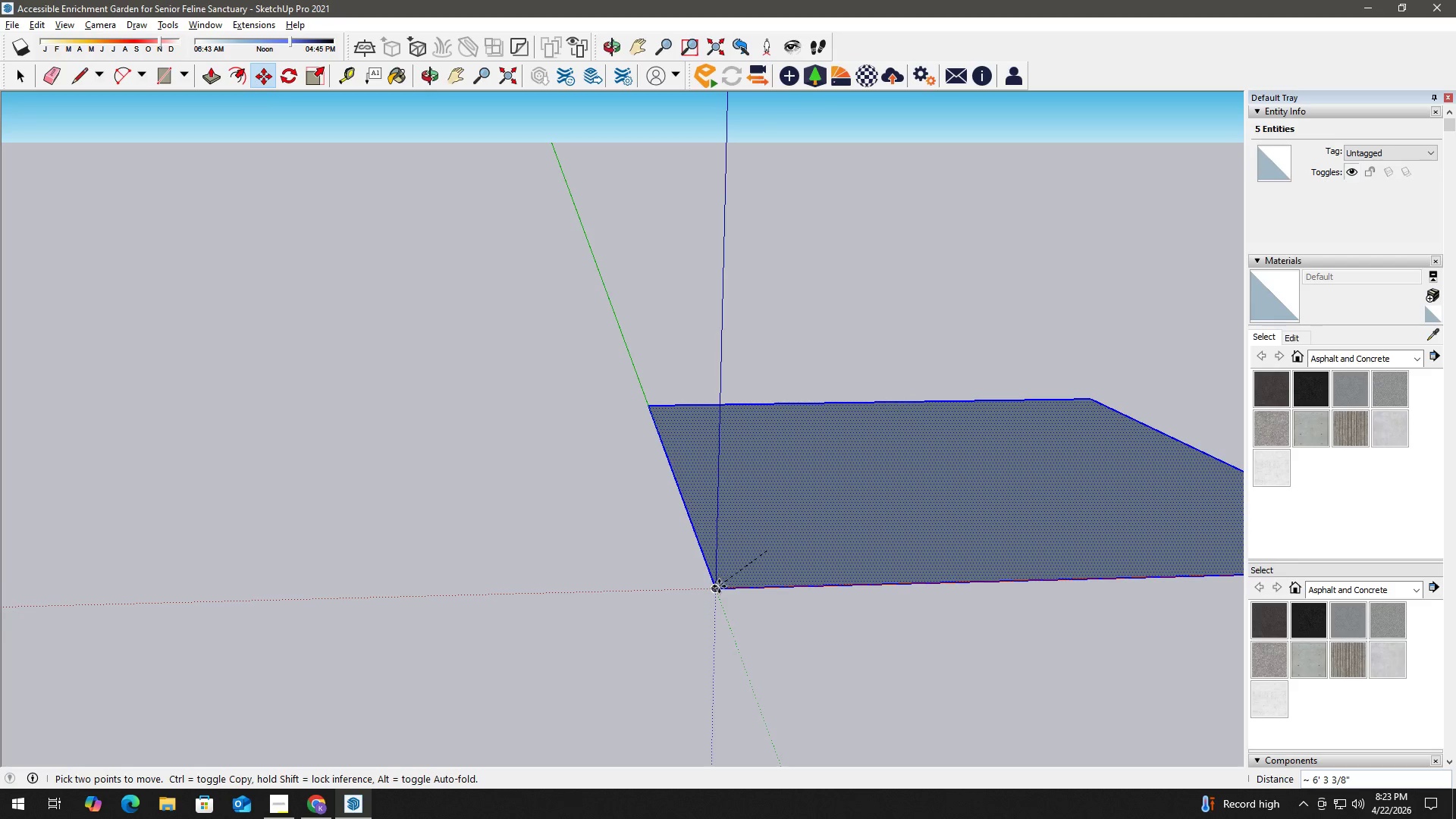 
left_click([718, 588])
 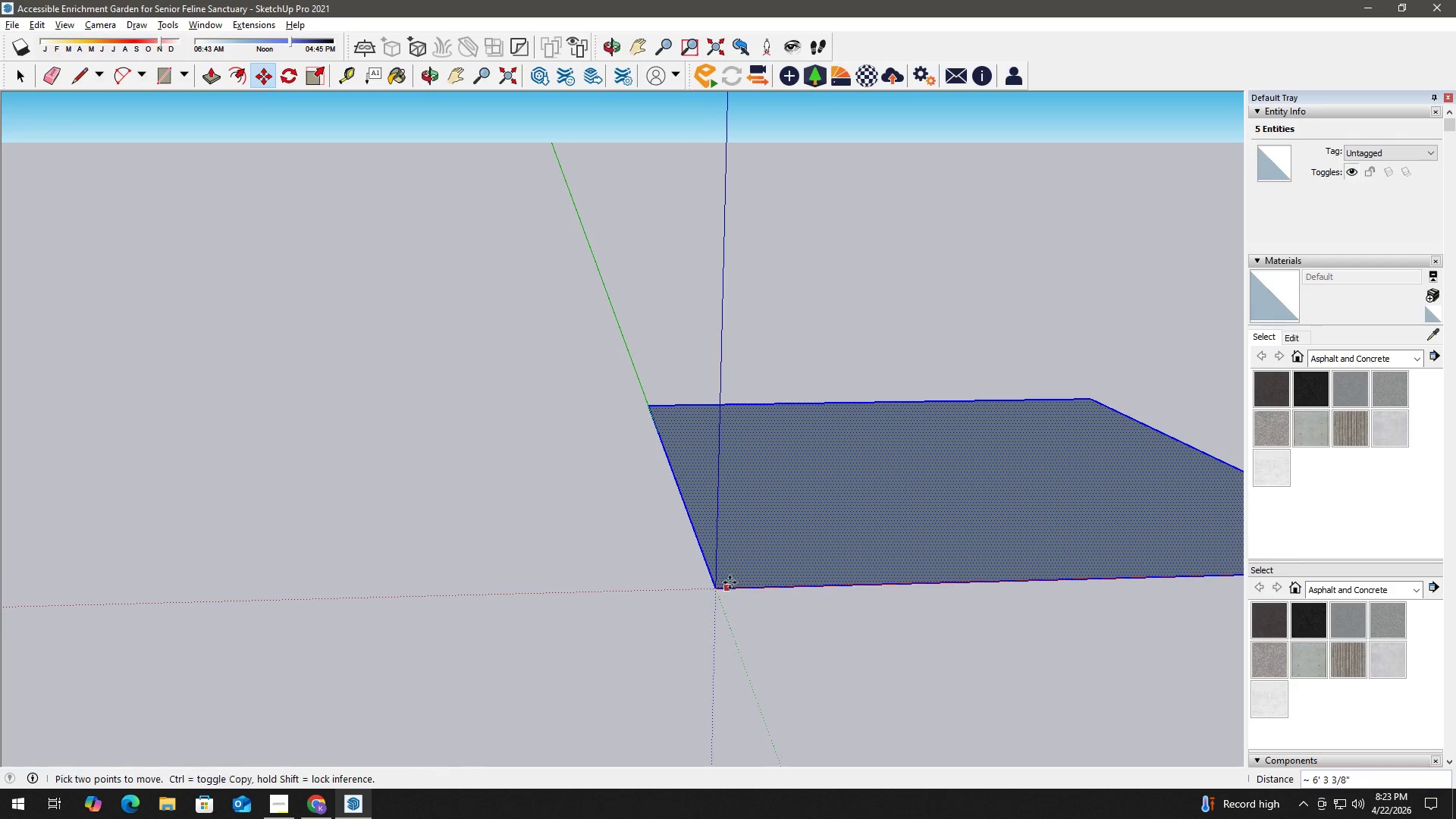 
key(Space)
 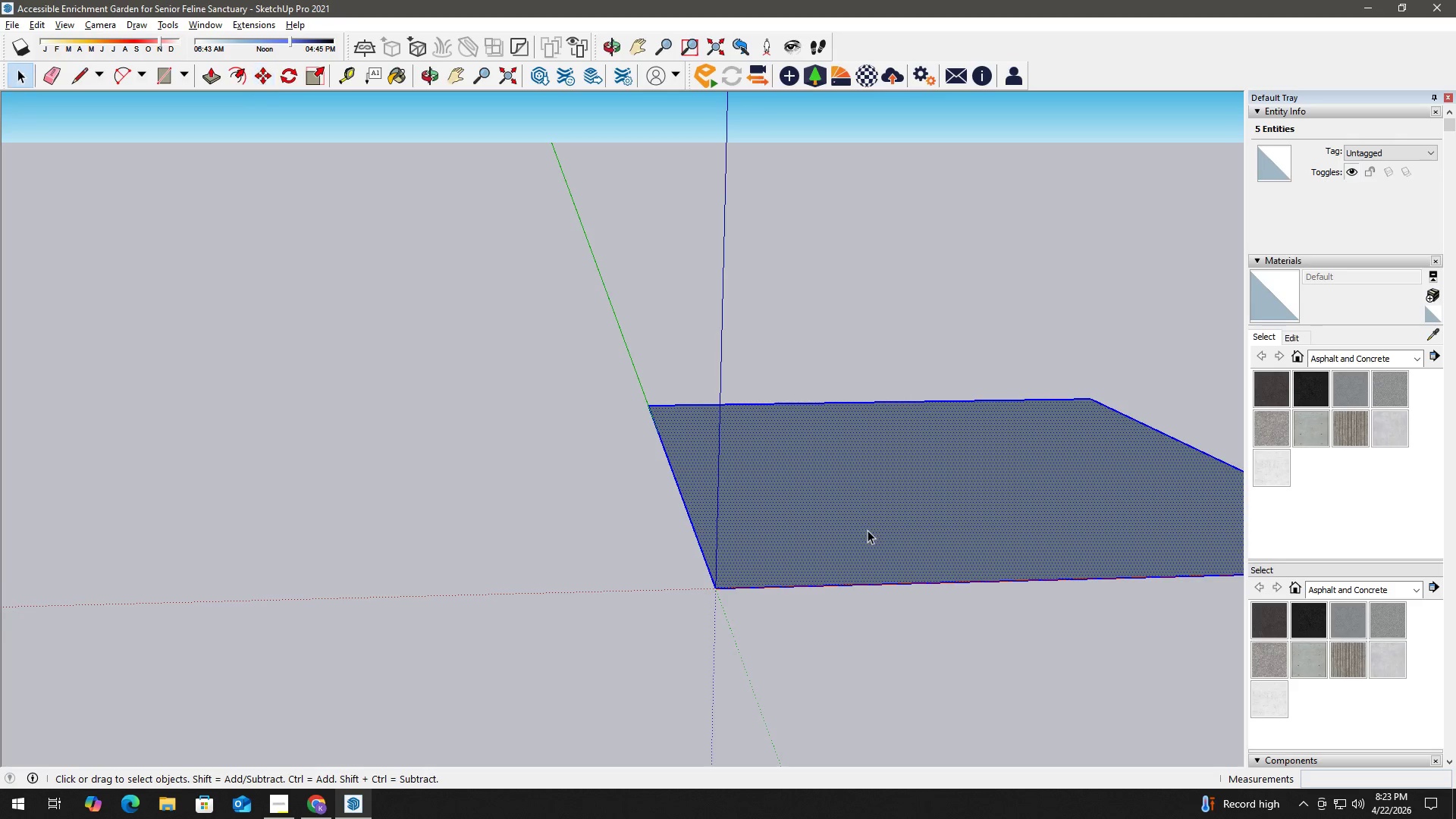 
right_click([868, 530])
 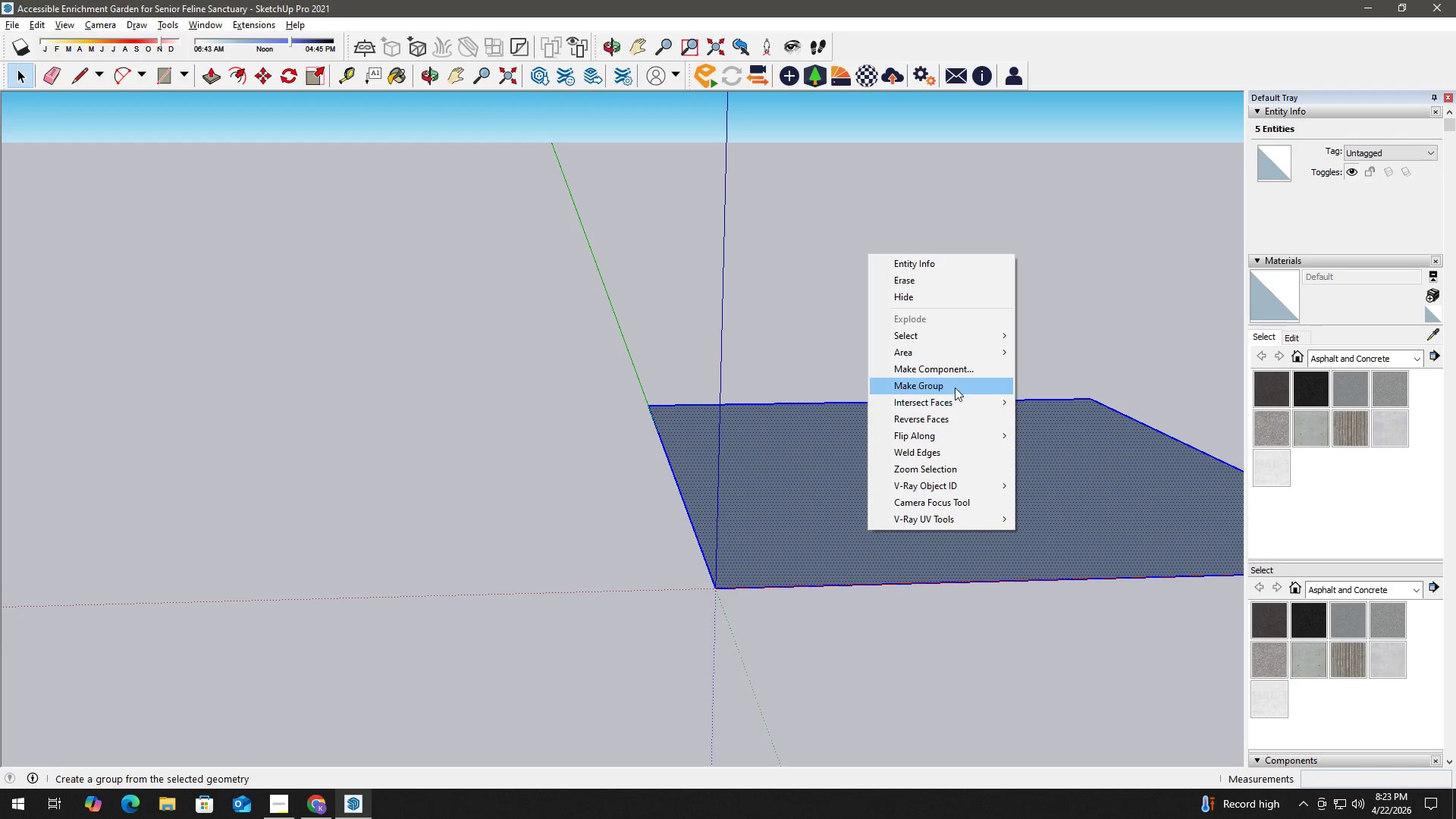 
left_click([955, 387])
 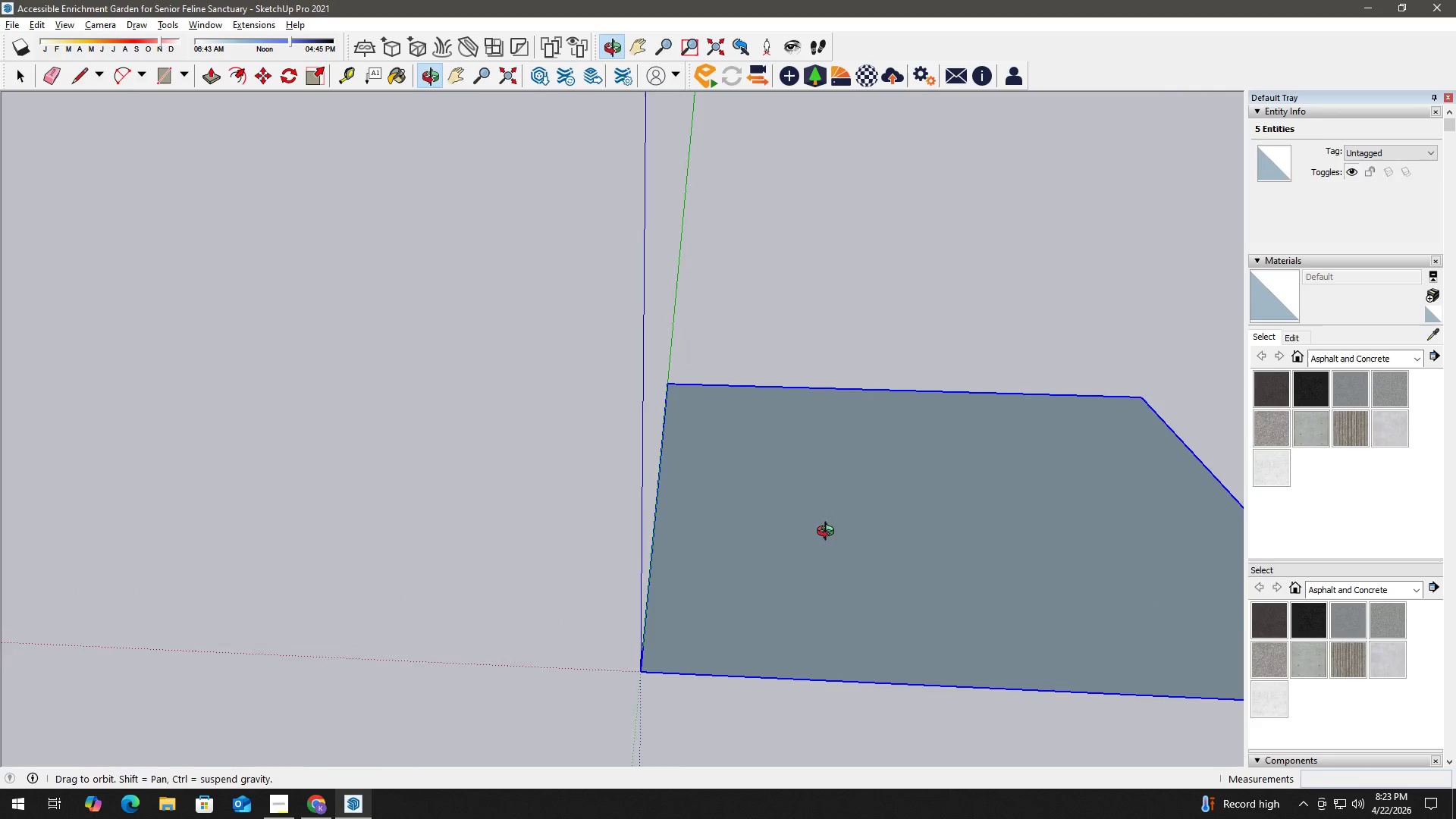 
key(H)
 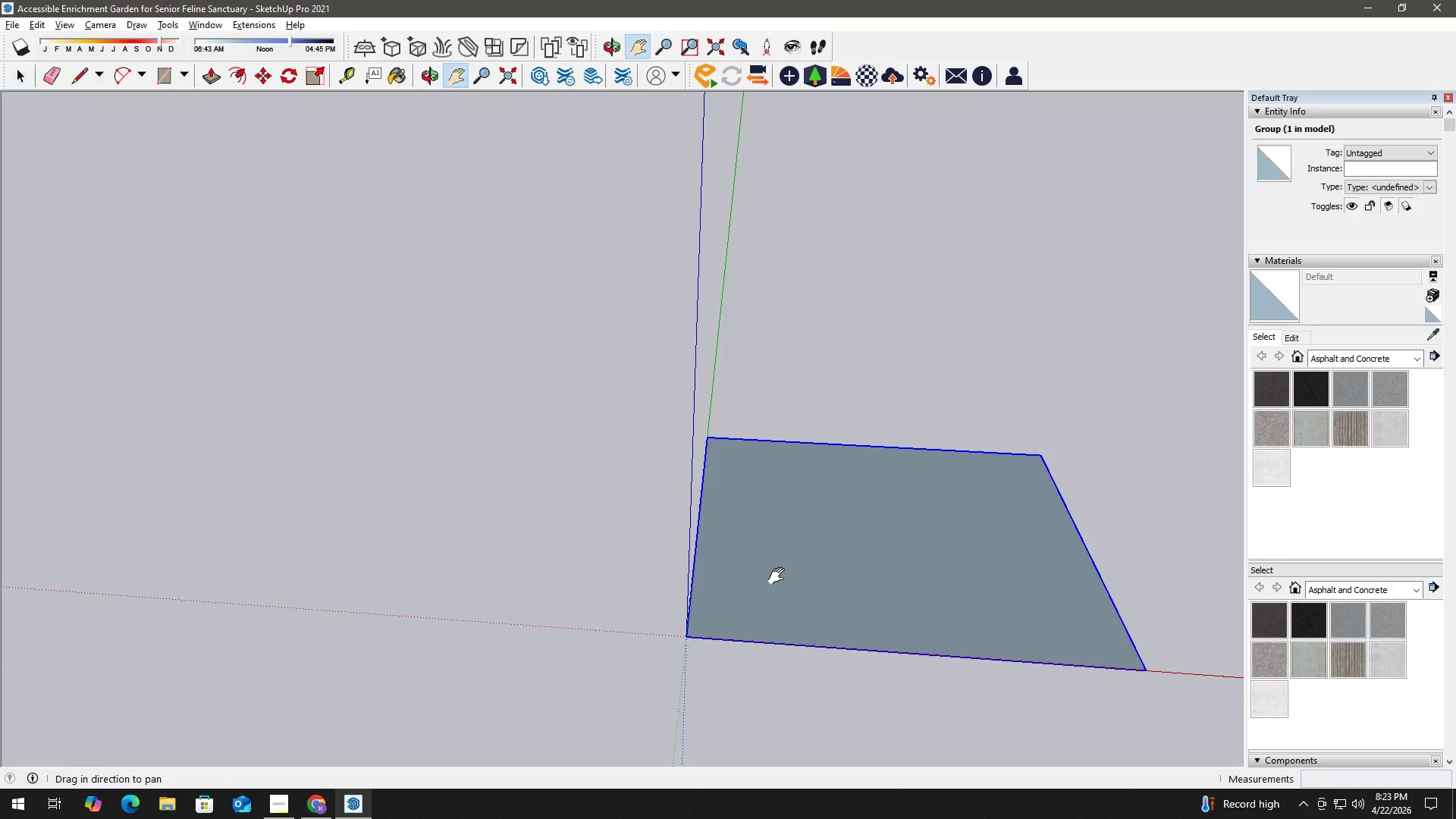 
left_click_drag(start_coordinate=[775, 574], to_coordinate=[661, 553])
 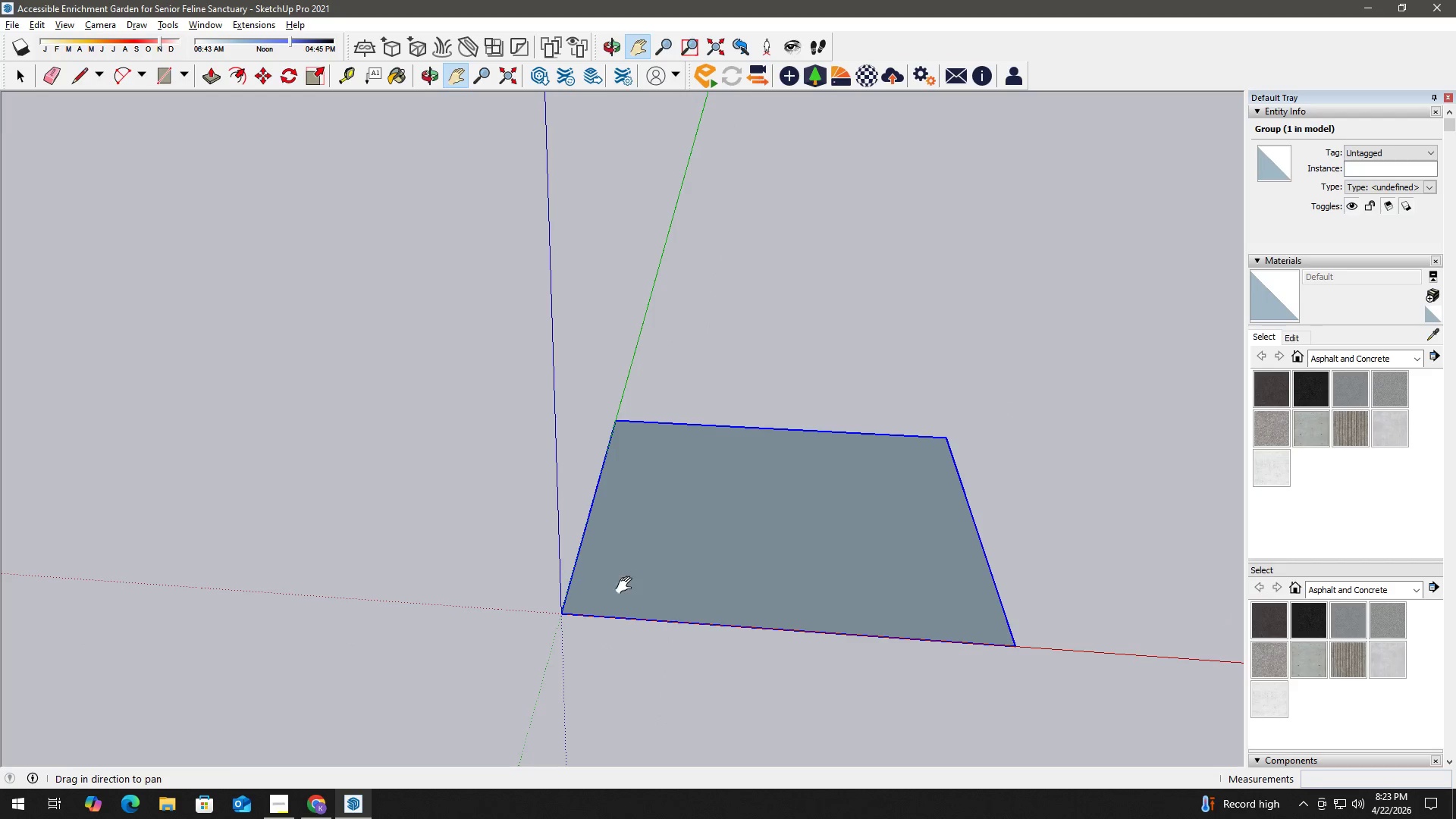 
scroll: coordinate [783, 573], scroll_direction: down, amount: 5.0
 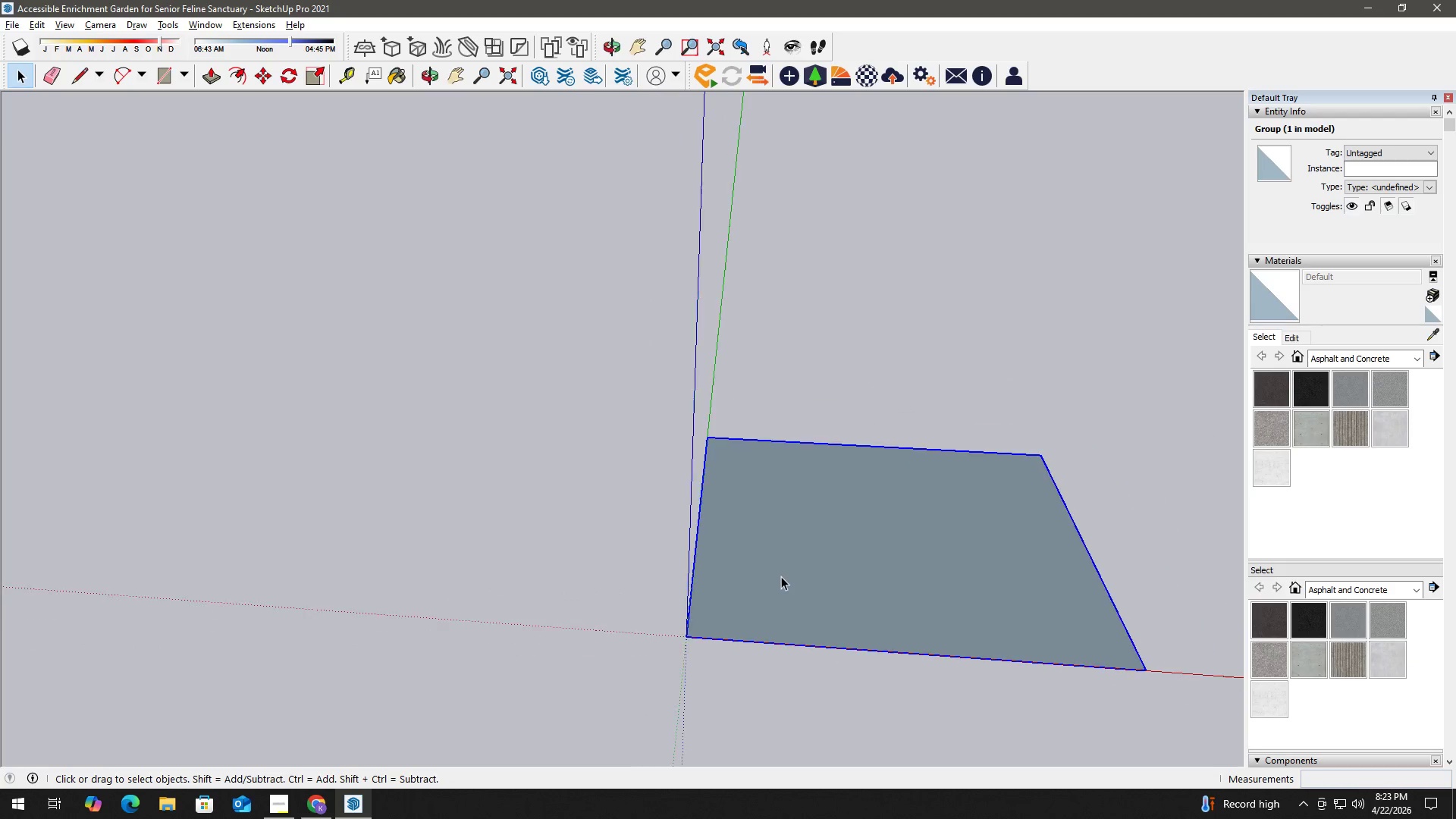 
scroll: coordinate [559, 614], scroll_direction: up, amount: 9.0
 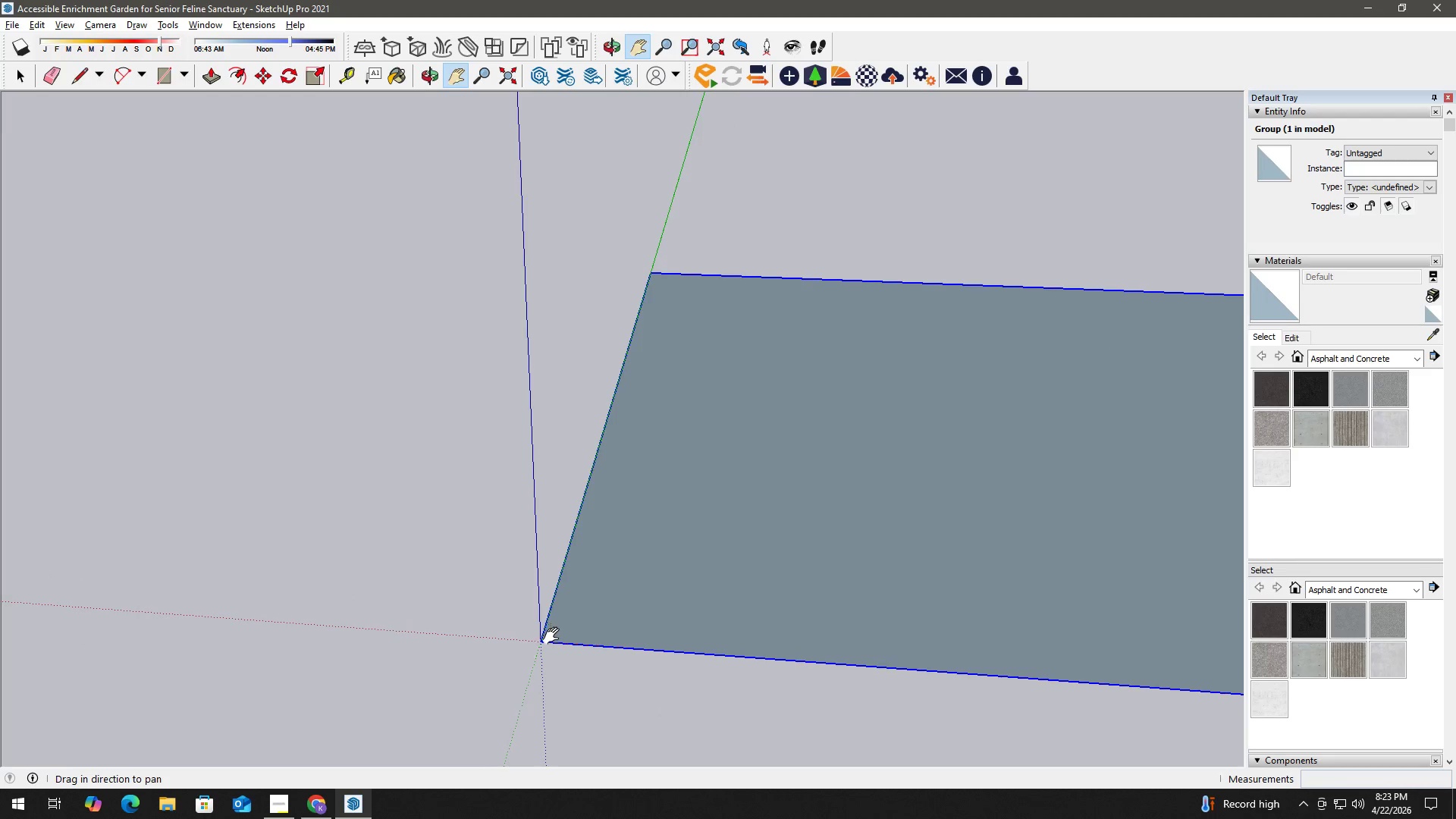 
key(R)
 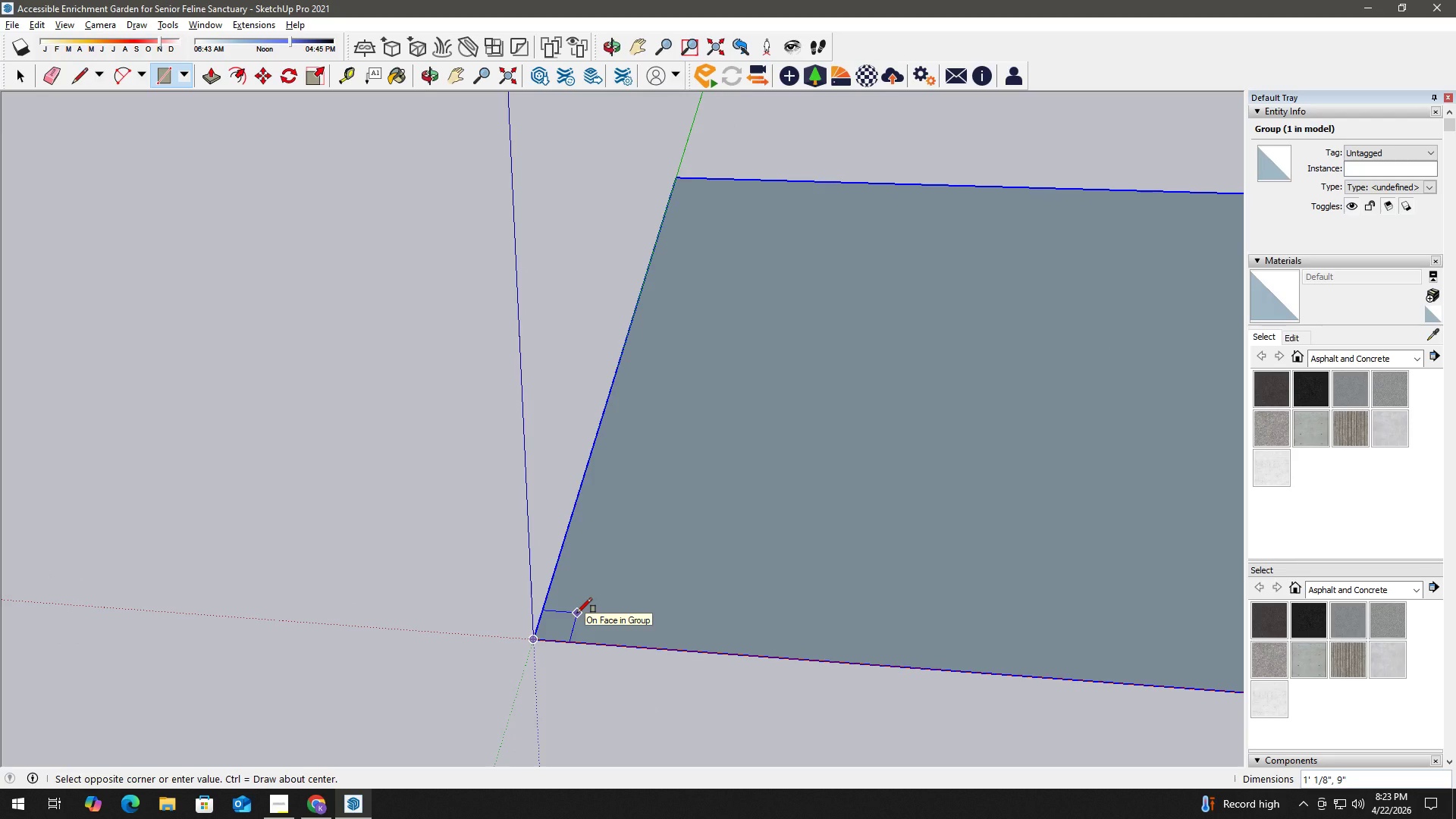 
scroll: coordinate [551, 646], scroll_direction: up, amount: 5.0
 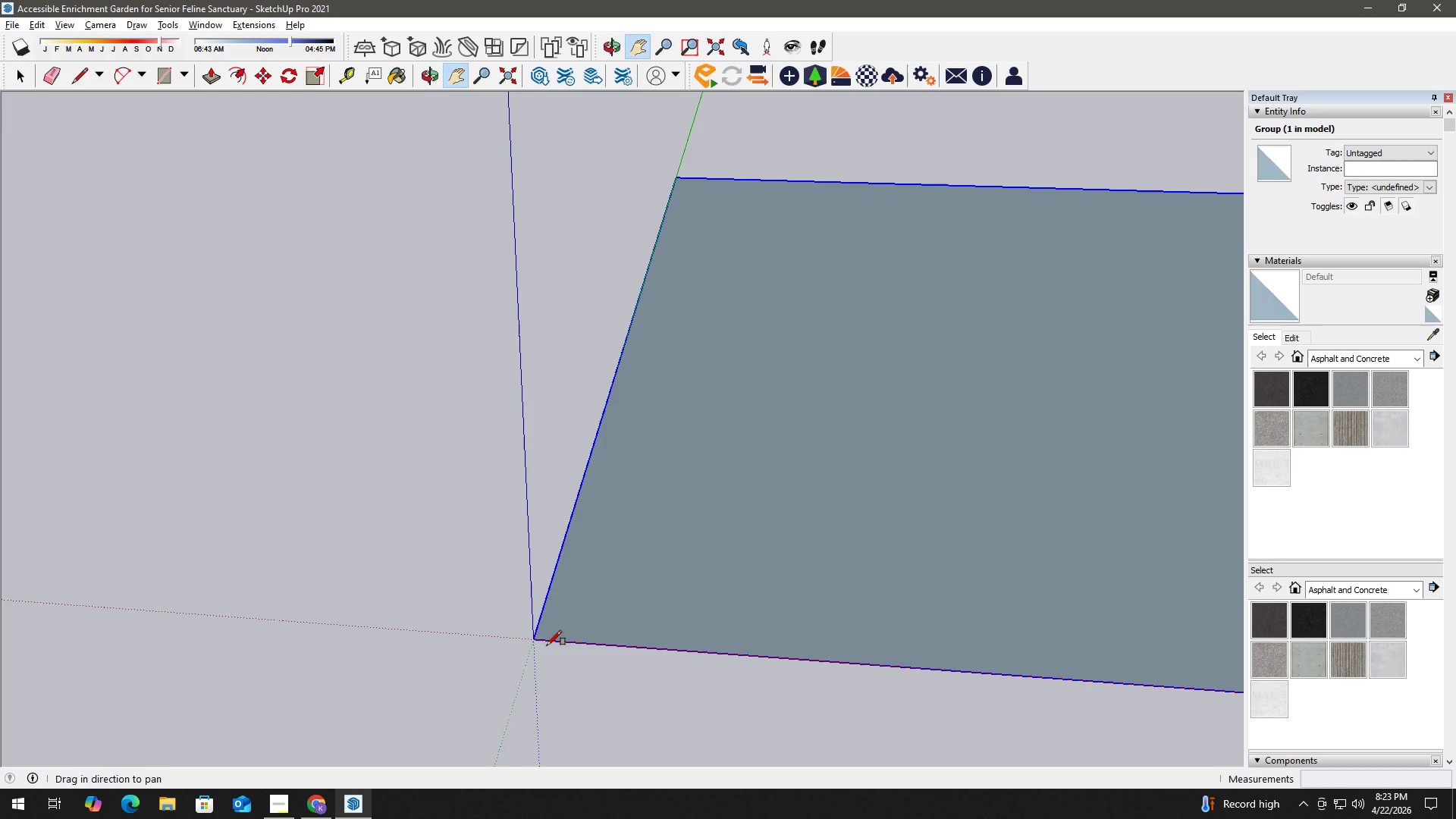 
key(Numpad4)
 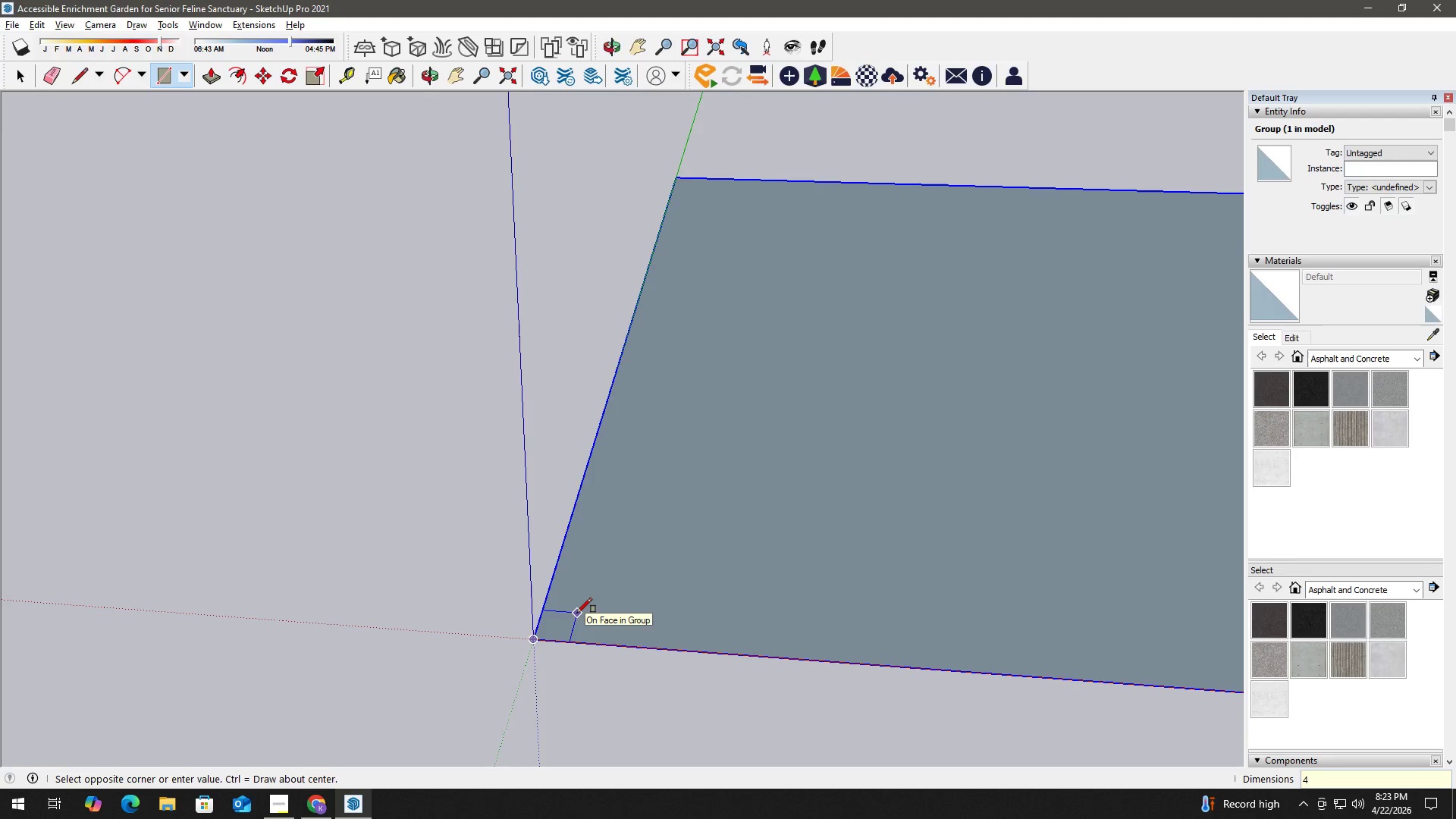 
key(Comma)
 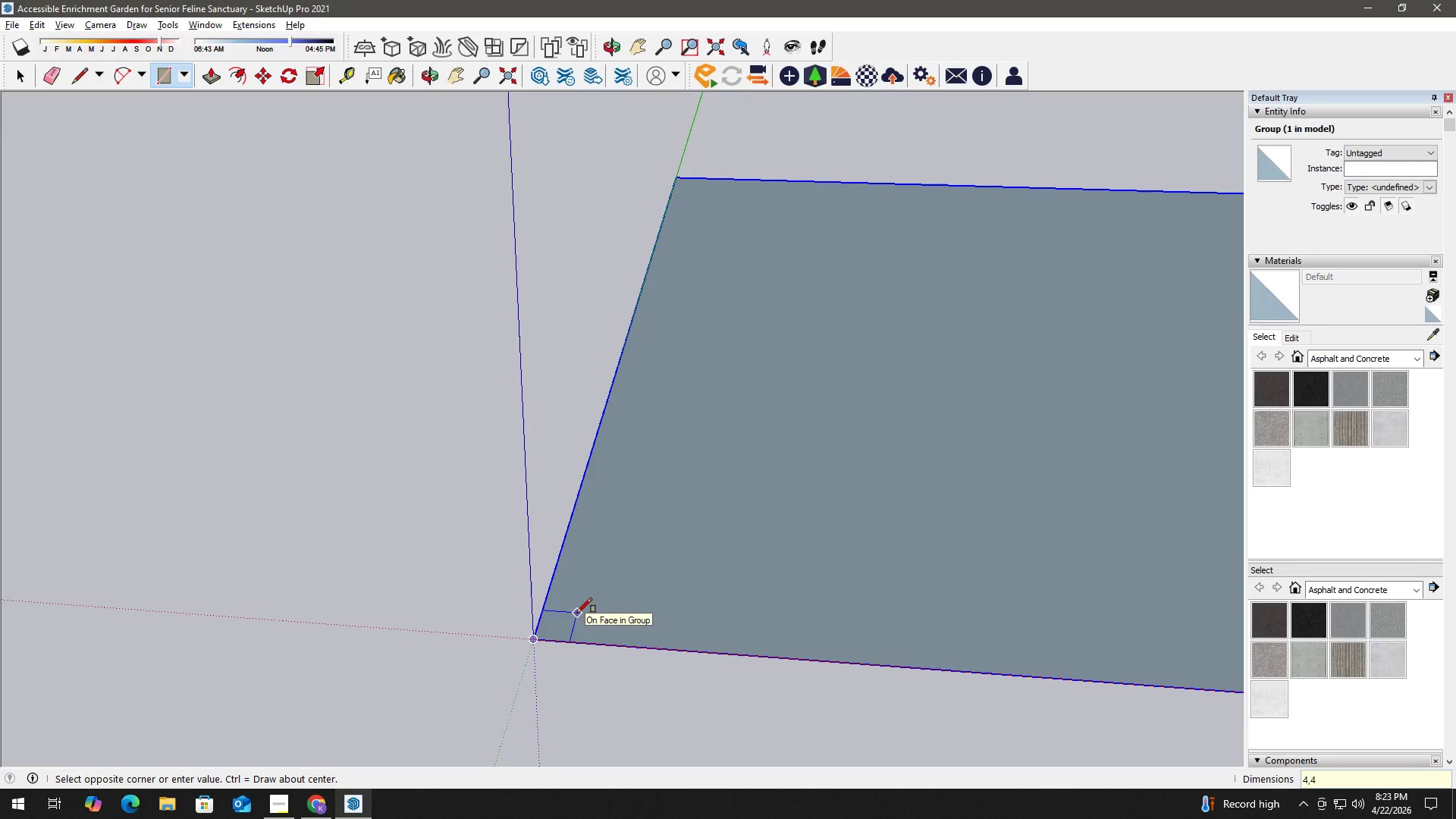 
key(Numpad4)
 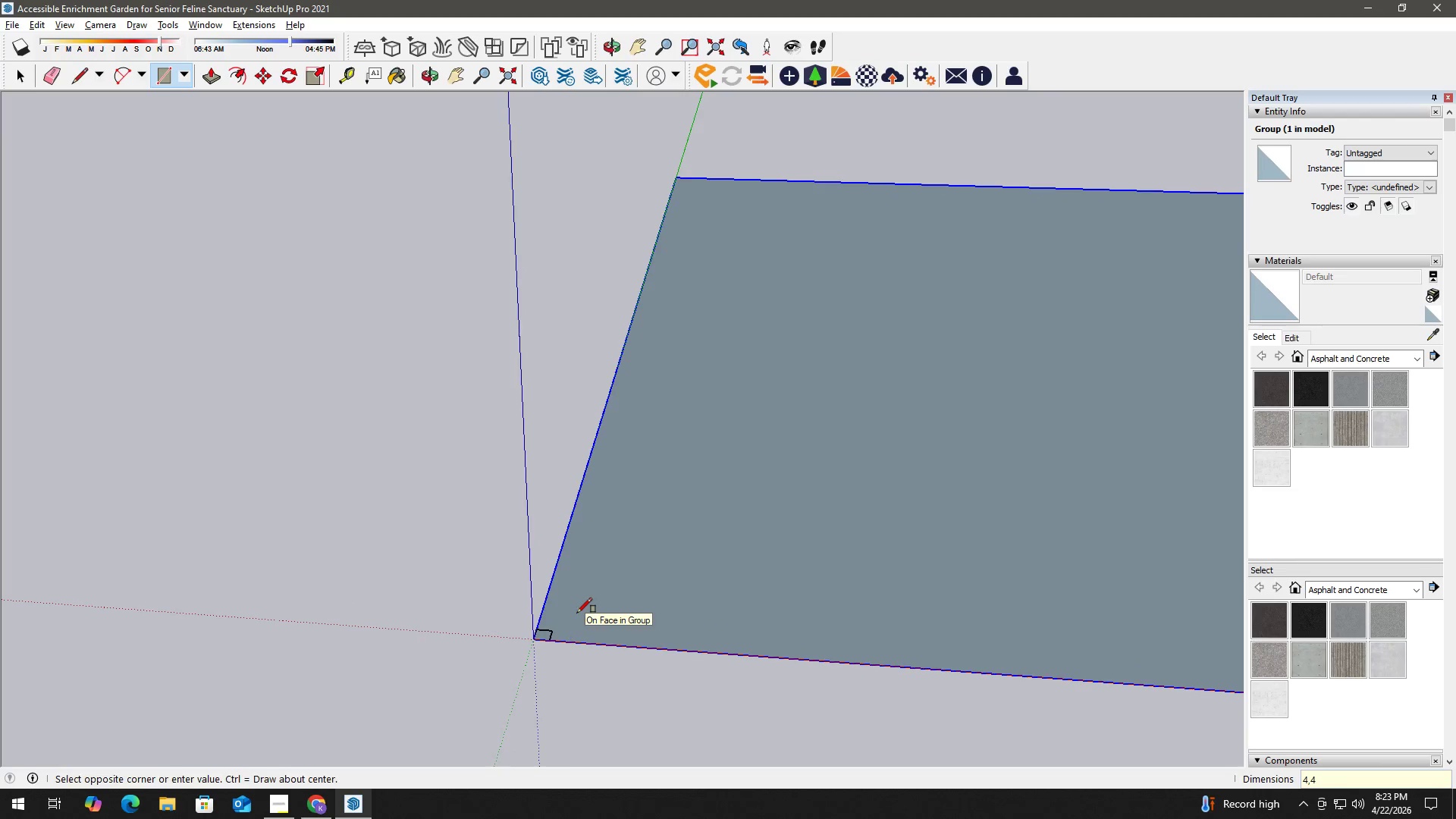 
key(NumpadEnter)
 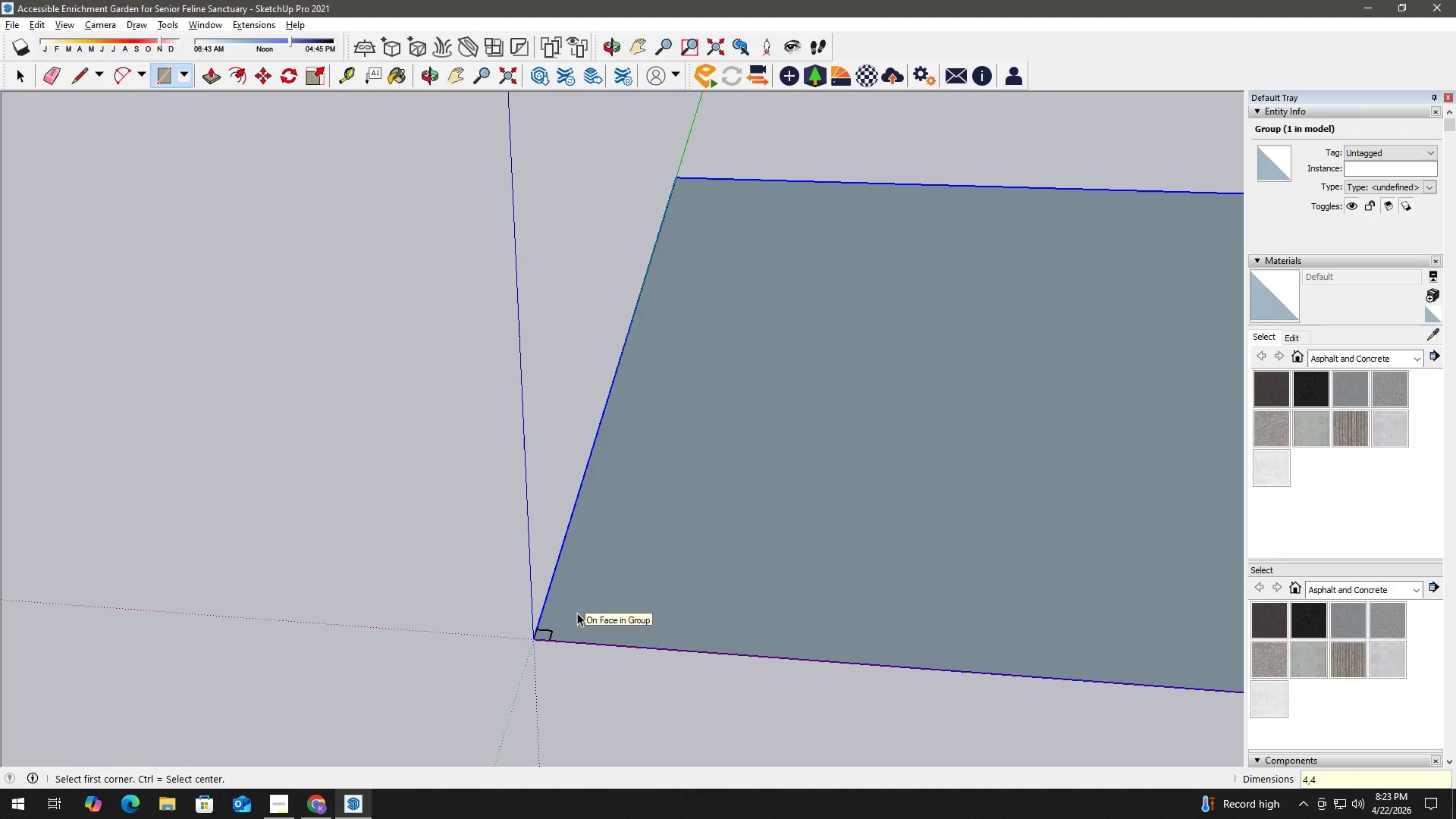 
key(Space)
 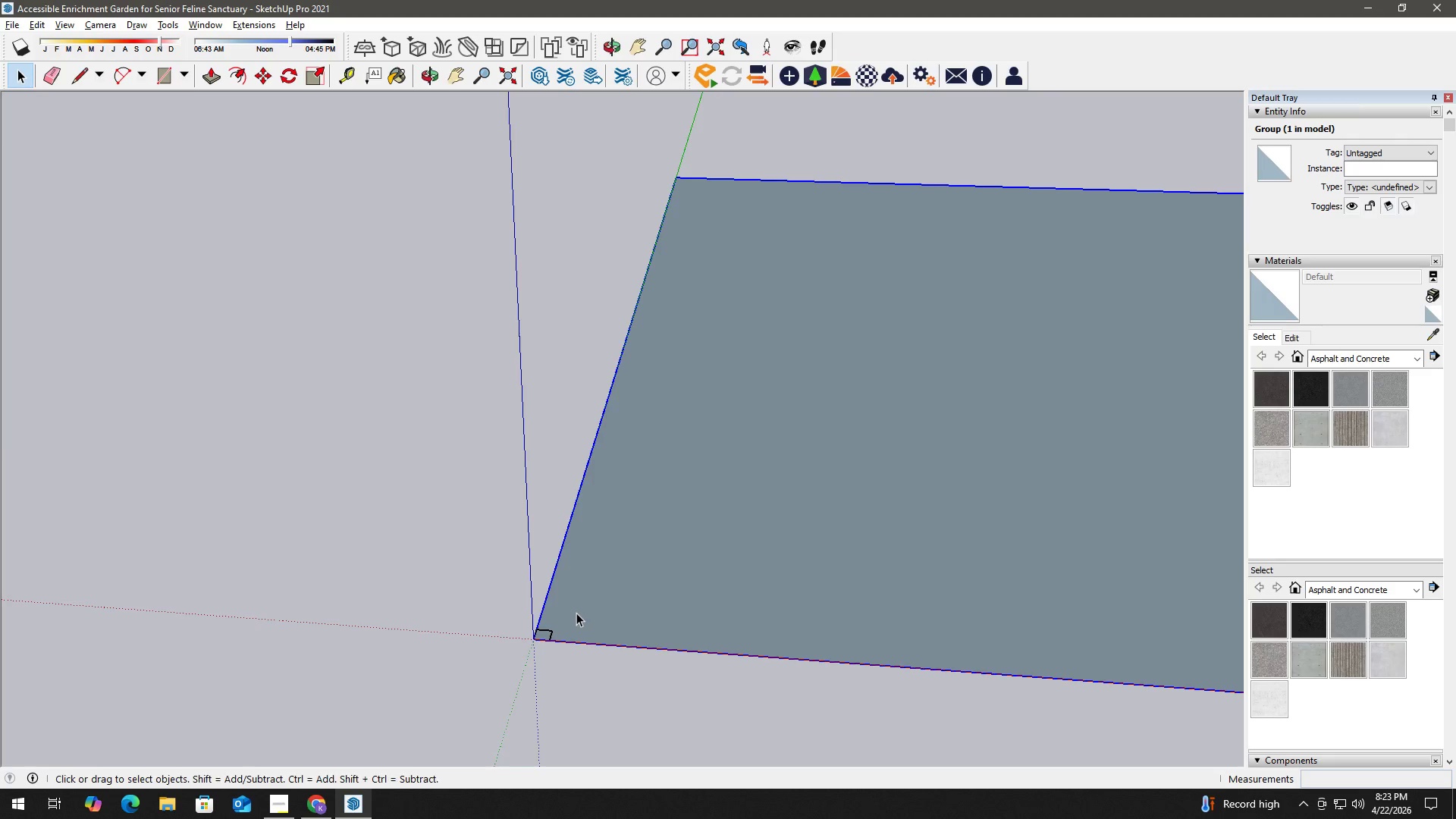 
scroll: coordinate [536, 647], scroll_direction: up, amount: 3.0
 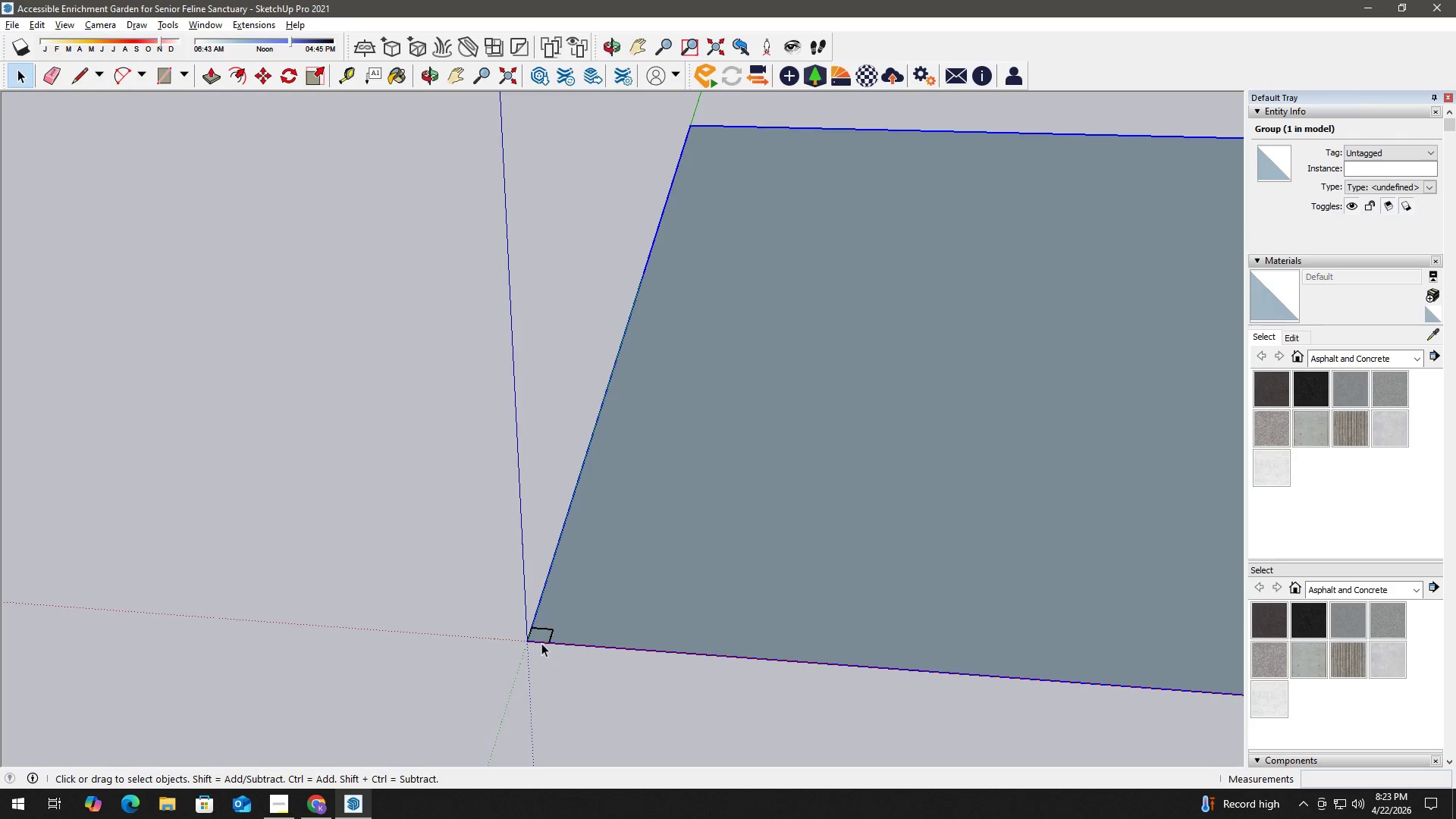 
left_click([537, 634])
 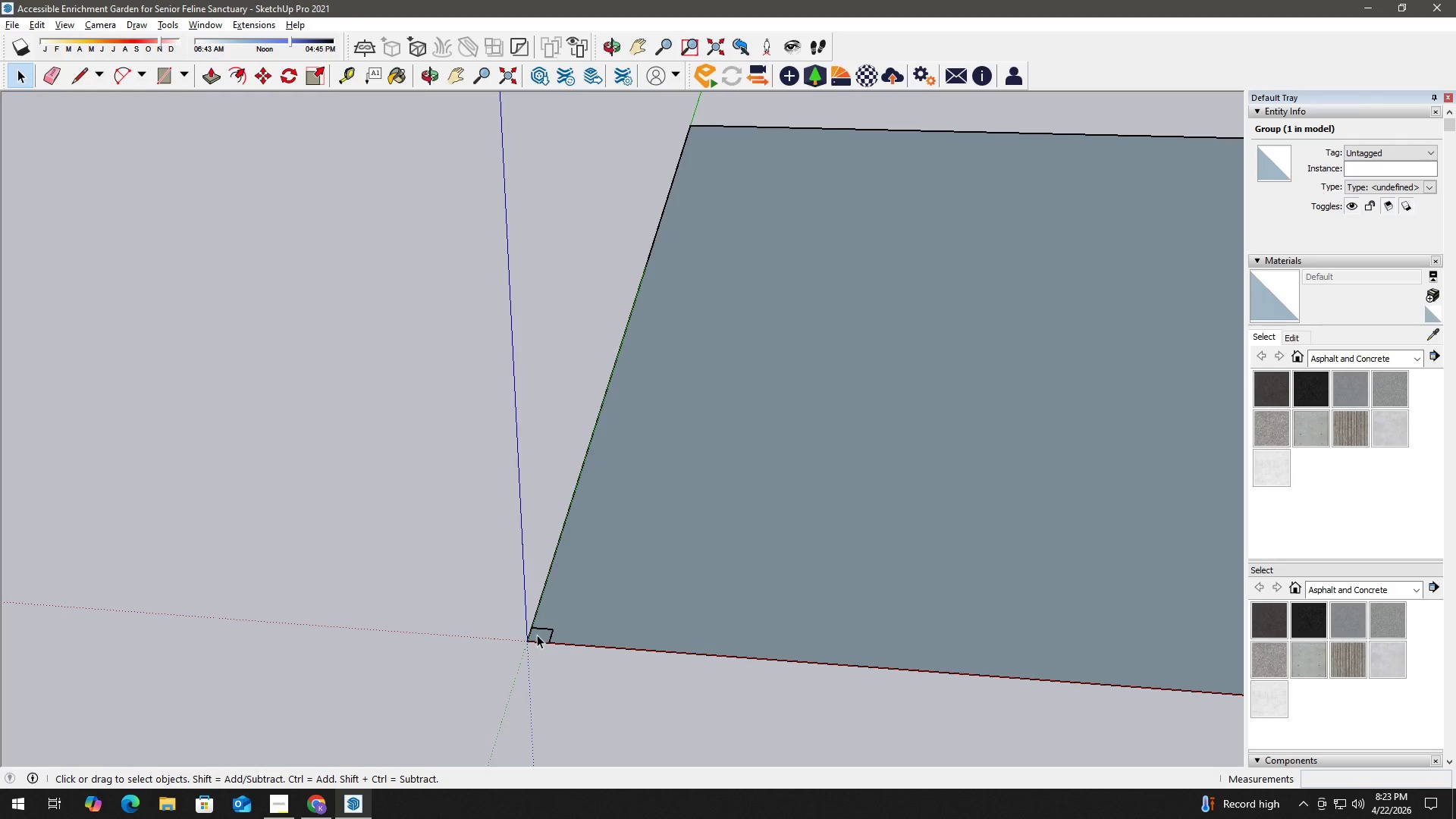 
key(P)
 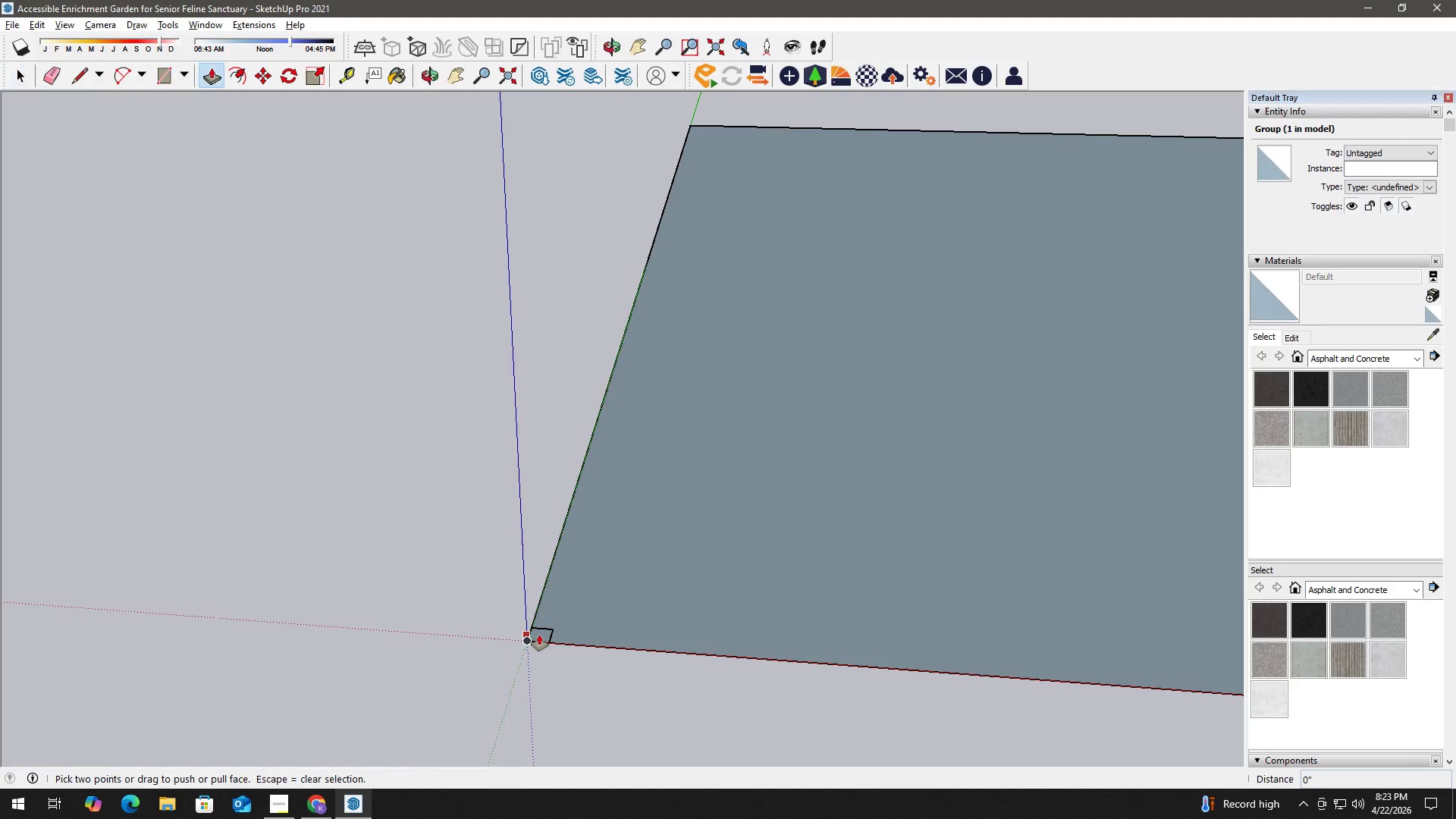 
left_click([539, 635])
 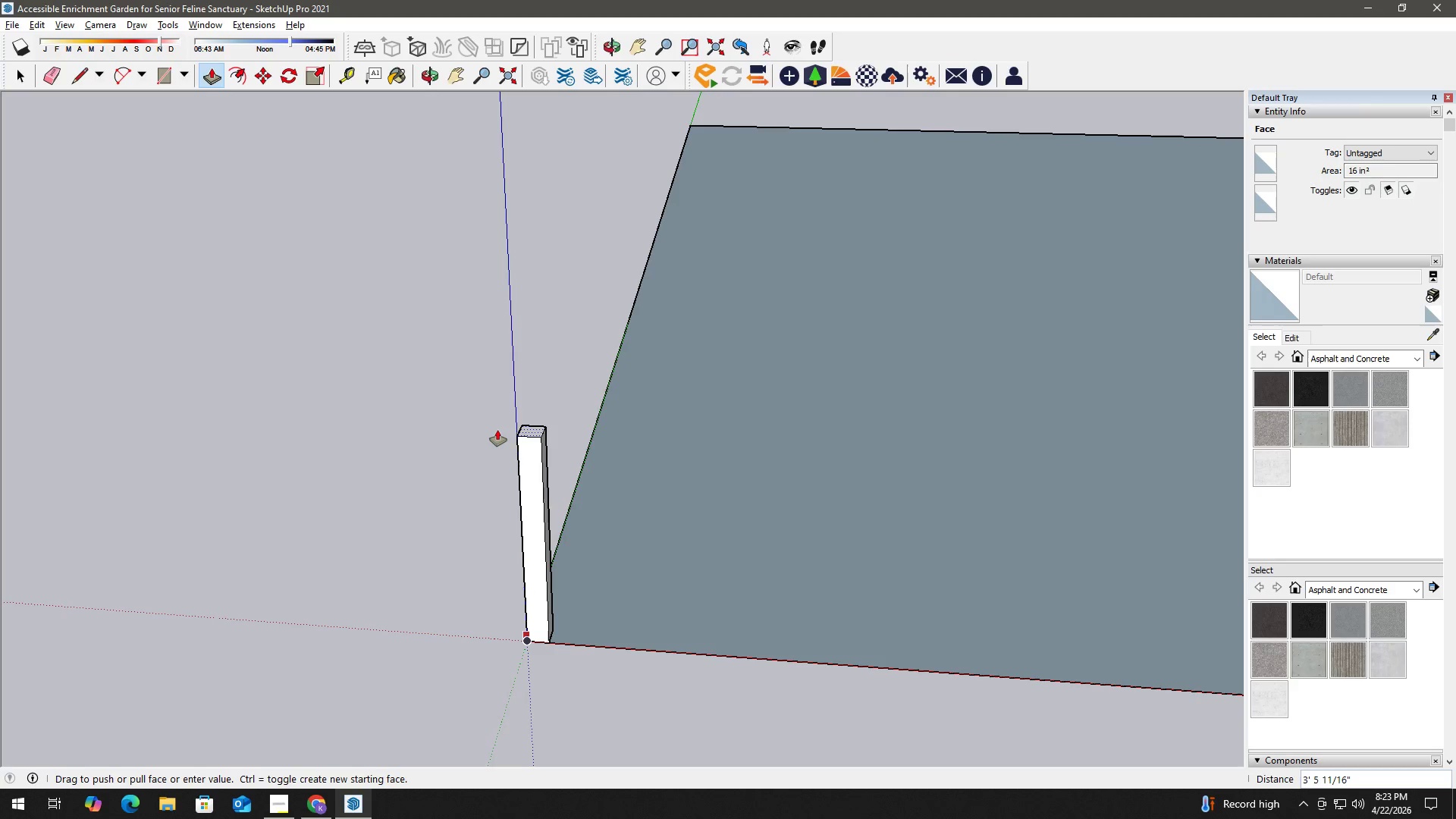 
key(Numpad7)
 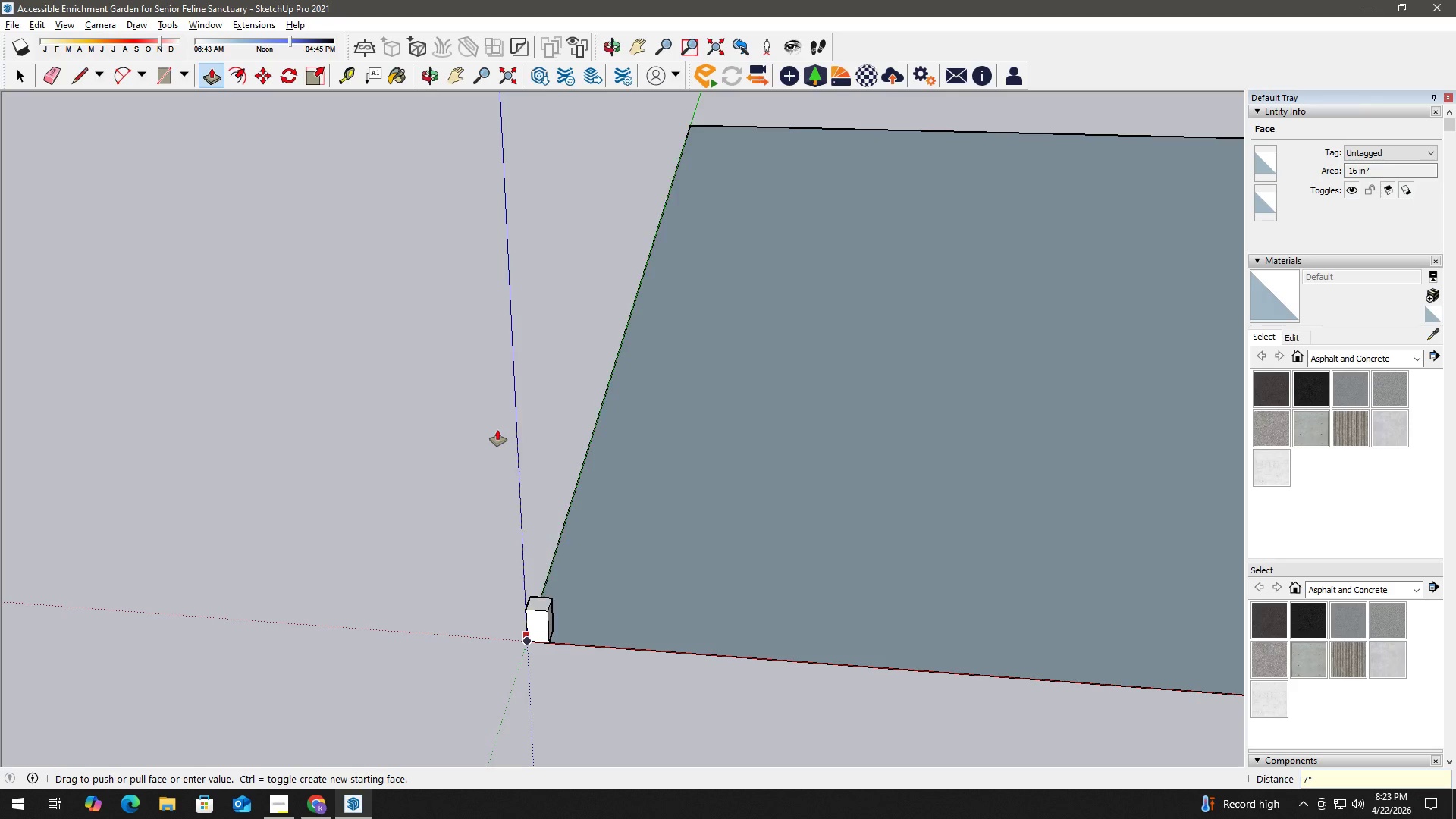 
key(NumpadEnter)
 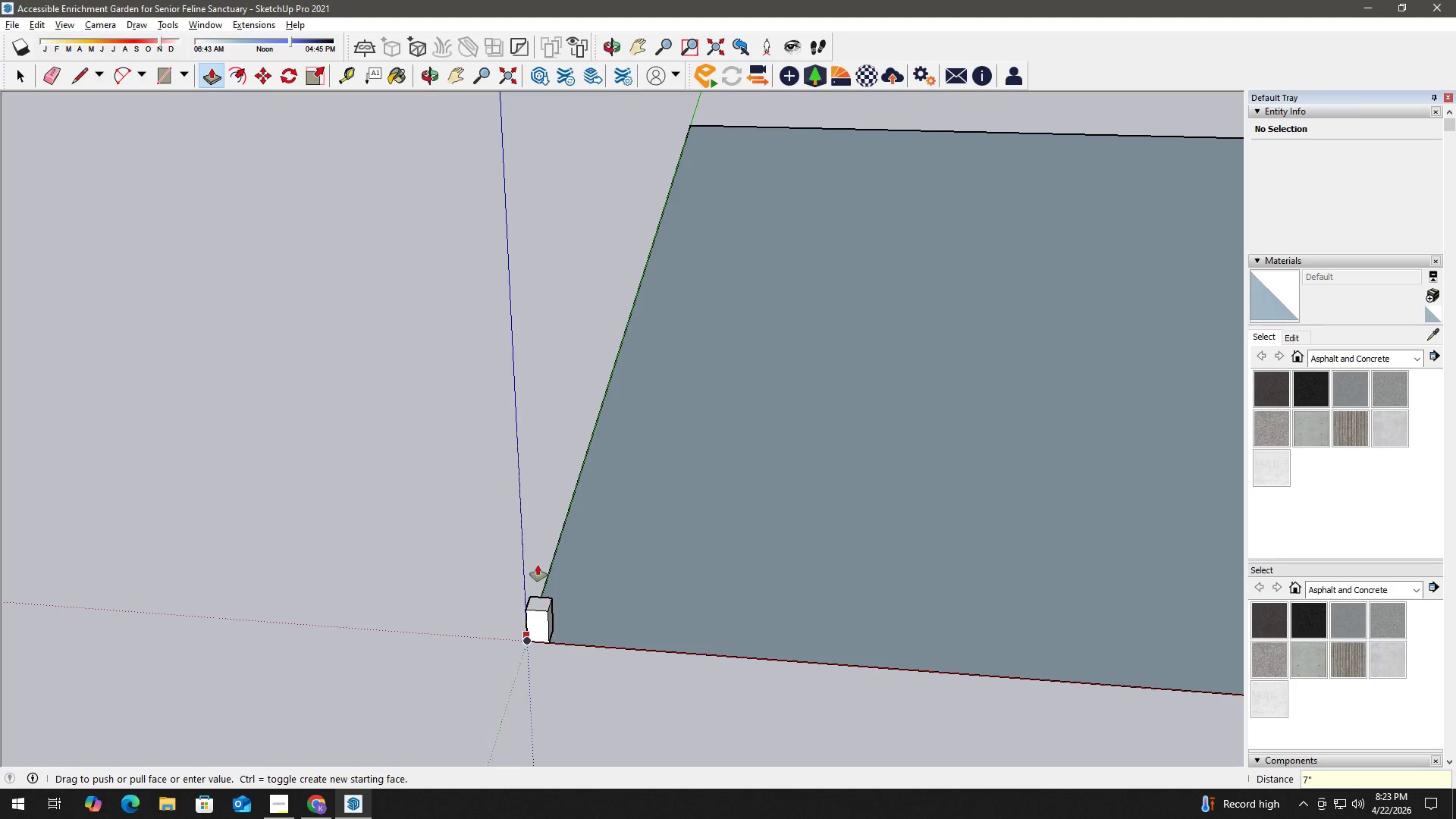 
key(Control+Z)
 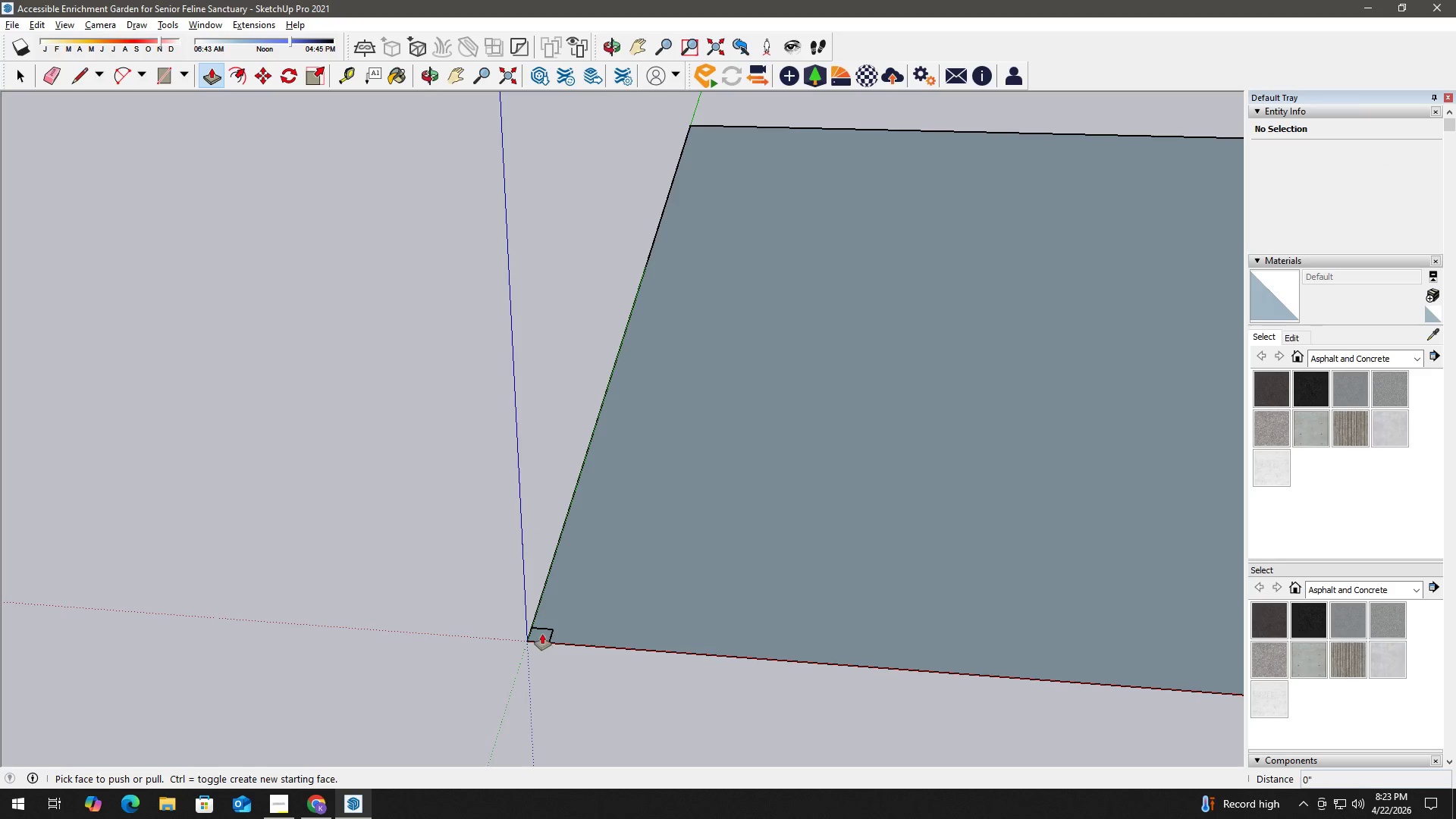 
left_click([542, 633])
 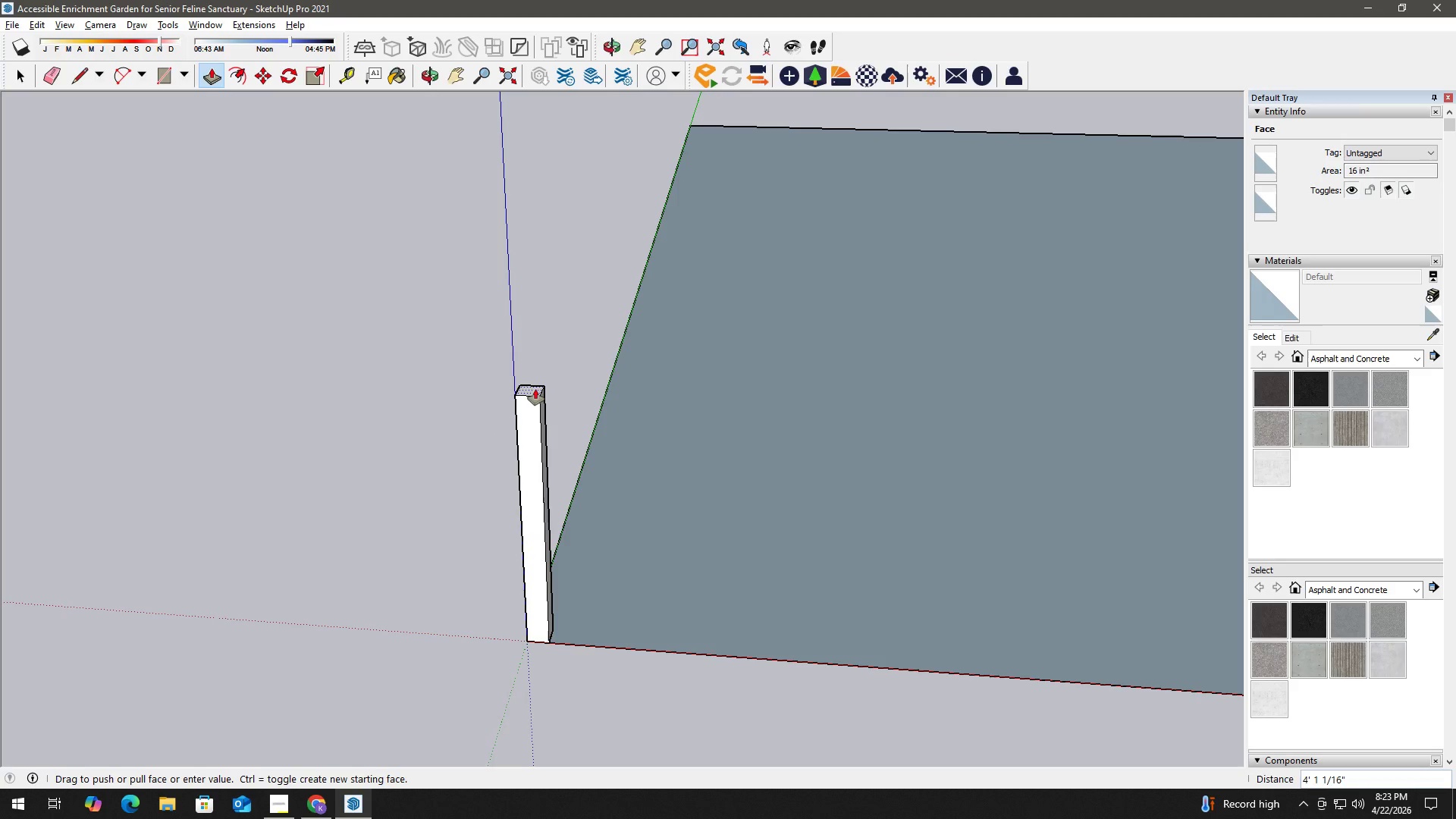 
key(Numpad7)
 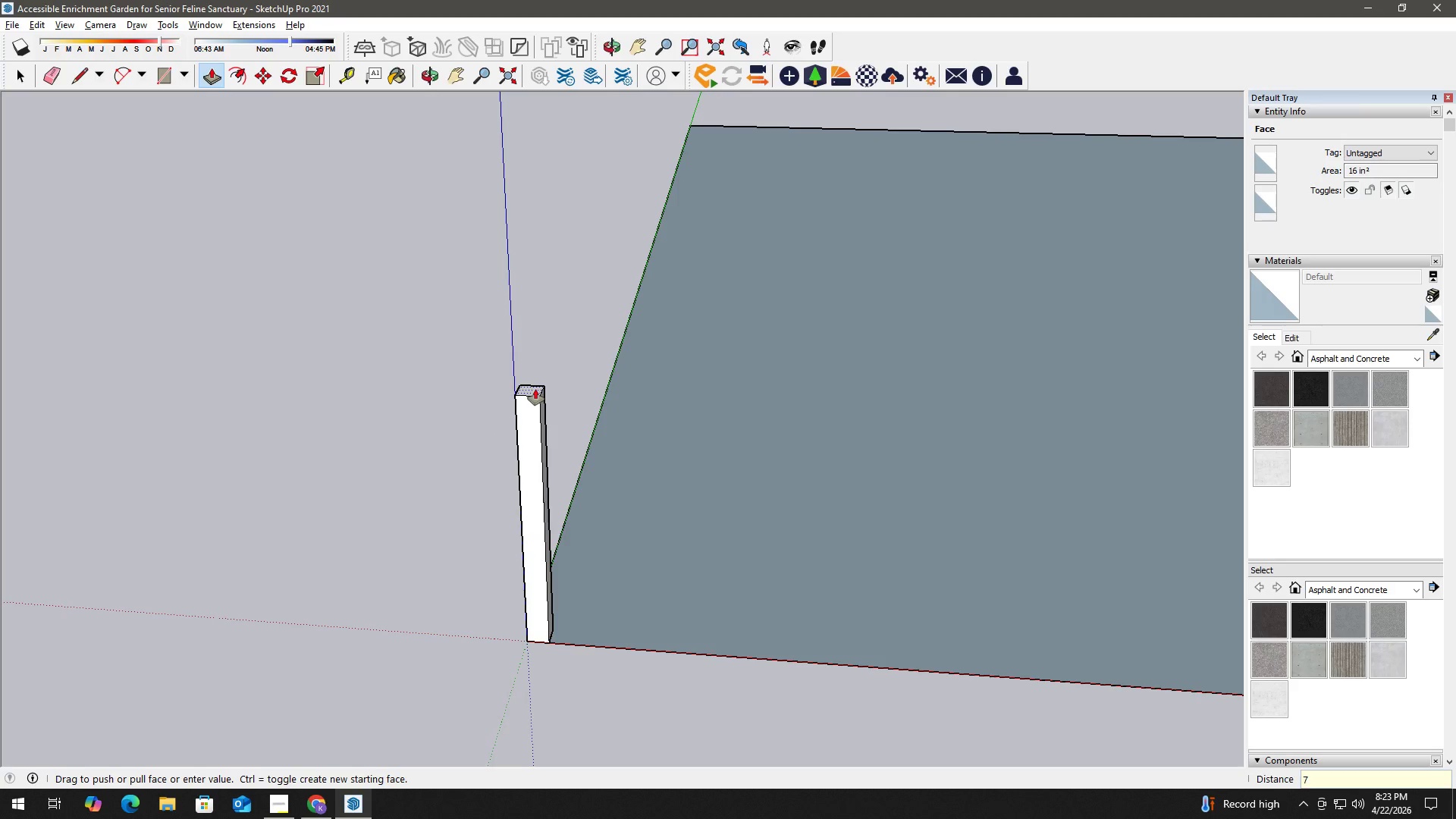 
key(Quote)
 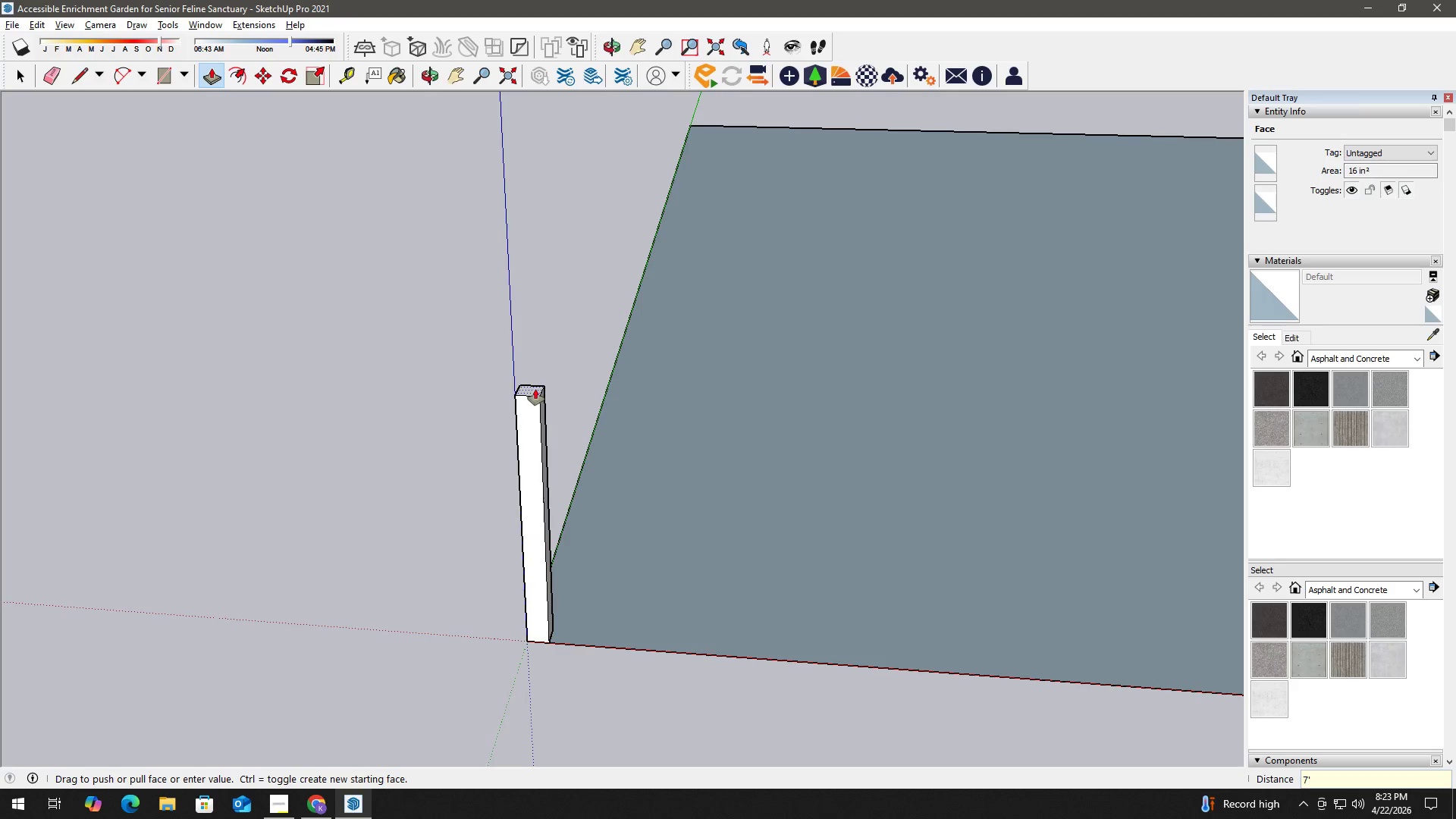 
key(NumpadEnter)
 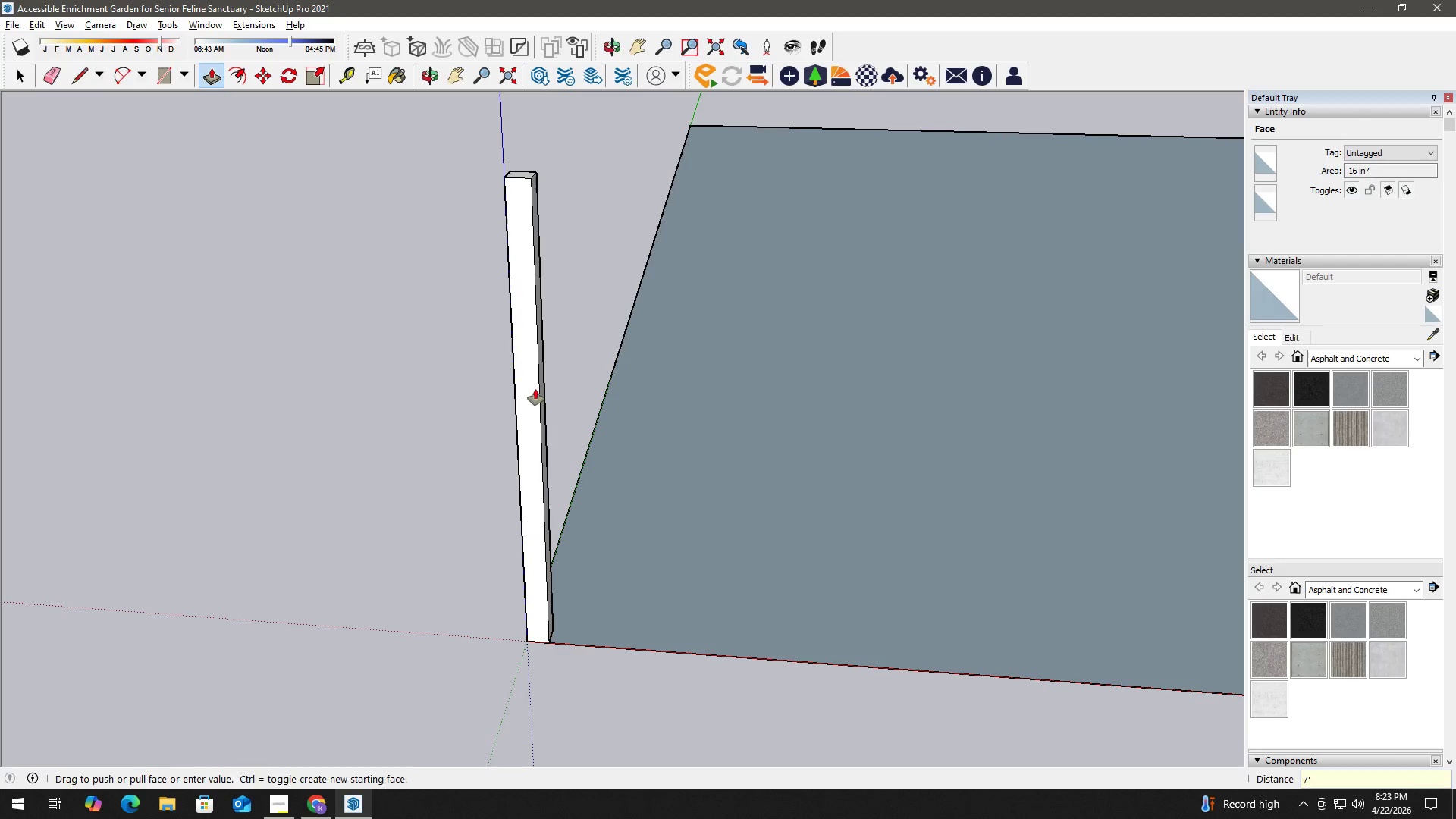 
key(Space)
 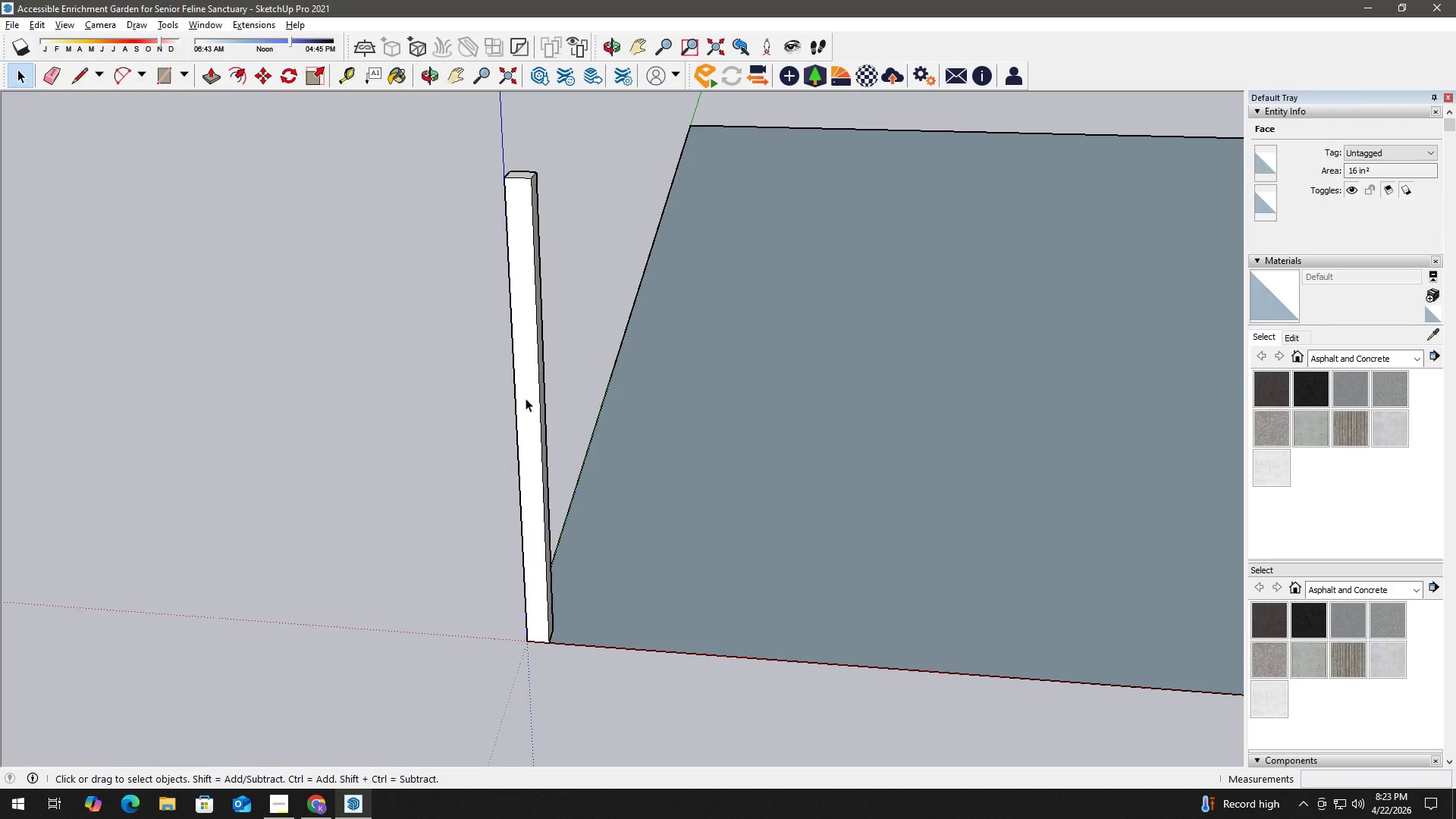 
scroll: coordinate [814, 450], scroll_direction: down, amount: 12.0
 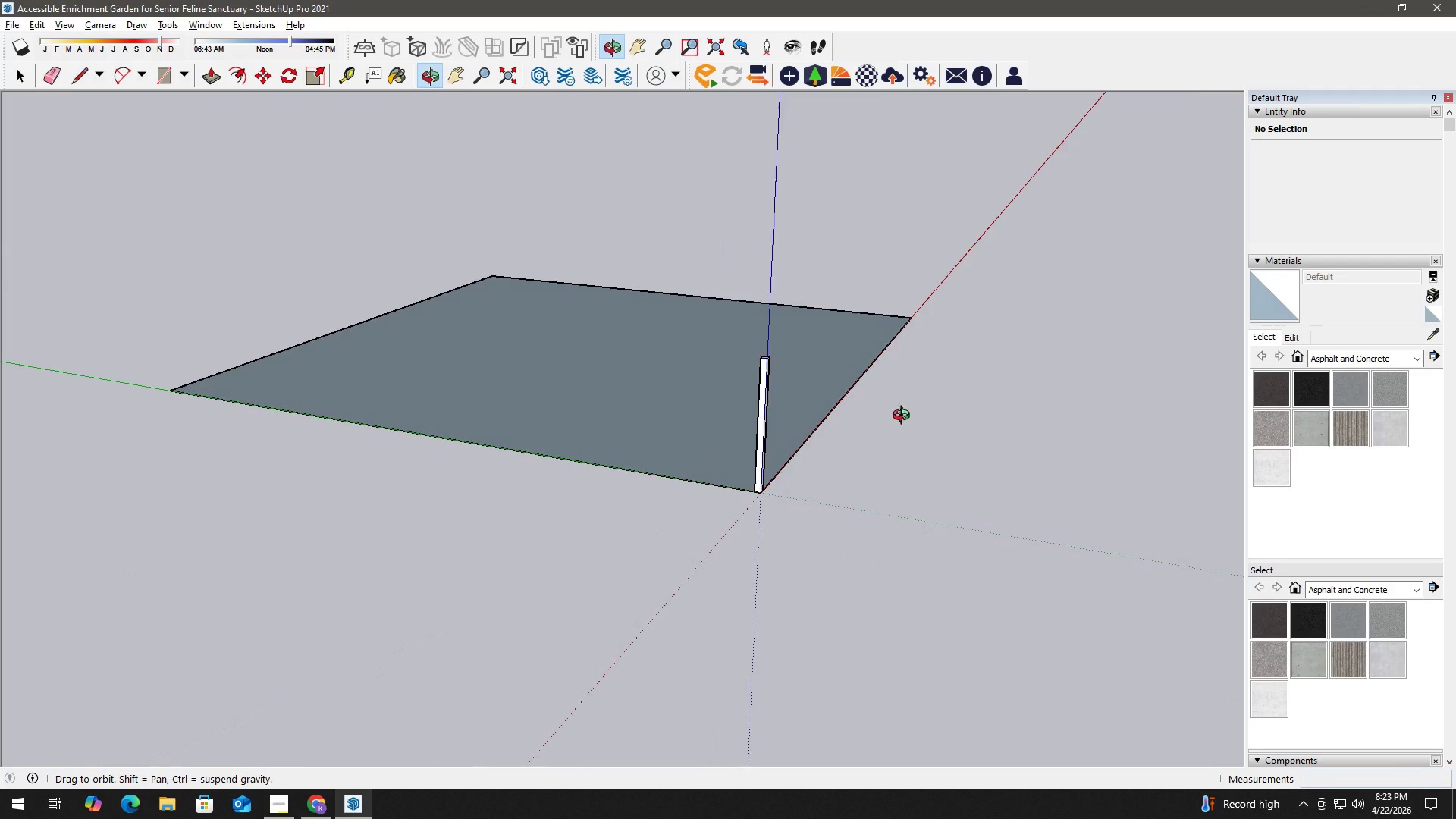 
key(T)
 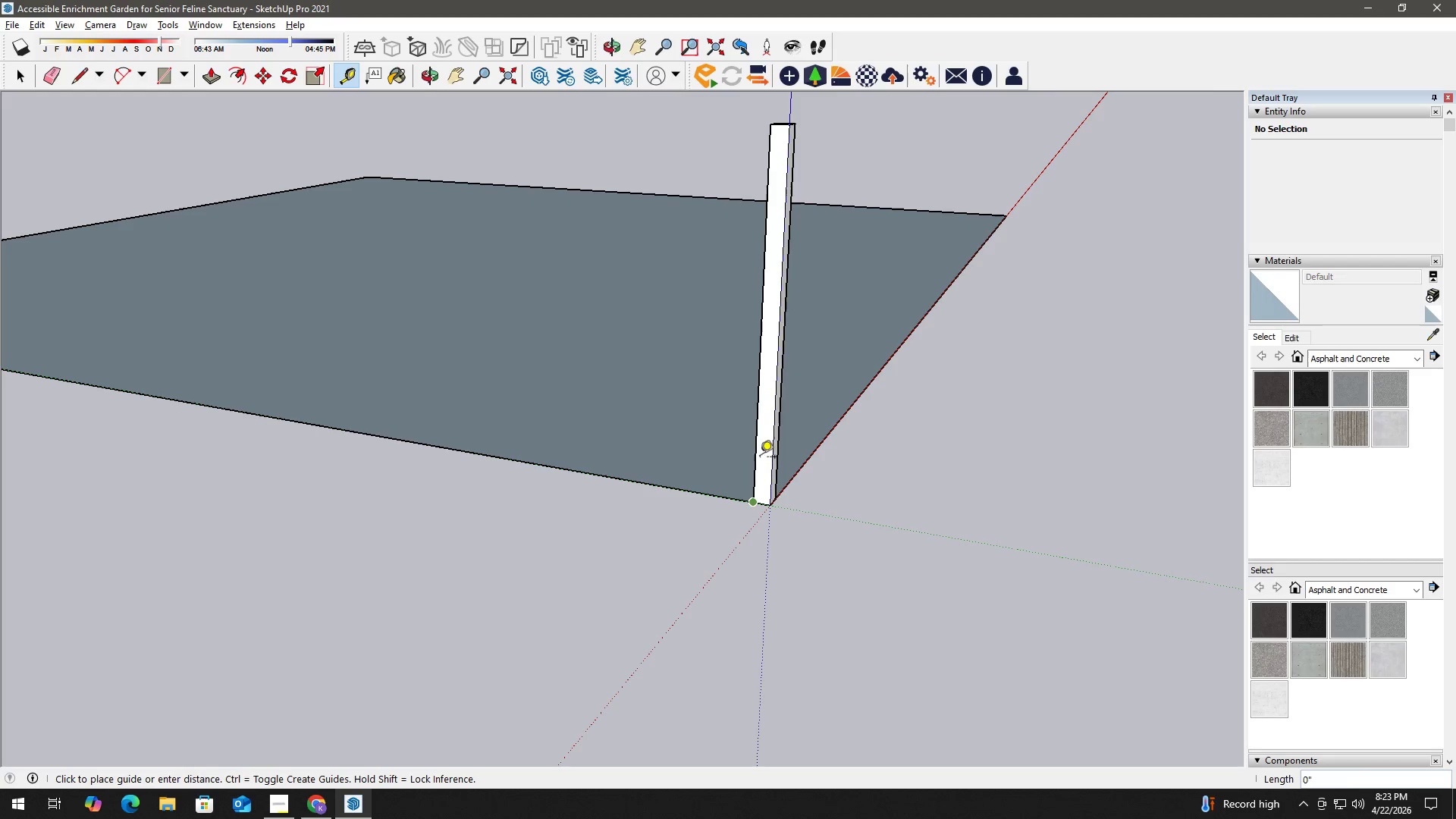 
scroll: coordinate [753, 505], scroll_direction: up, amount: 9.0
 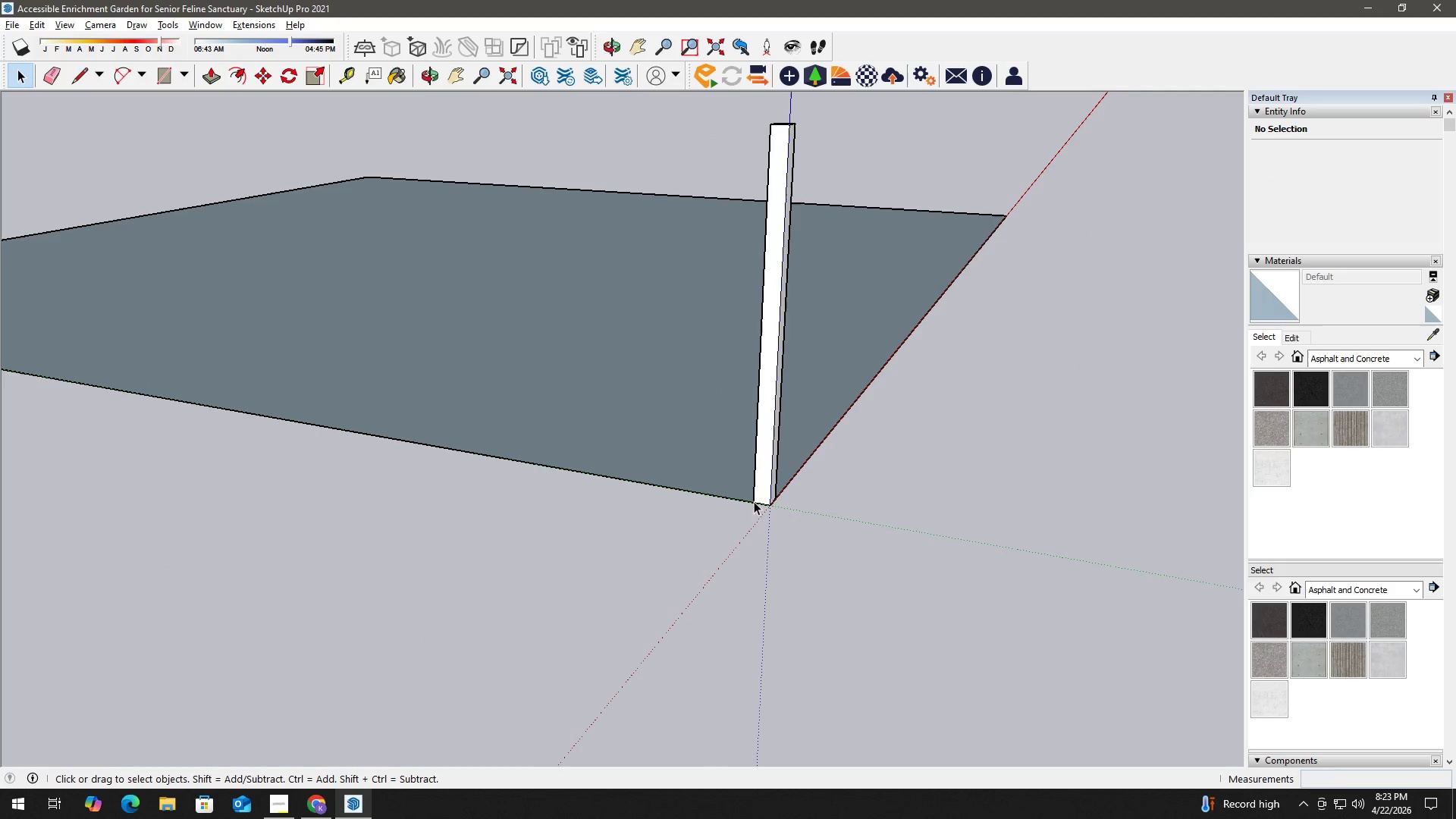 
key(Space)
 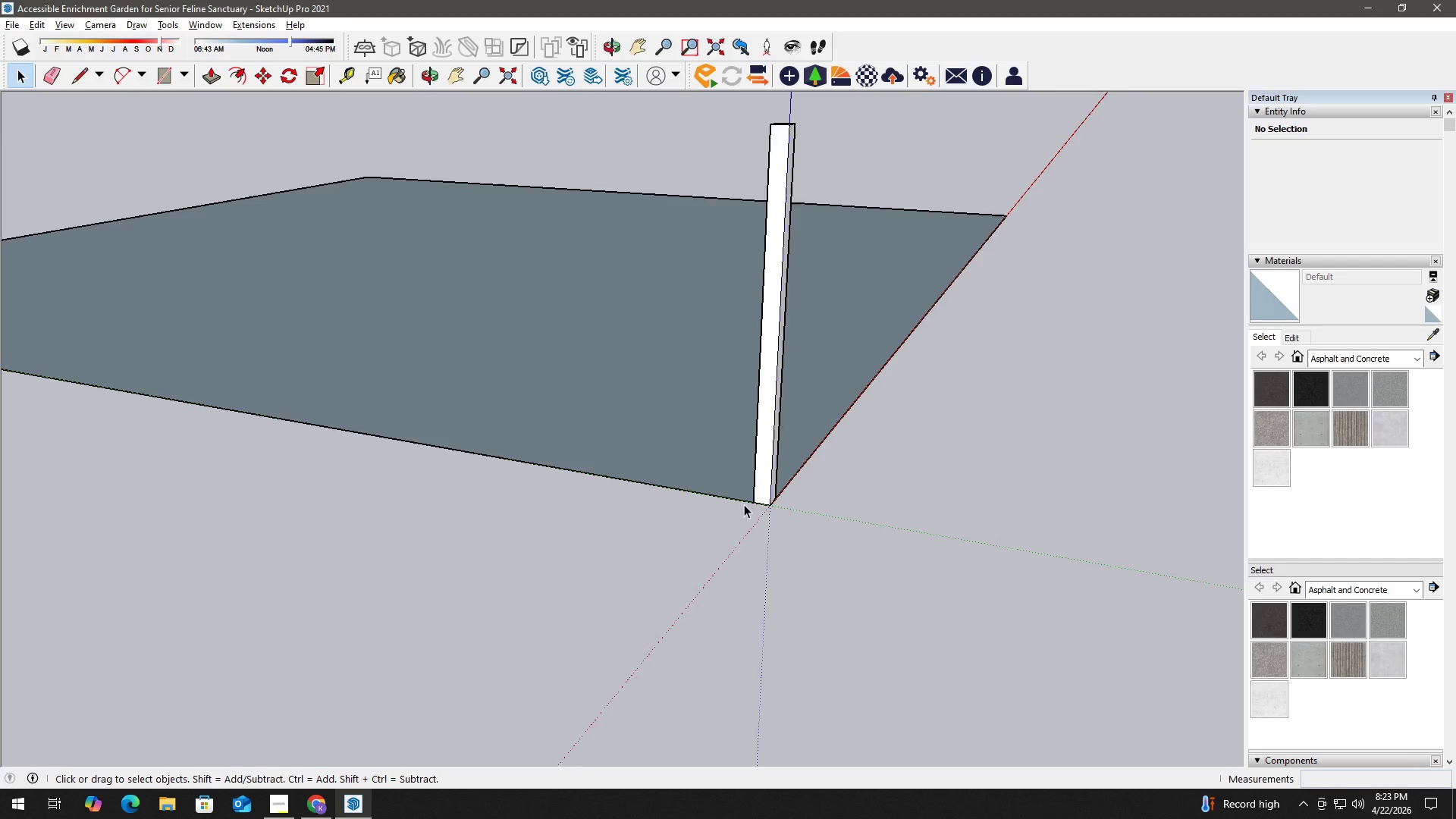 
key(T)
 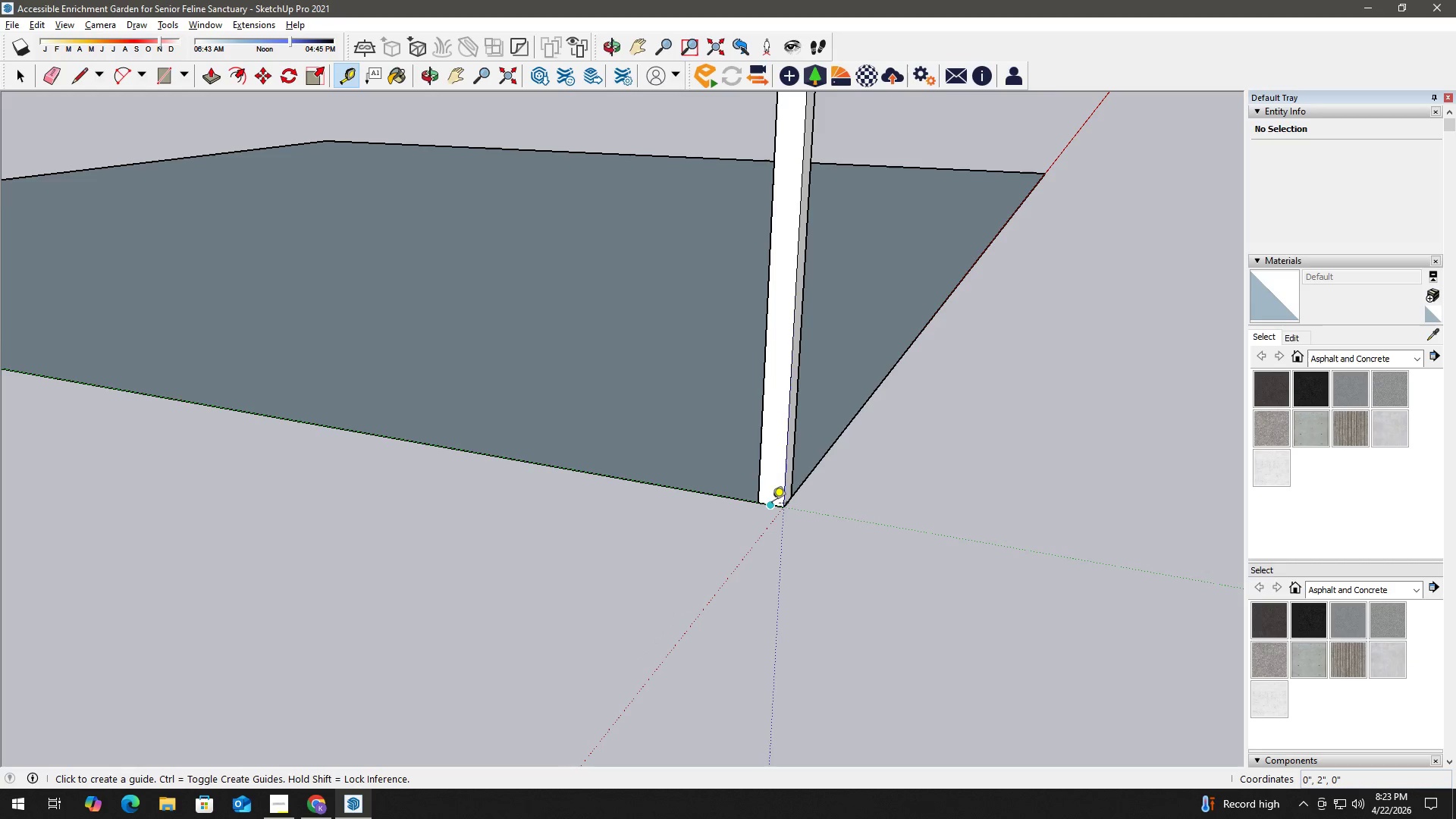 
scroll: coordinate [745, 498], scroll_direction: up, amount: 4.0
 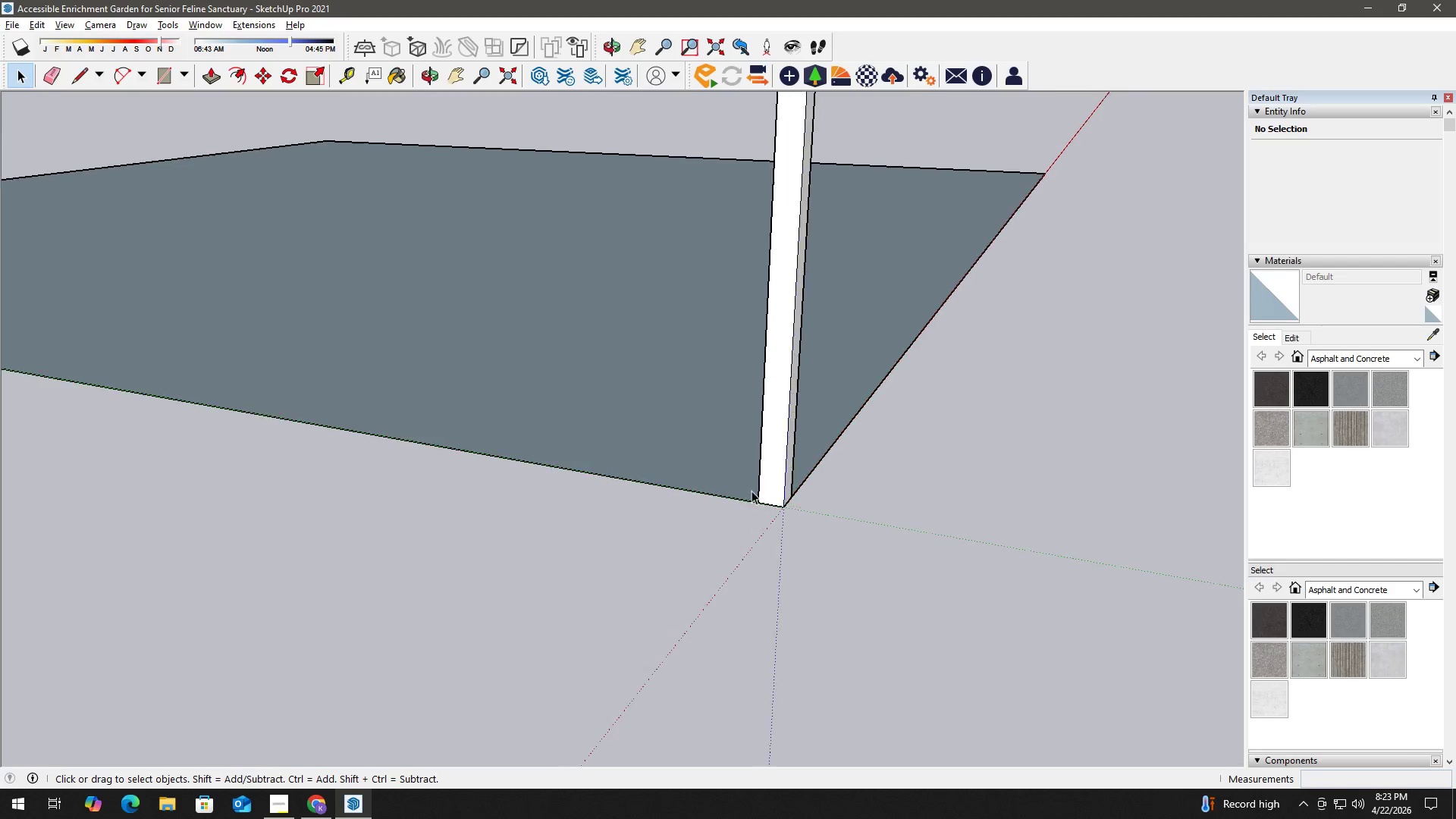 
left_click_drag(start_coordinate=[772, 504], to_coordinate=[770, 500])
 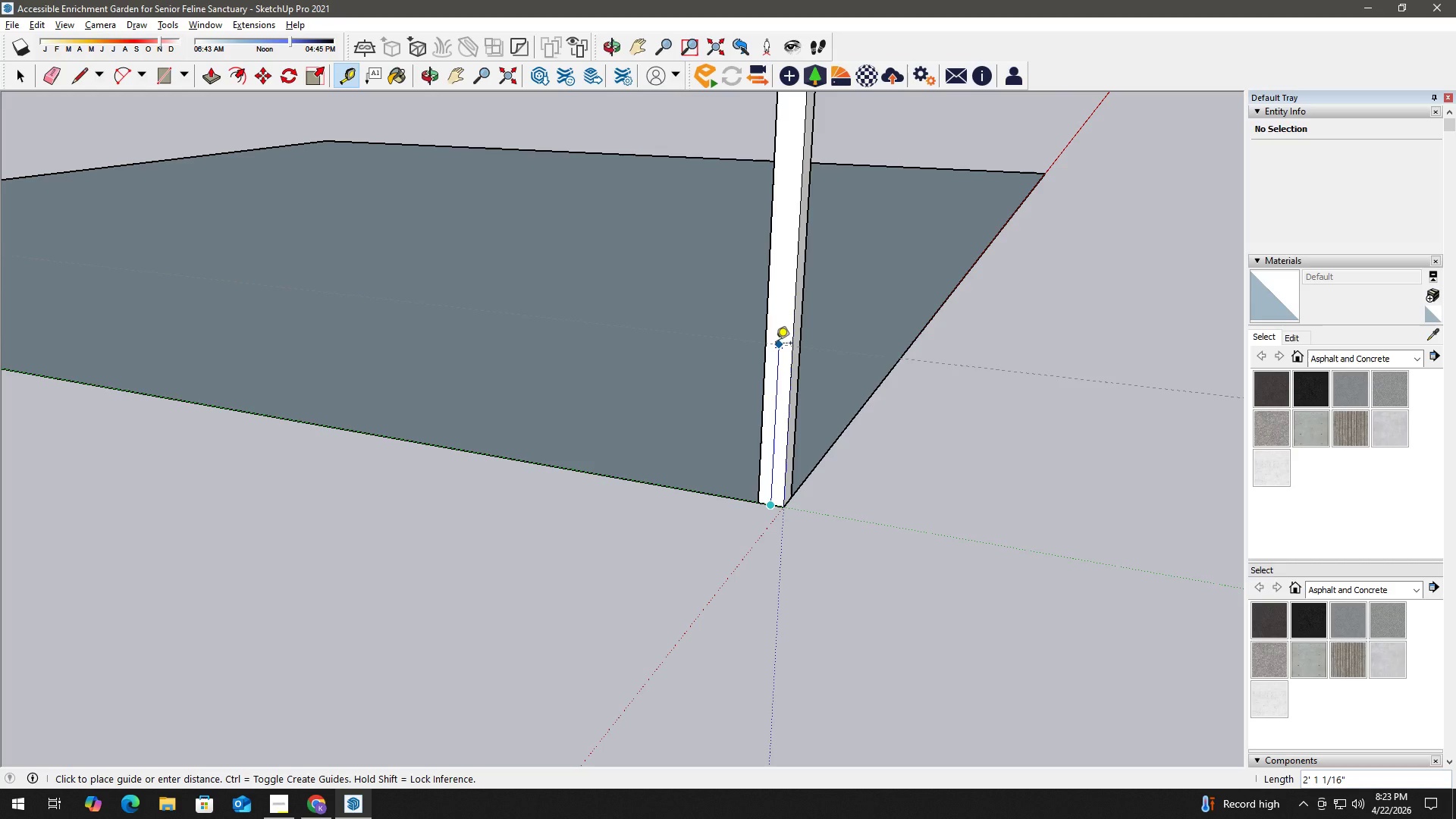 
wait(18.31)
 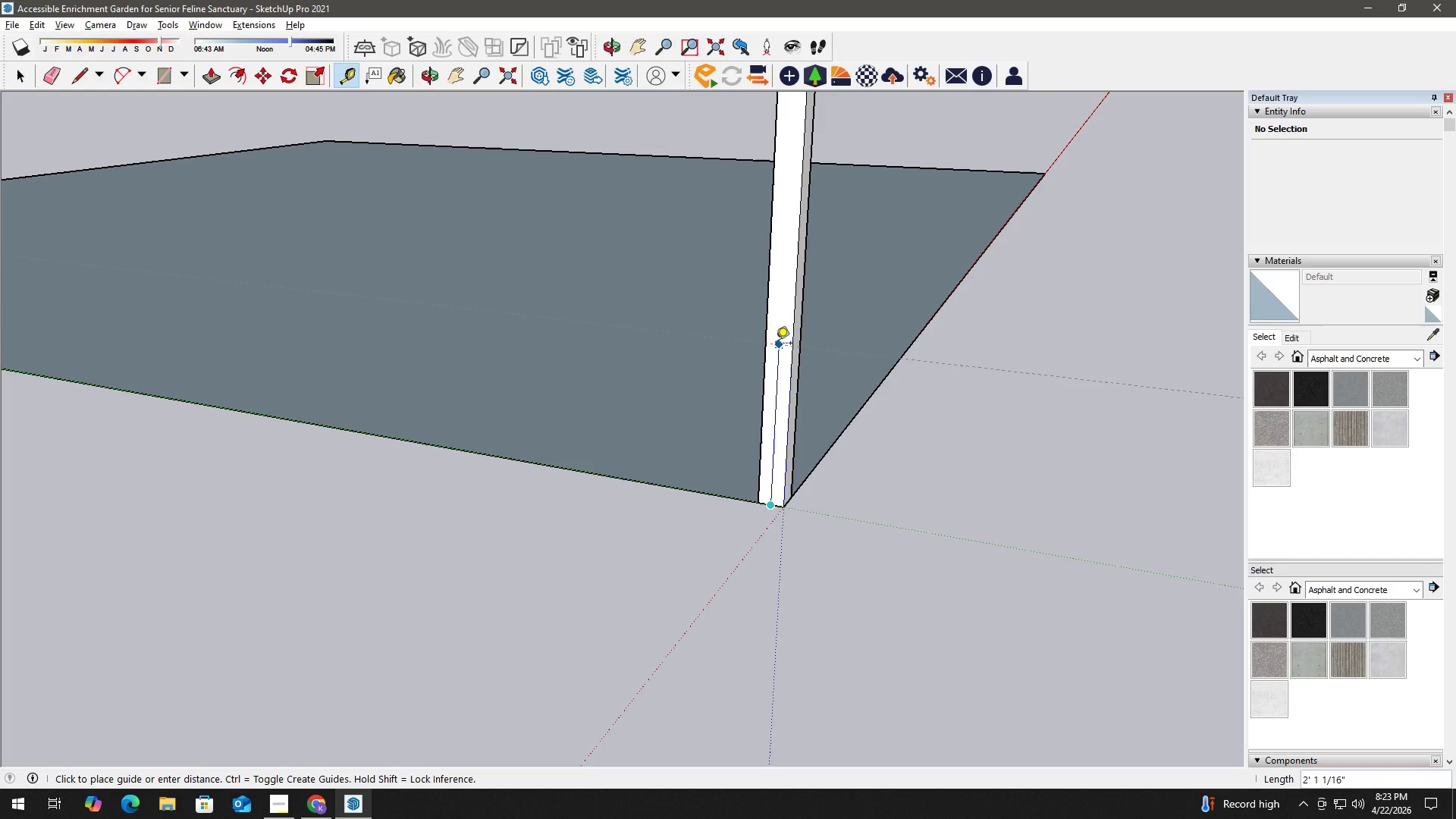 
scroll: coordinate [782, 265], scroll_direction: down, amount: 5.0
 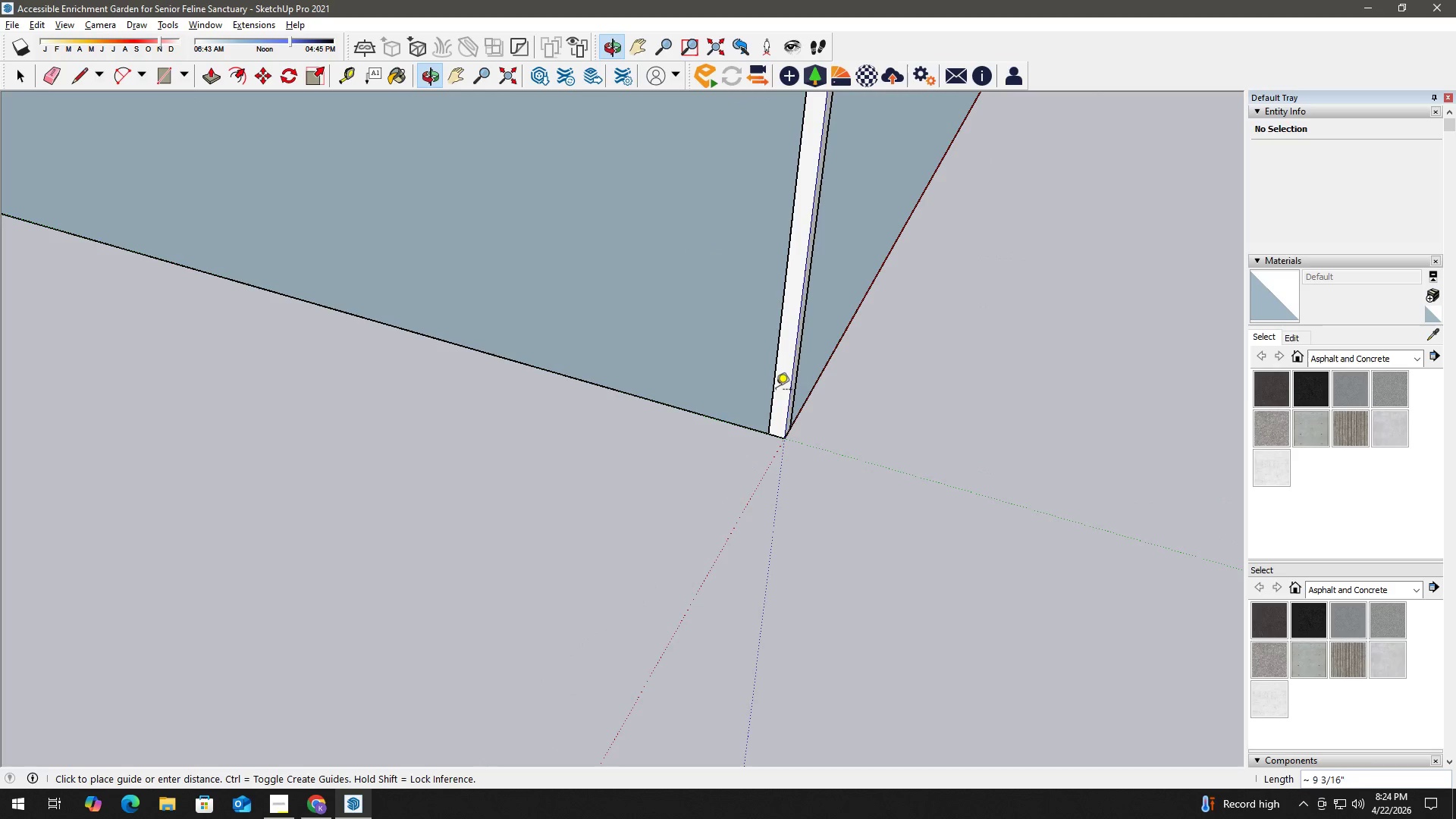 
hold_key(key=ShiftLeft, duration=0.36)
 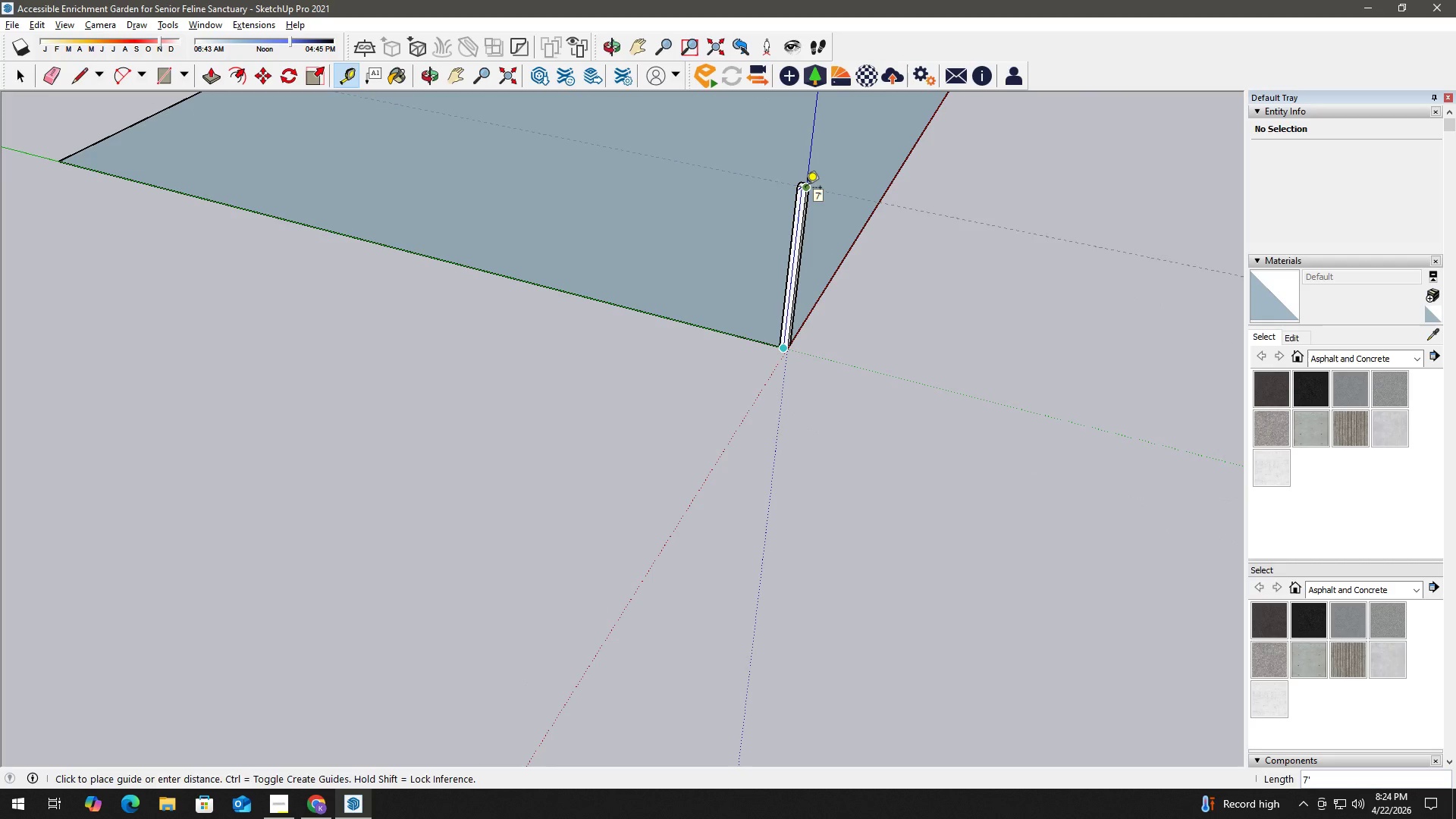 
scroll: coordinate [795, 246], scroll_direction: down, amount: 8.0
 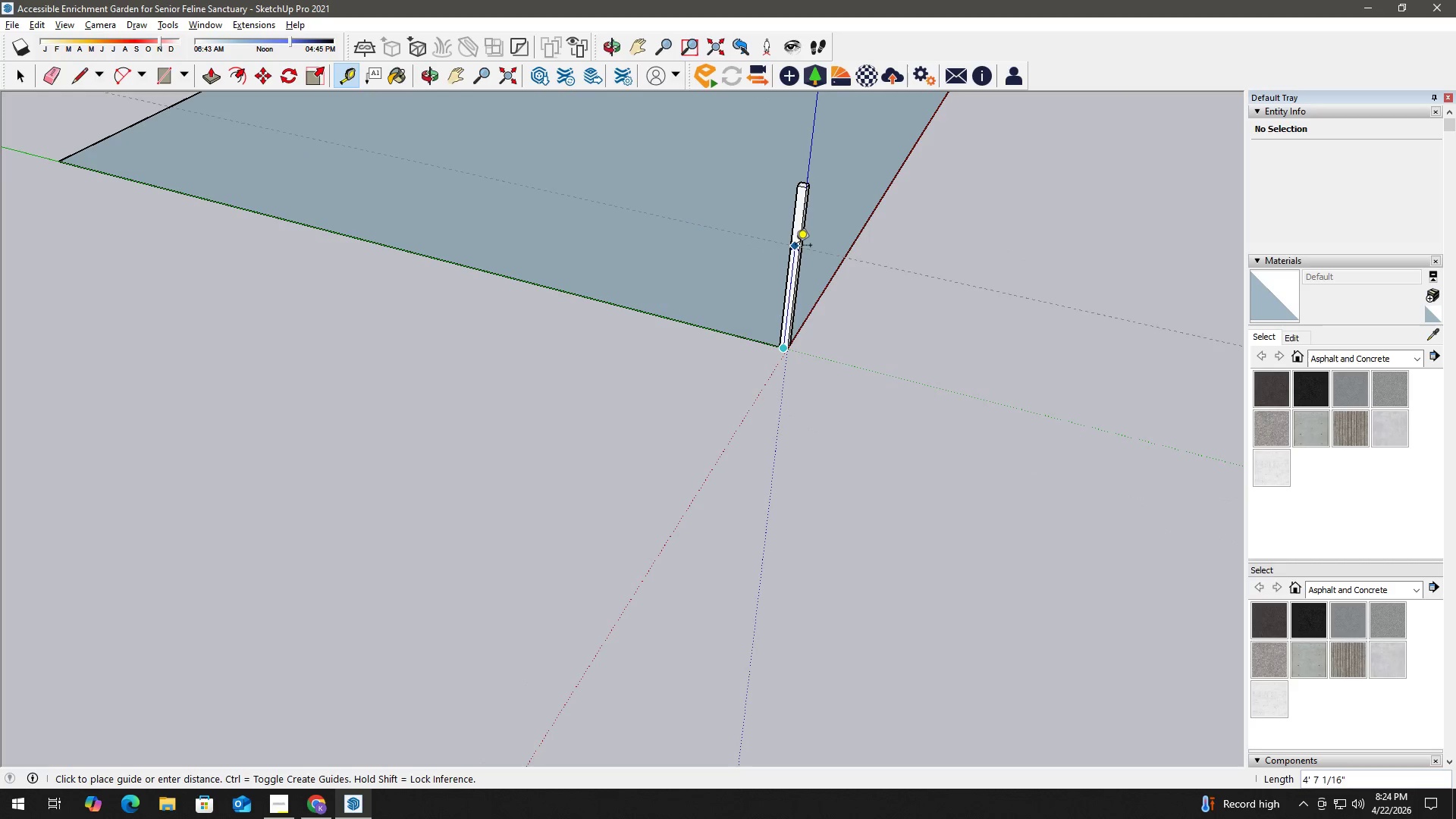 
key(Space)
 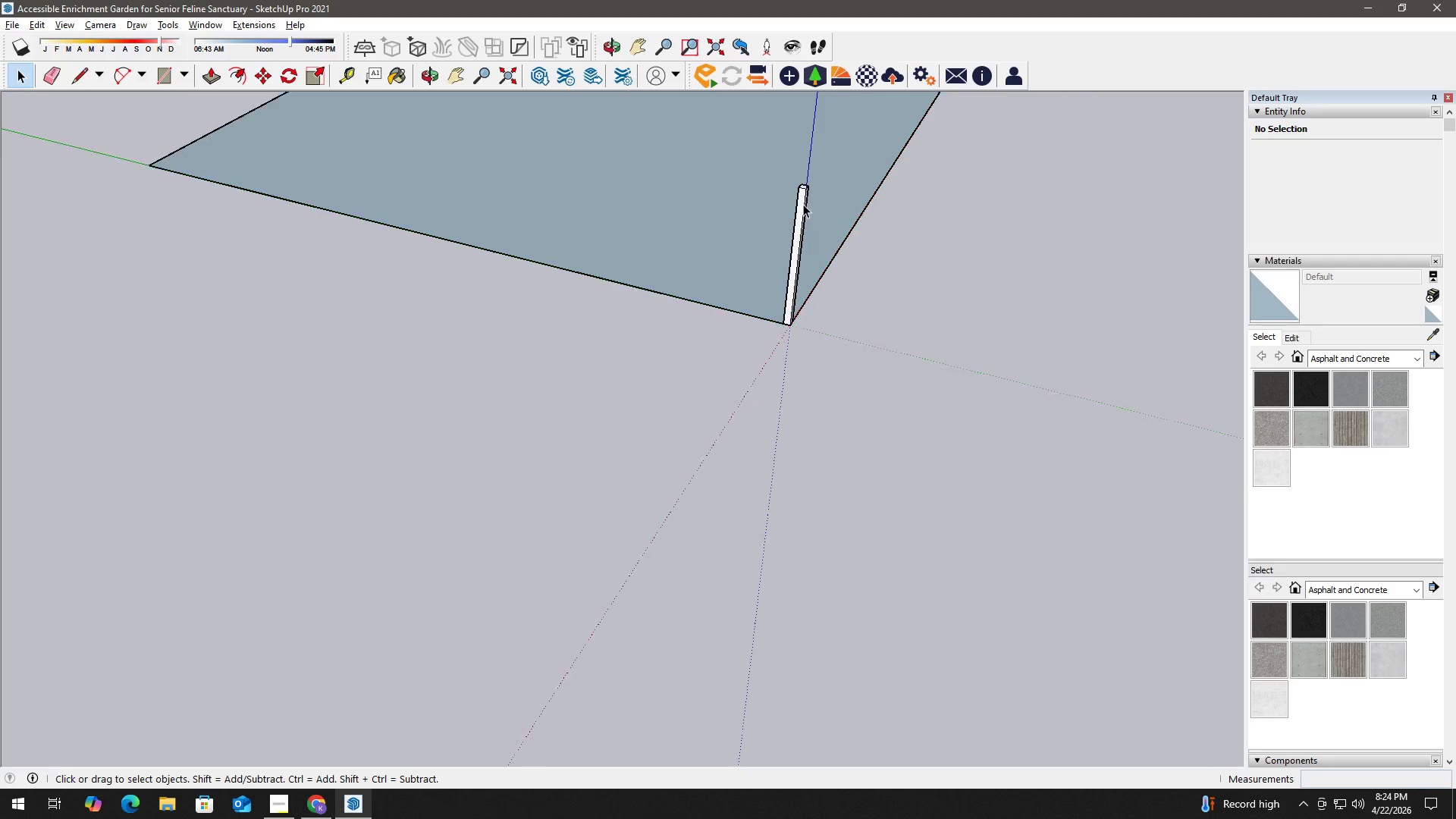 
left_click([777, 278])
 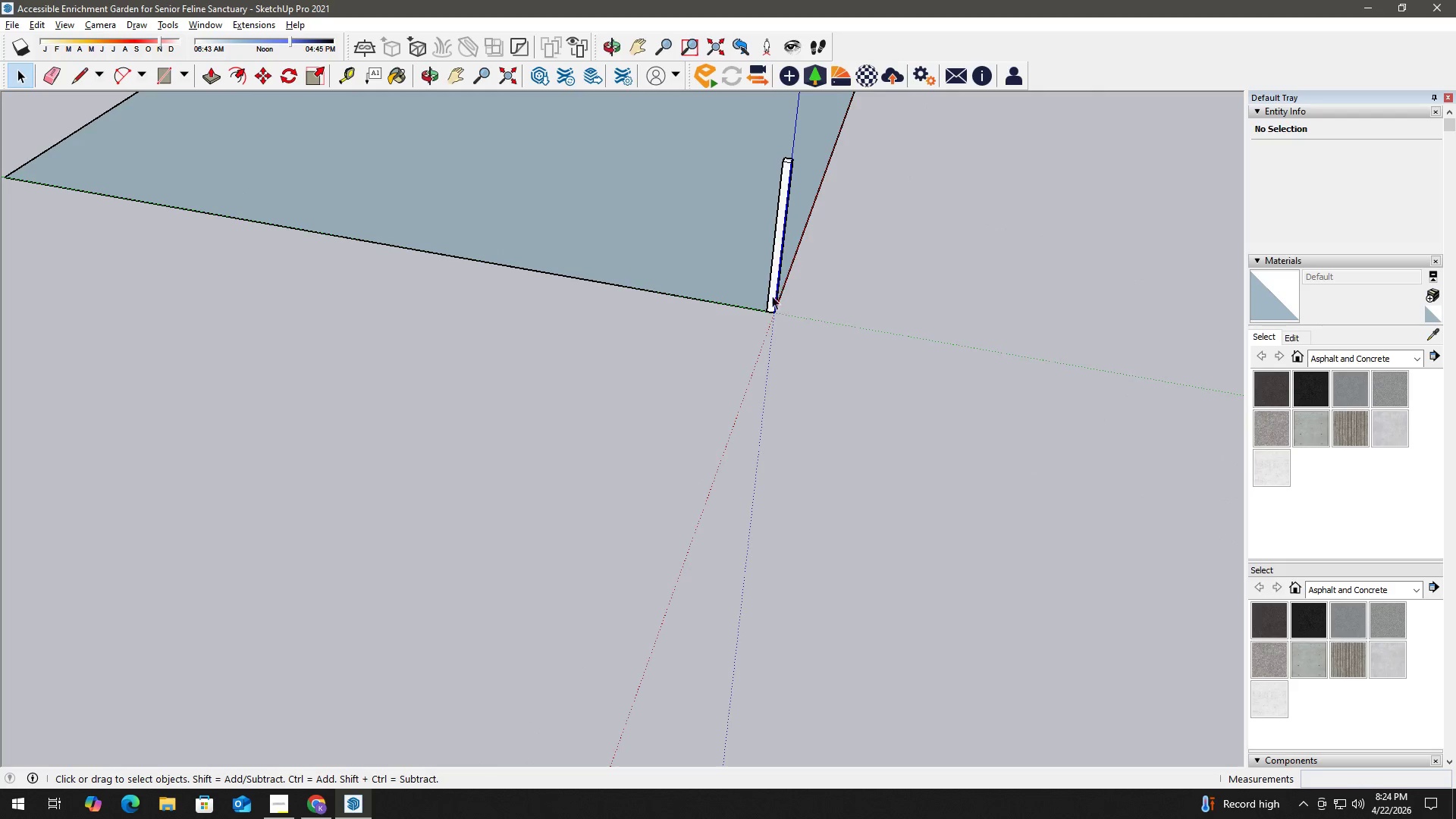 
scroll: coordinate [780, 246], scroll_direction: down, amount: 1.0
 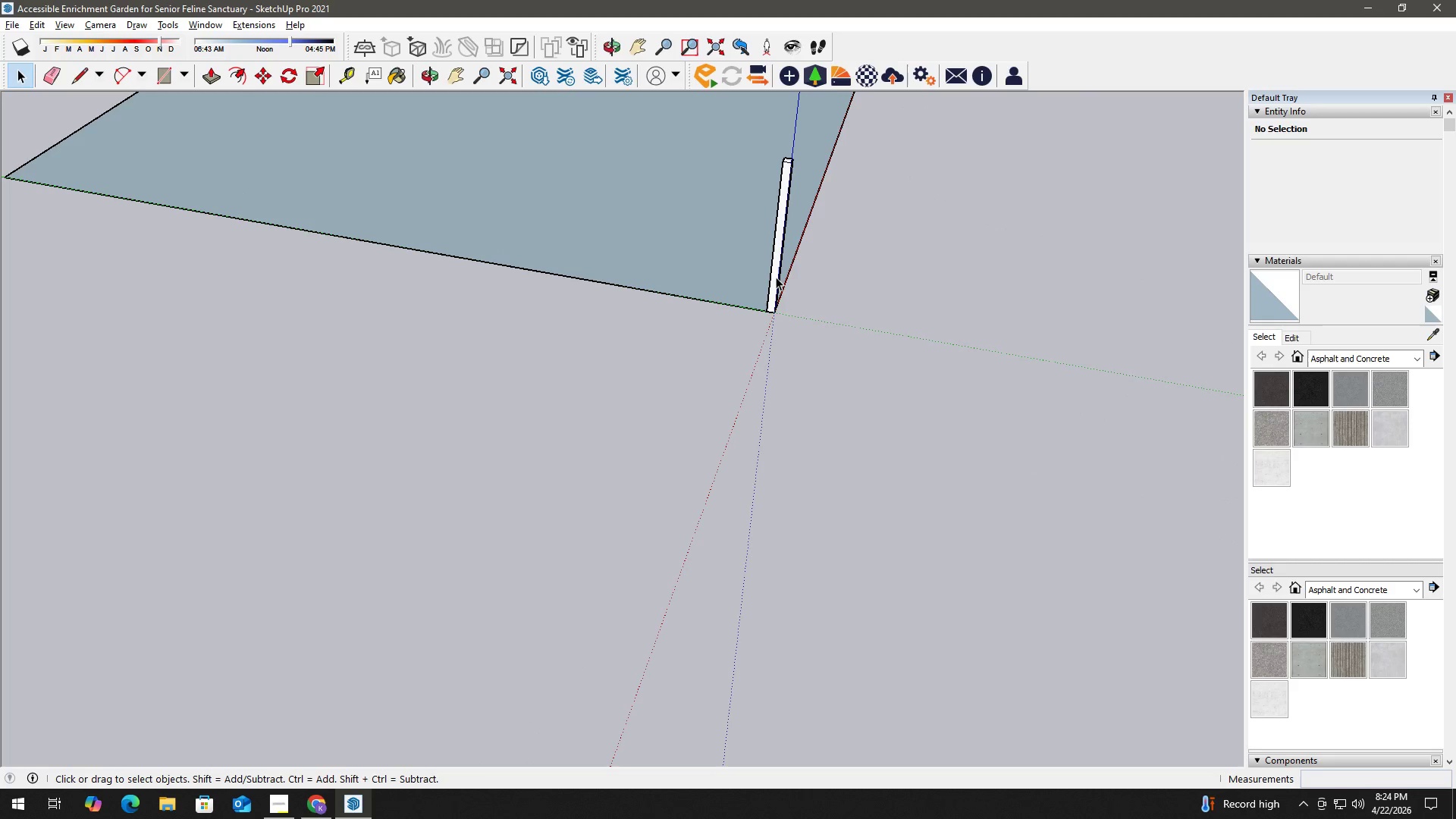 
double_click([780, 278])
 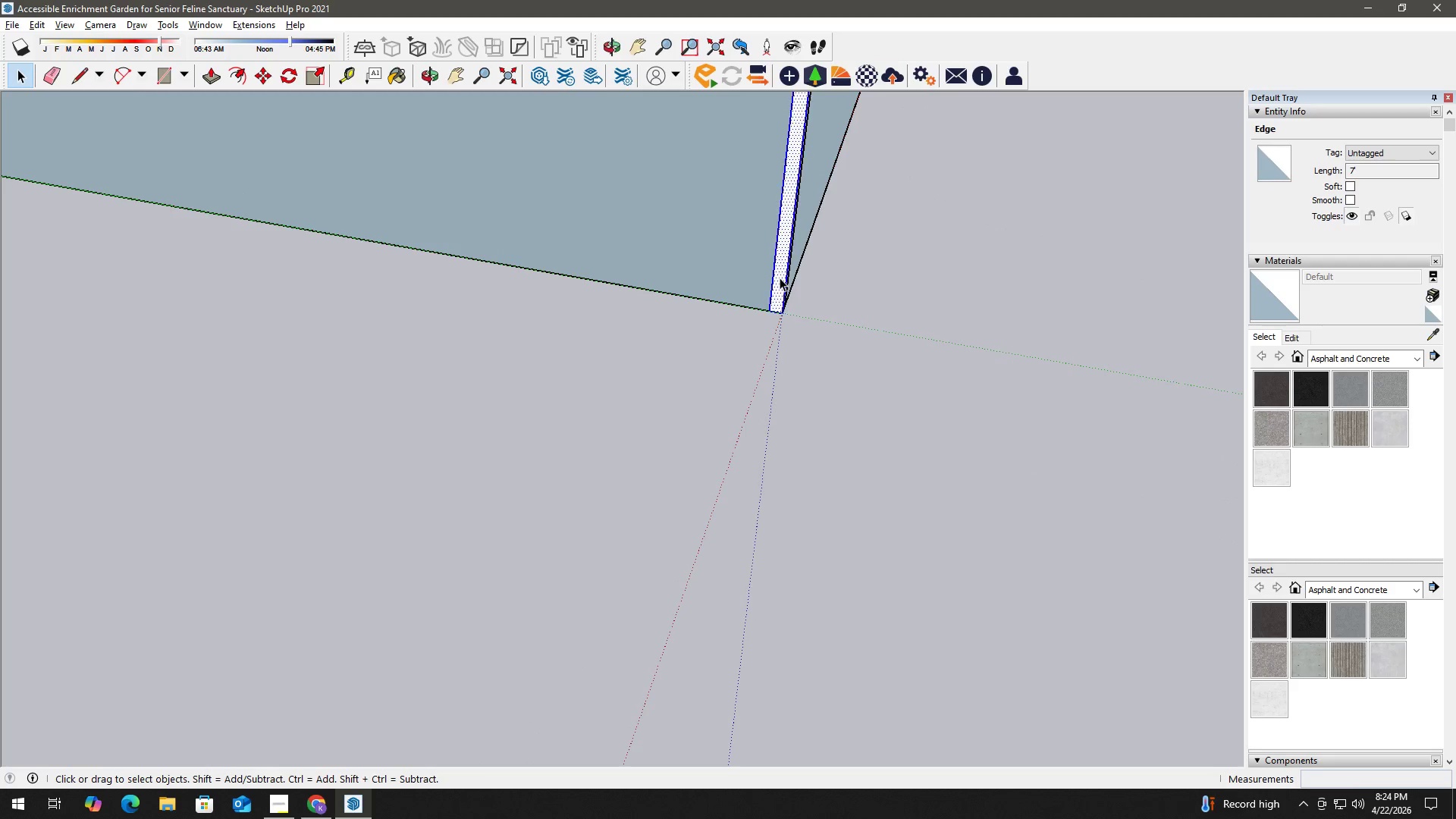 
scroll: coordinate [764, 300], scroll_direction: up, amount: 5.0
 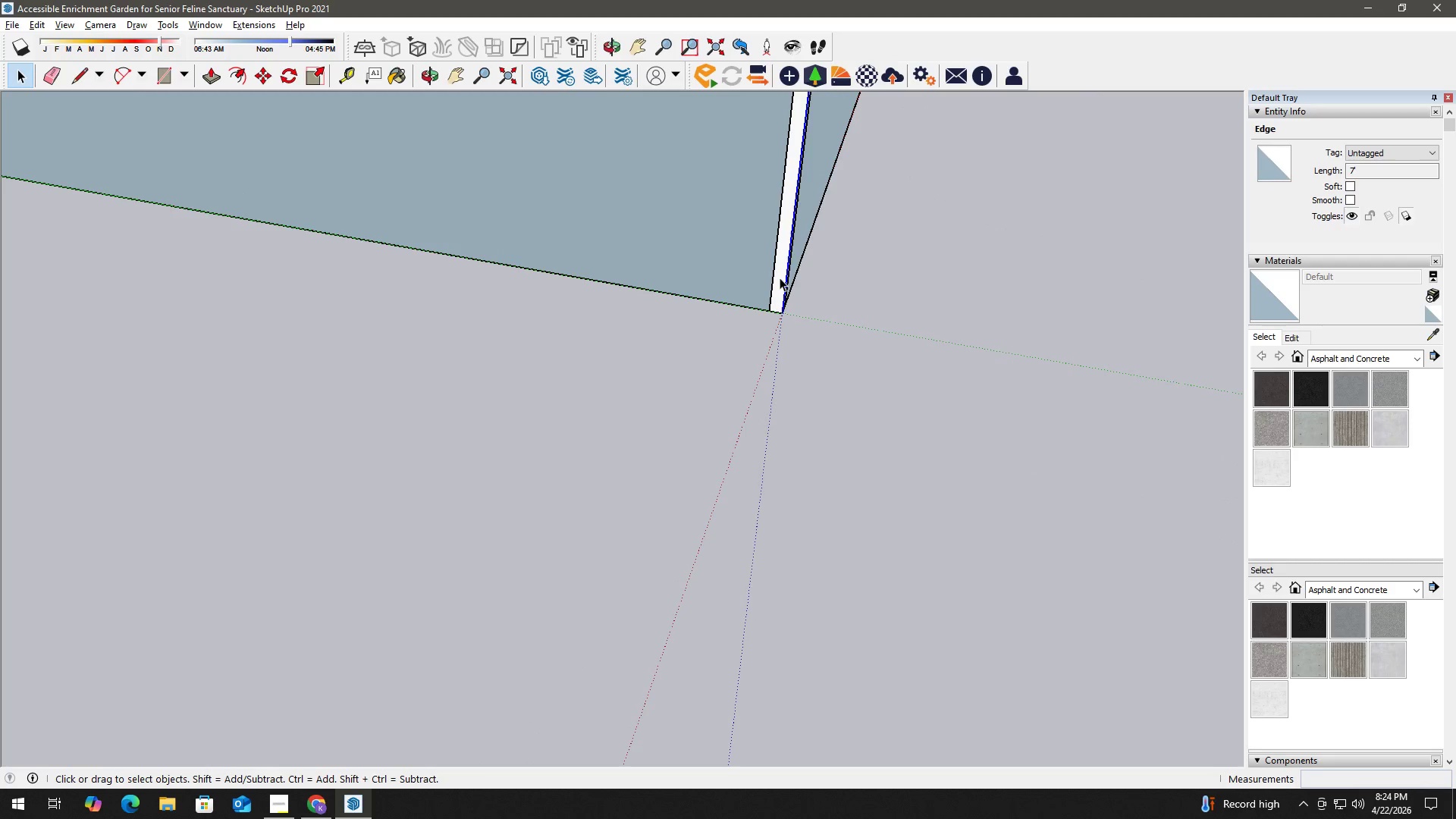 
triple_click([780, 278])
 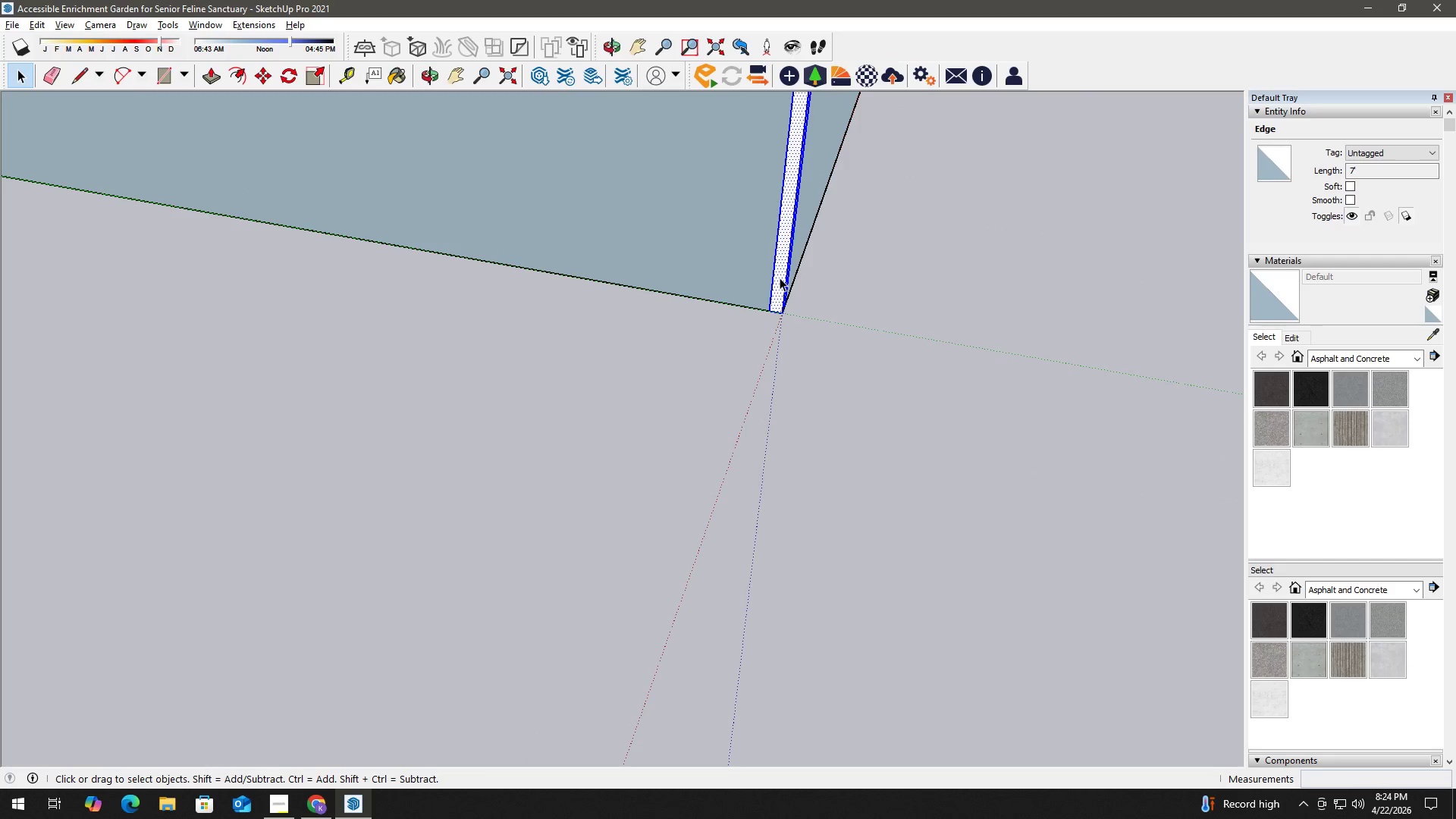 
triple_click([780, 278])
 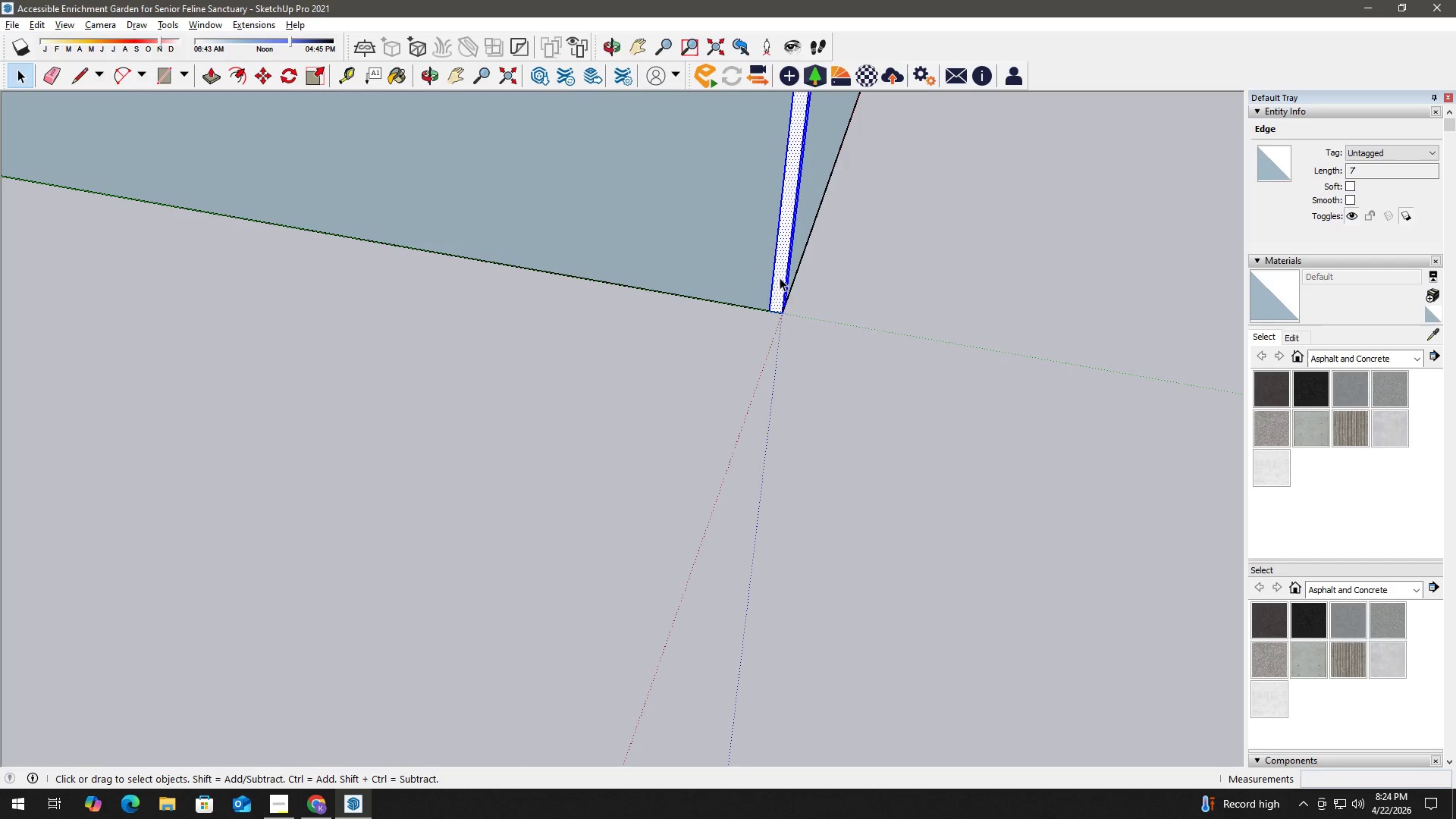 
right_click([780, 278])
 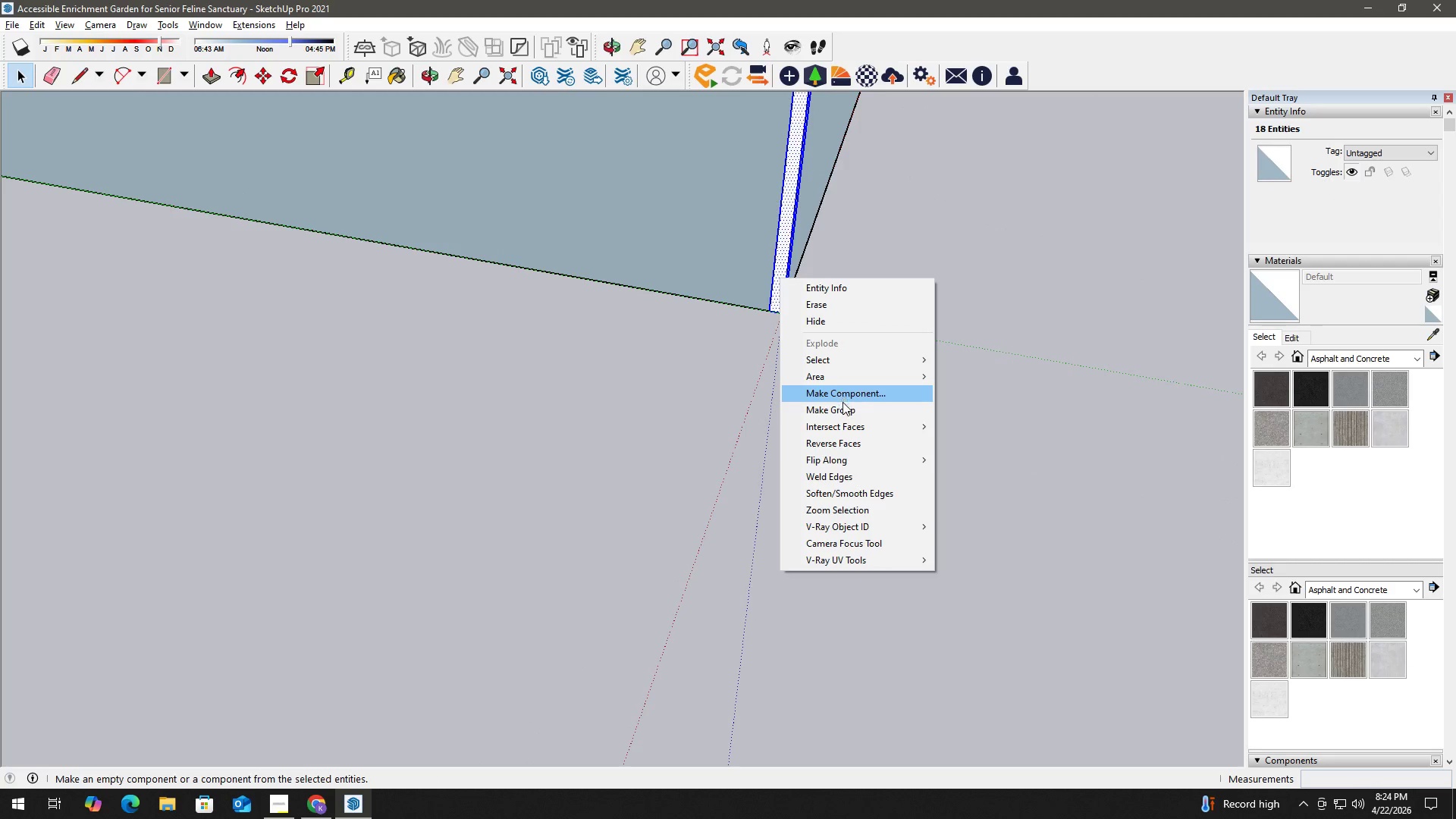 
left_click([844, 406])
 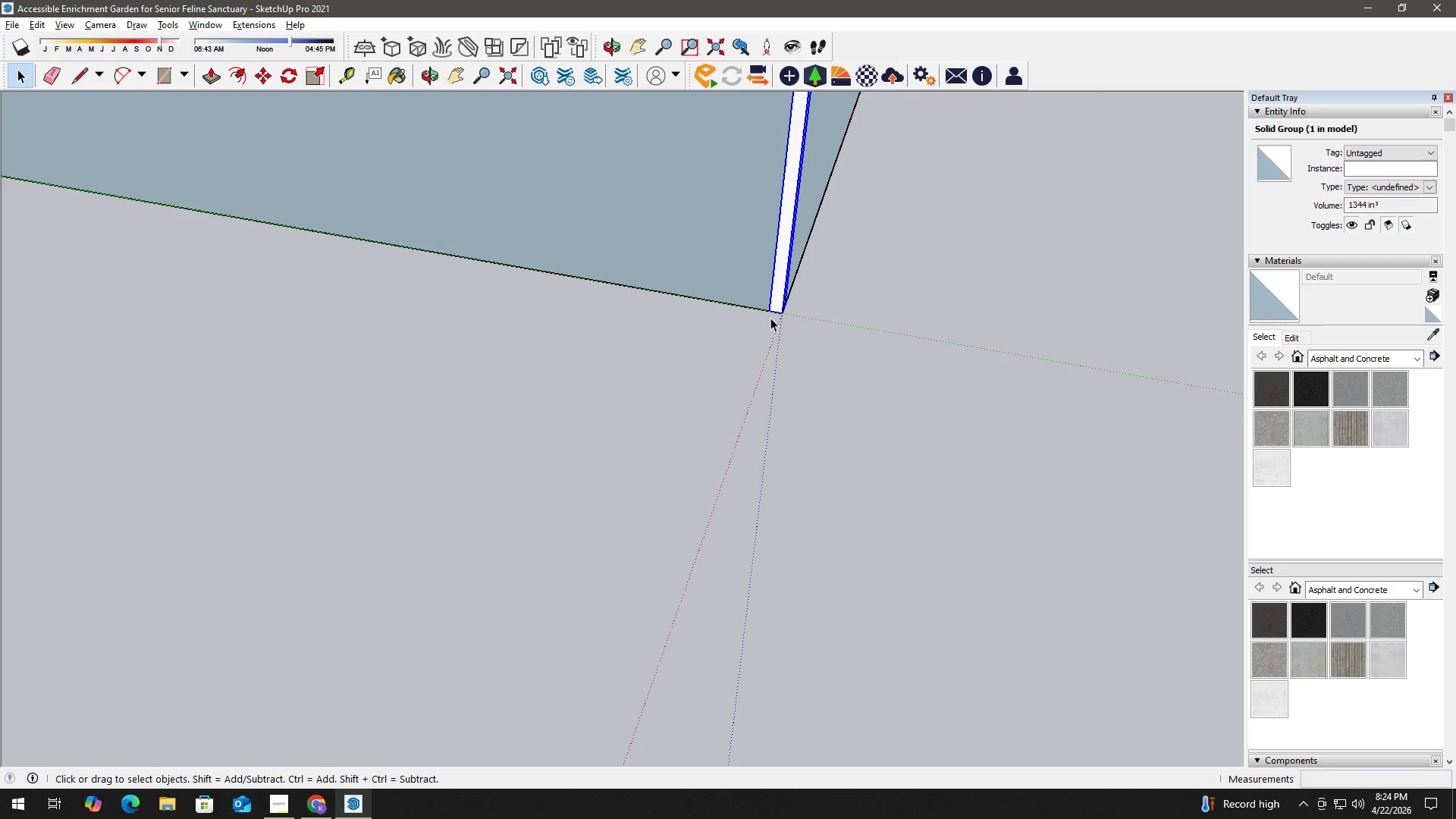 
key(M)
 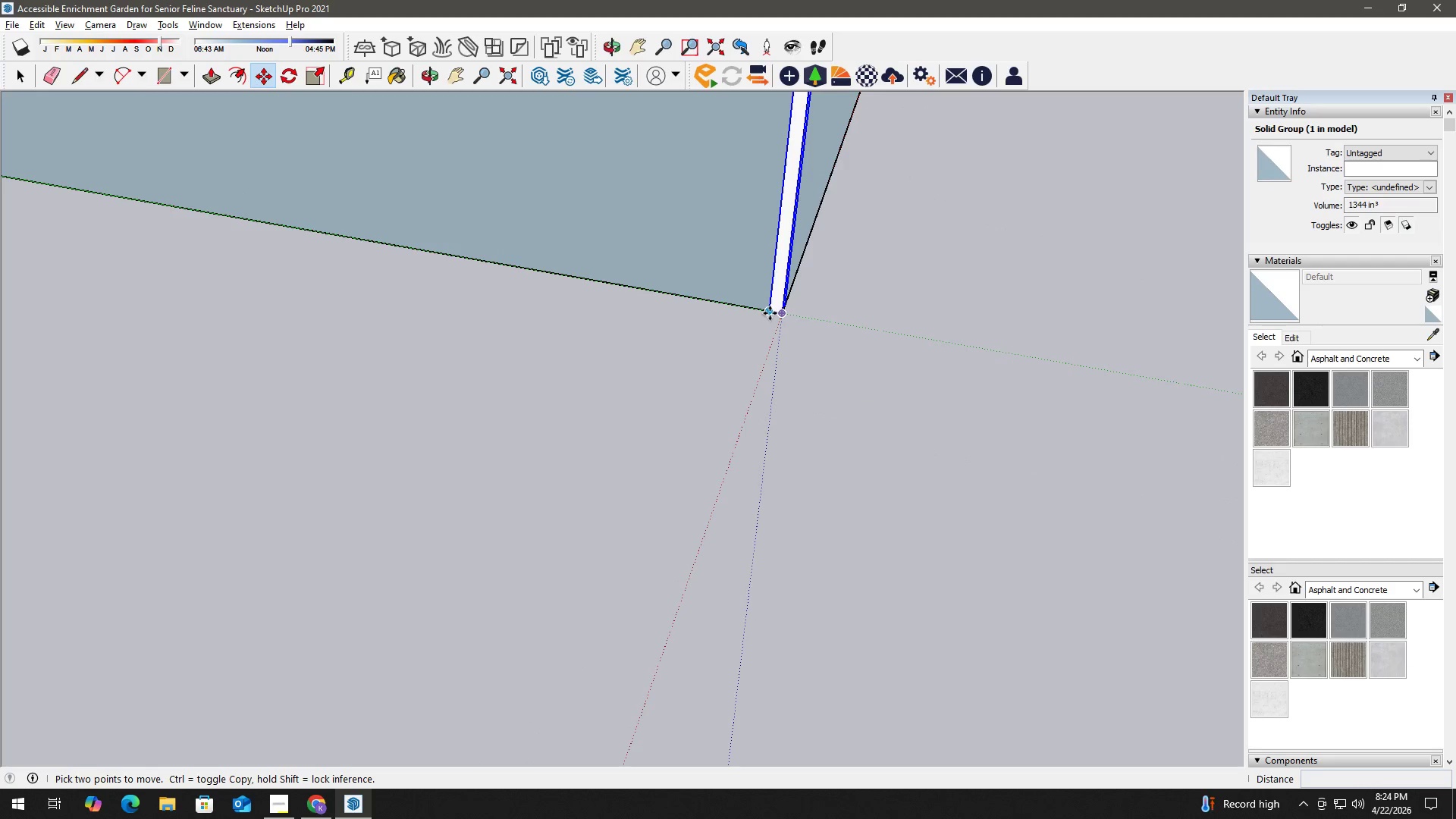 
left_click([770, 313])
 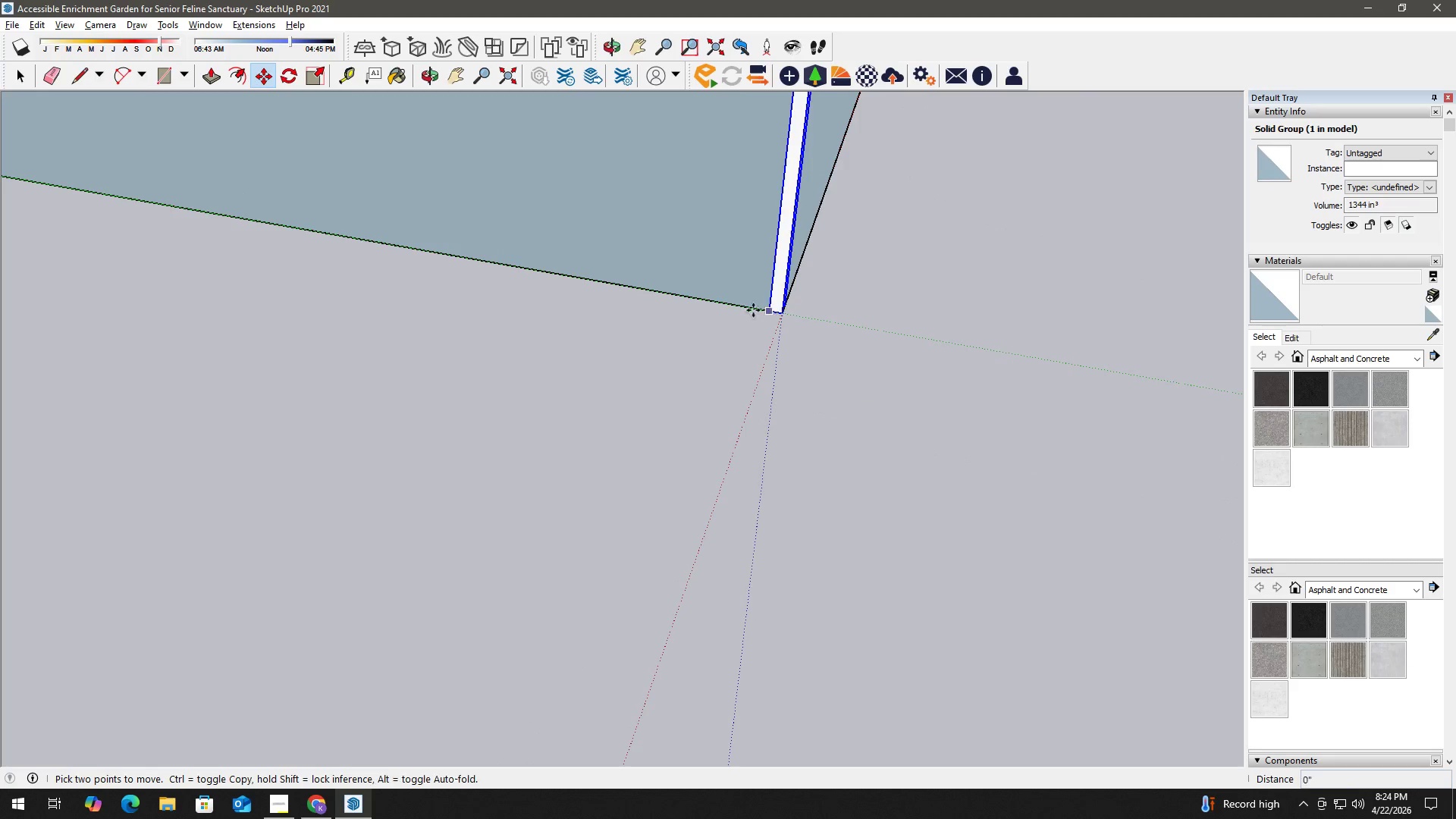 
key(Control+ControlLeft)
 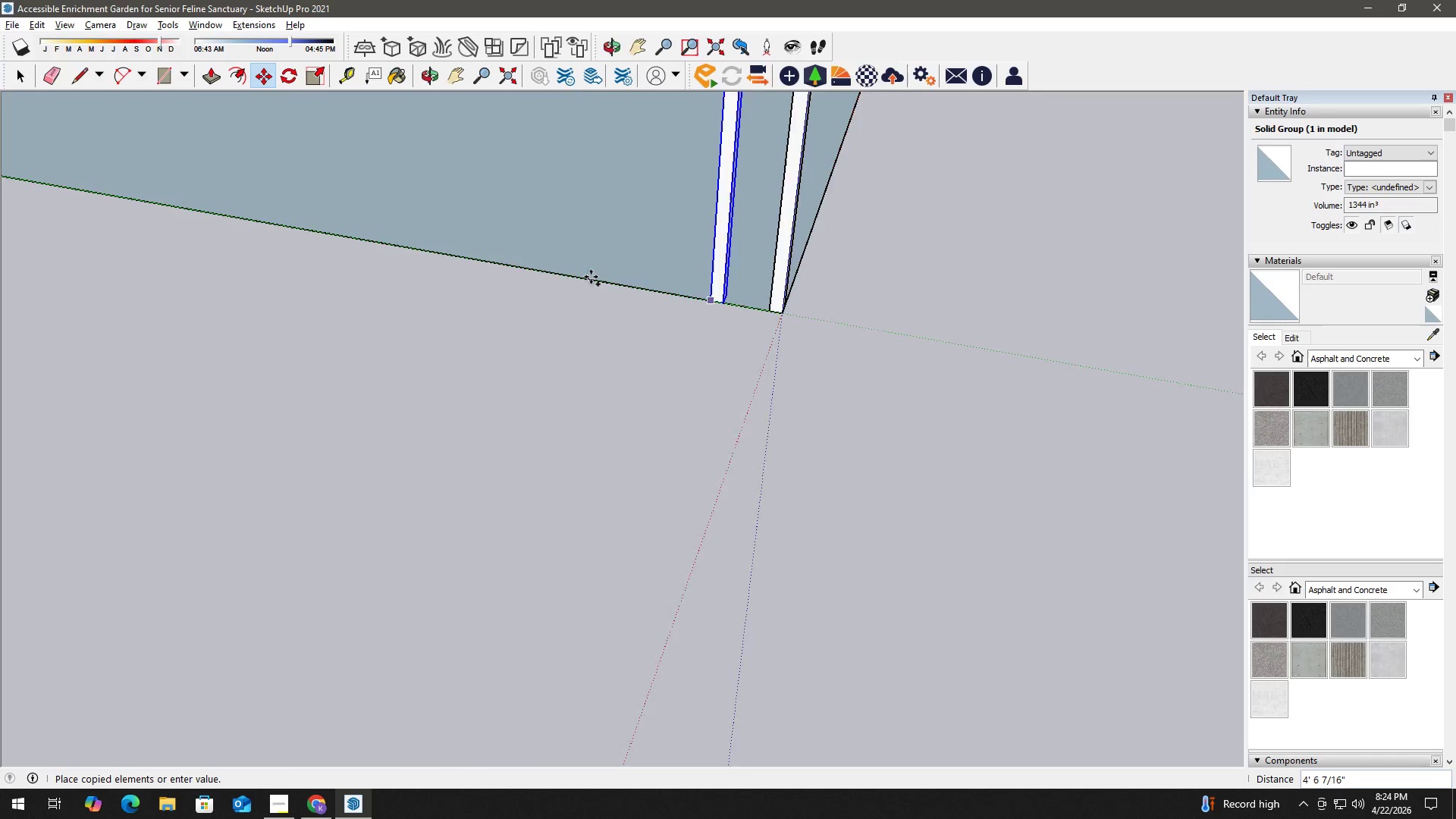 
hold_key(key=ShiftLeft, duration=1.03)
scroll: coordinate [505, 269], scroll_direction: down, amount: 6.0
 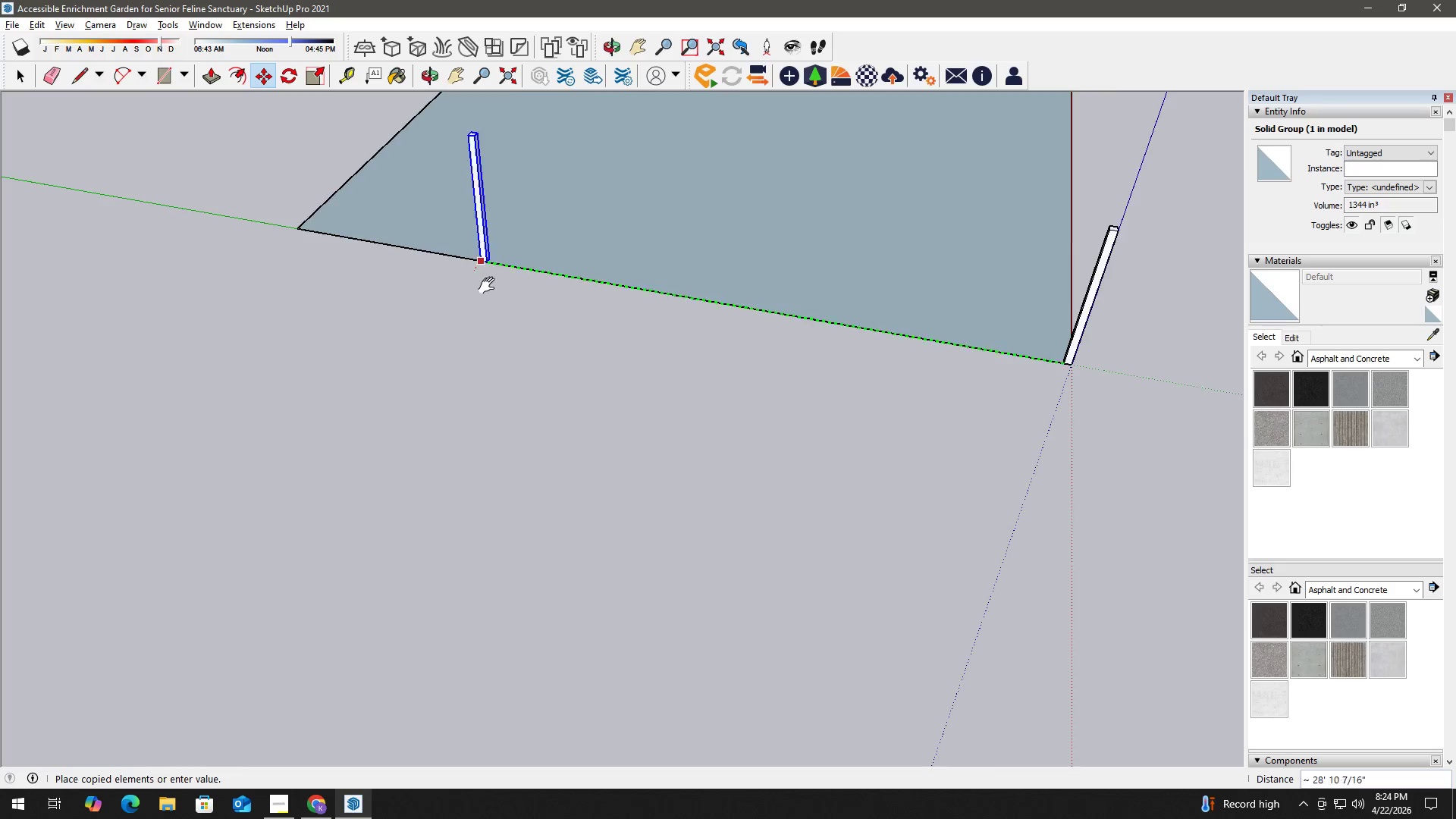 
left_click([515, 328])
 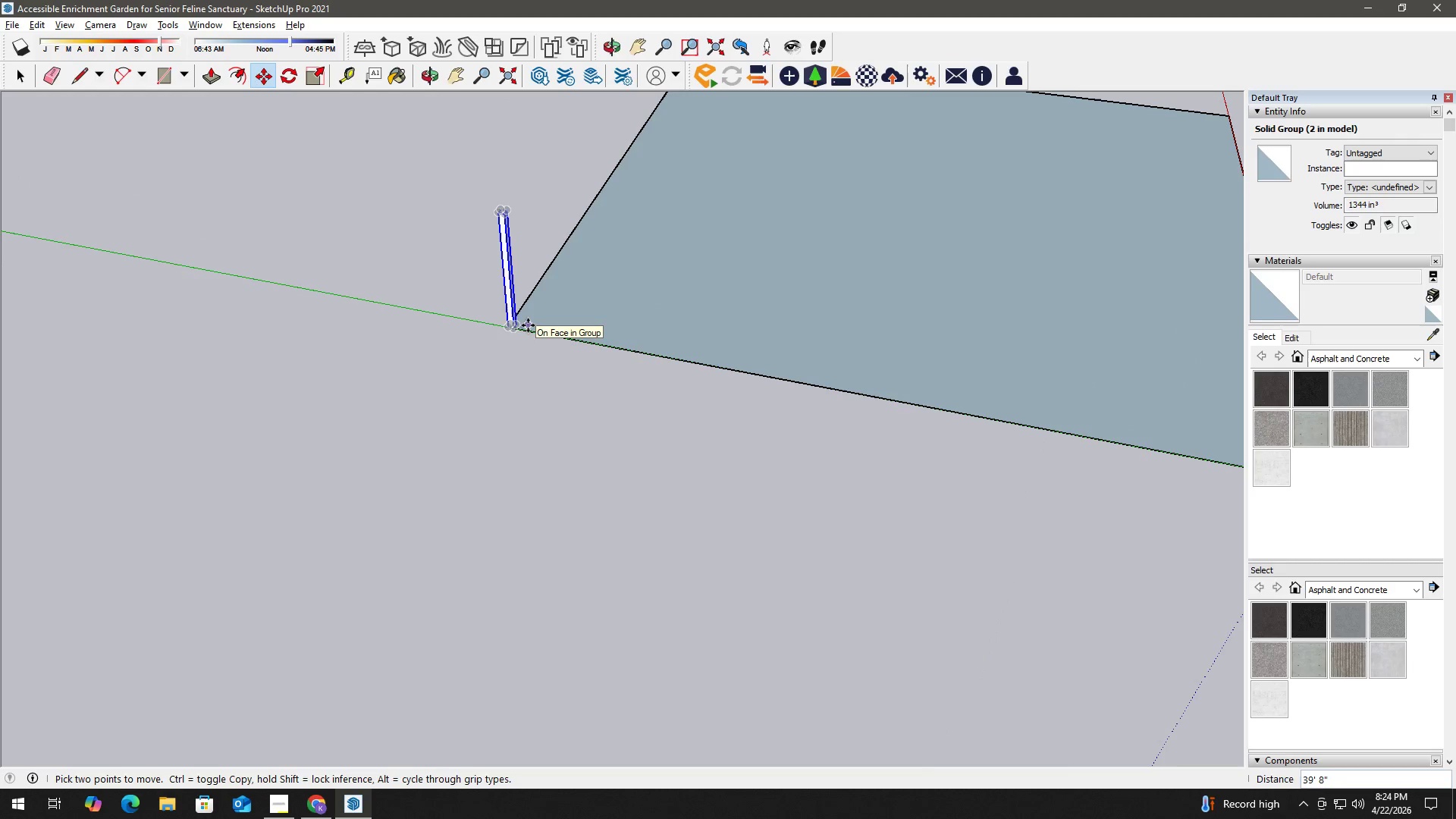 
key(NumpadDivide)
 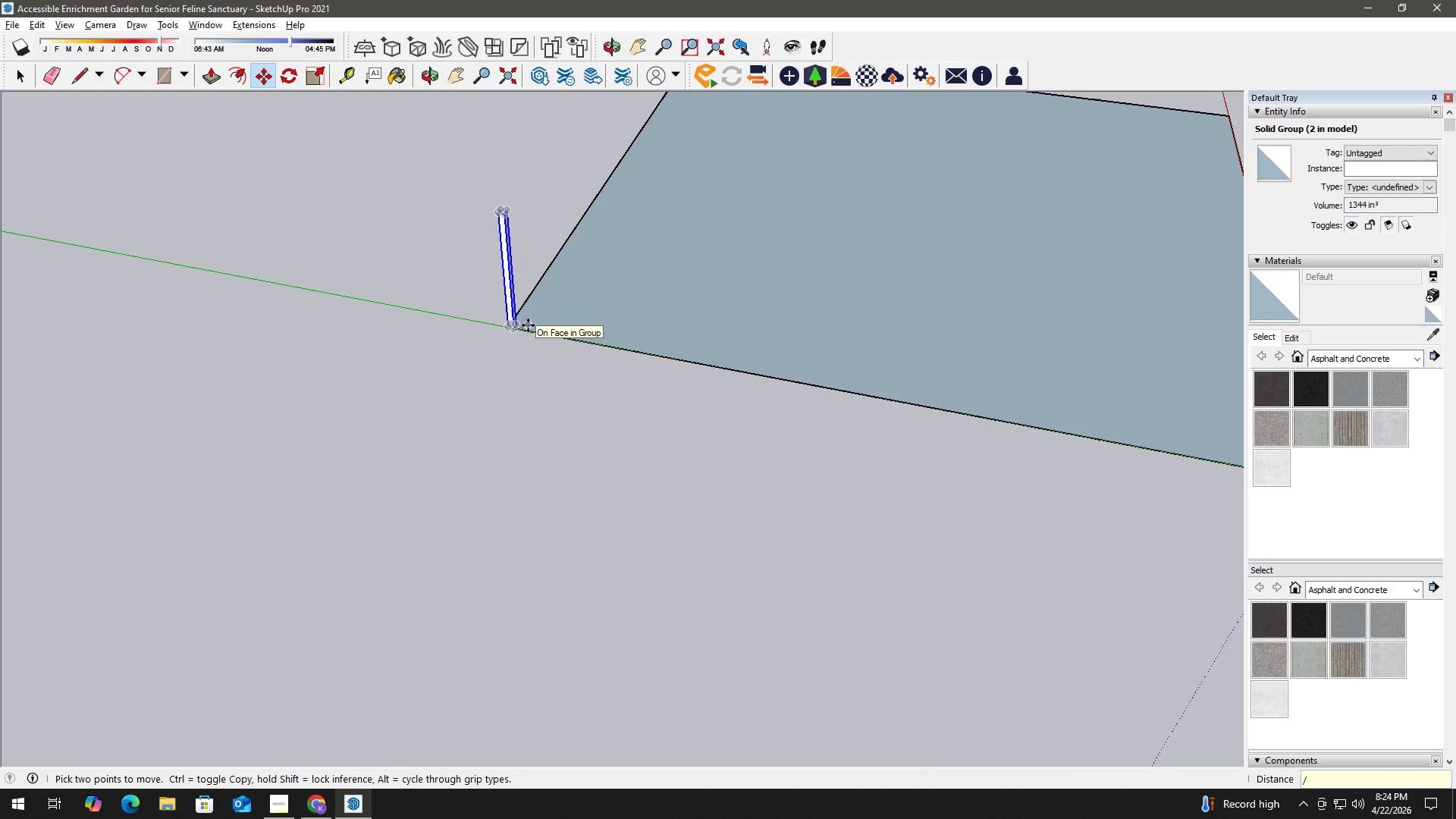 
key(Numpad8)
 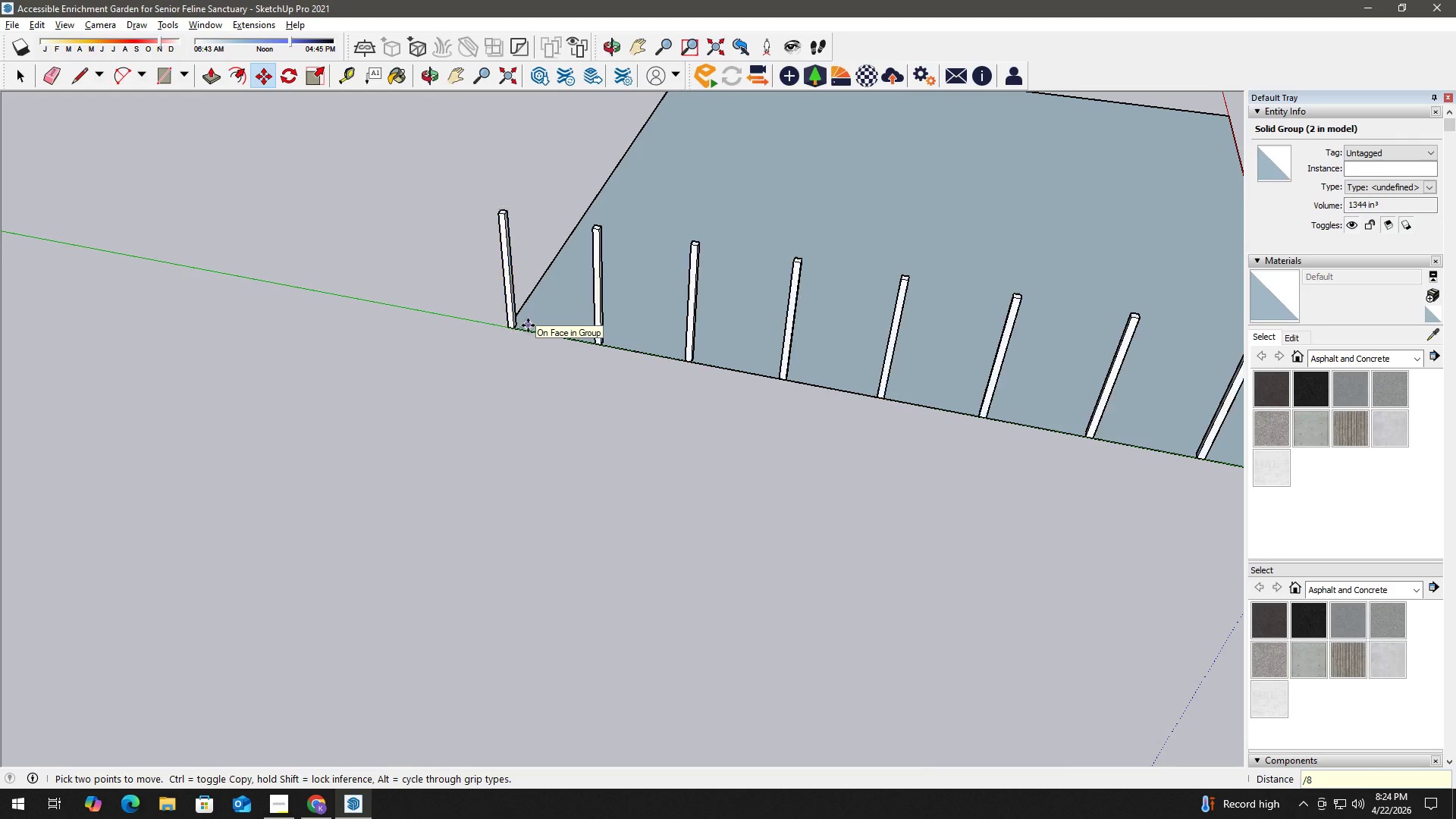 
key(NumpadEnter)
 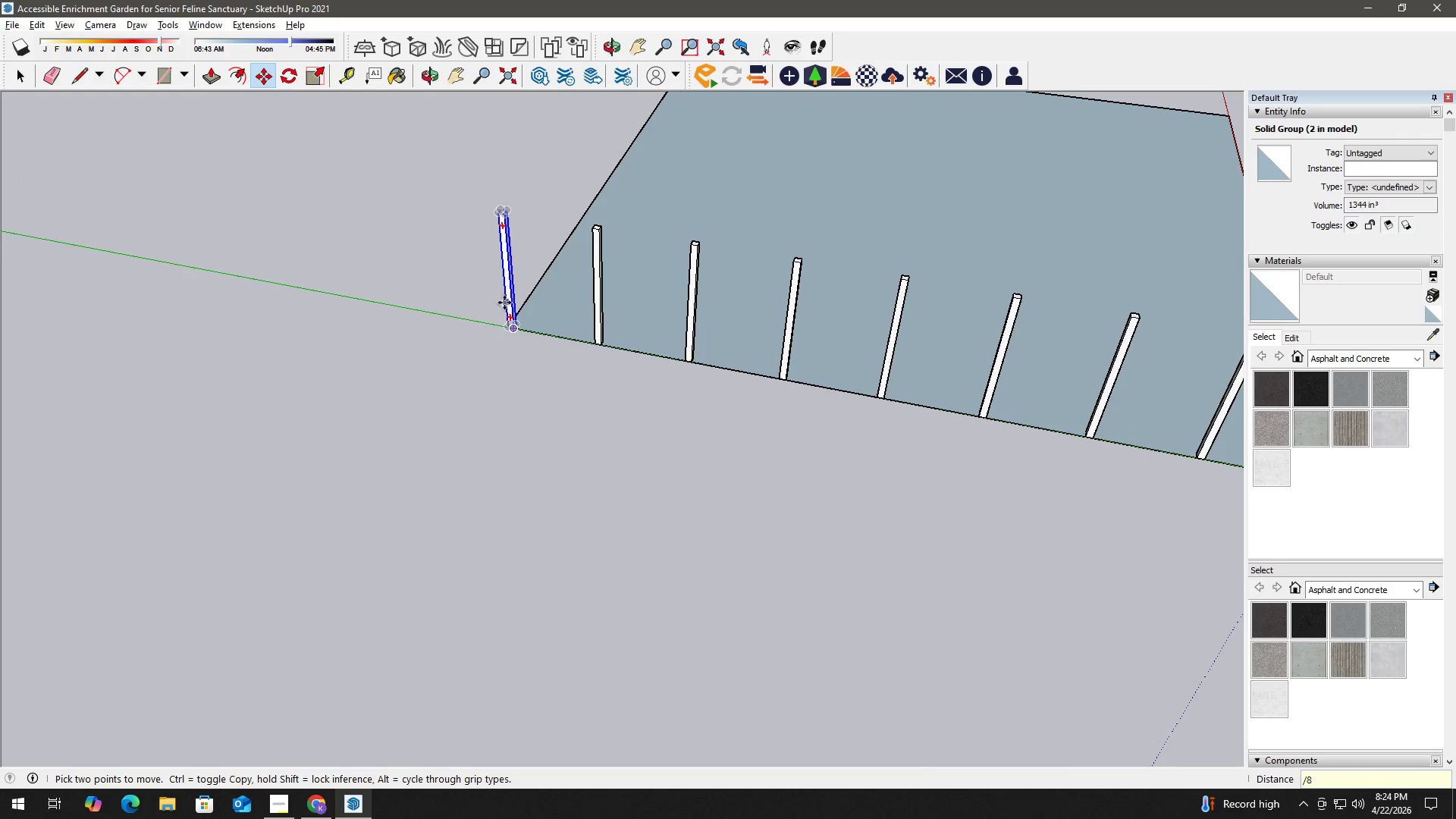 
key(Space)
 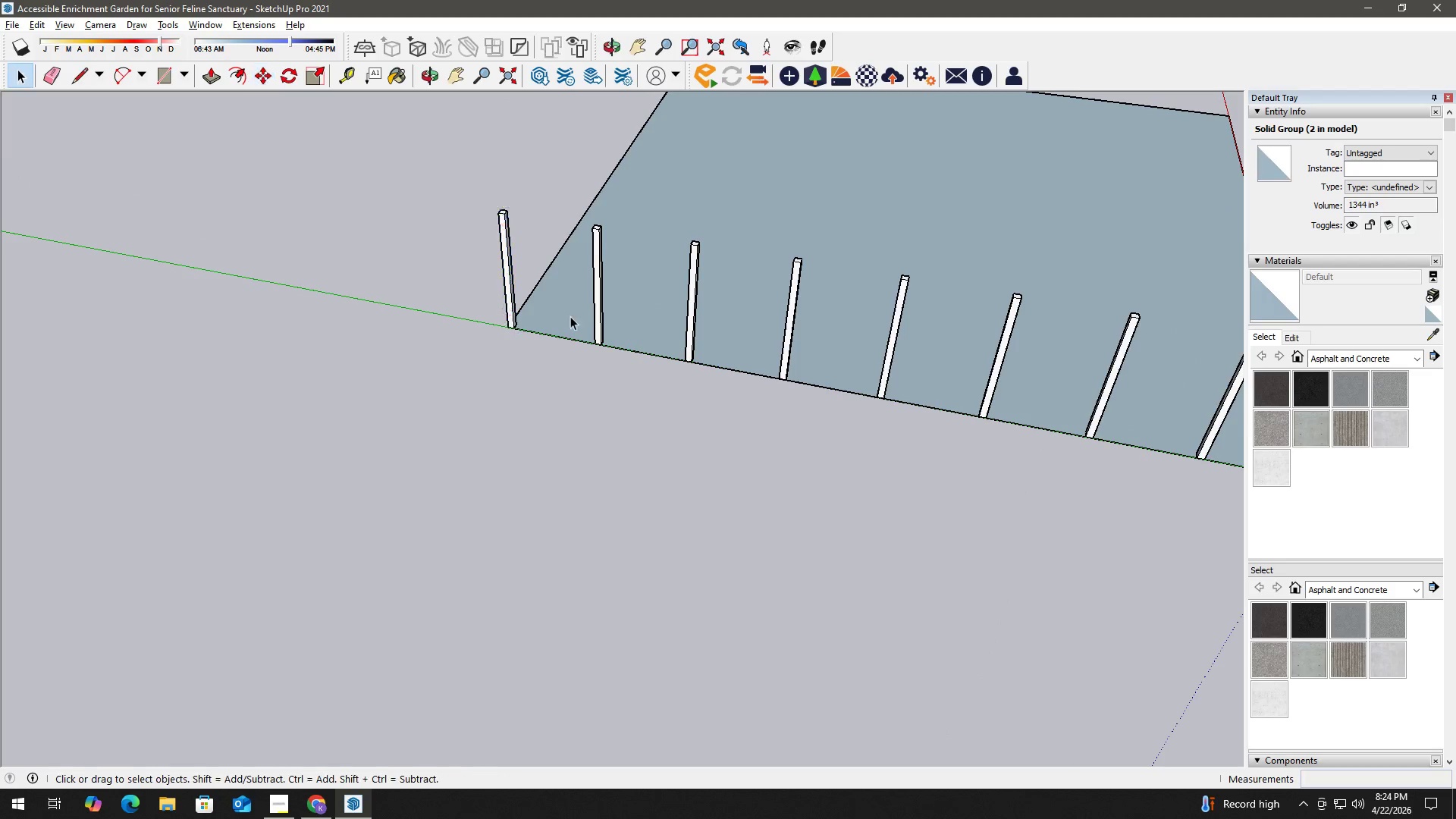 
scroll: coordinate [607, 321], scroll_direction: down, amount: 4.0
 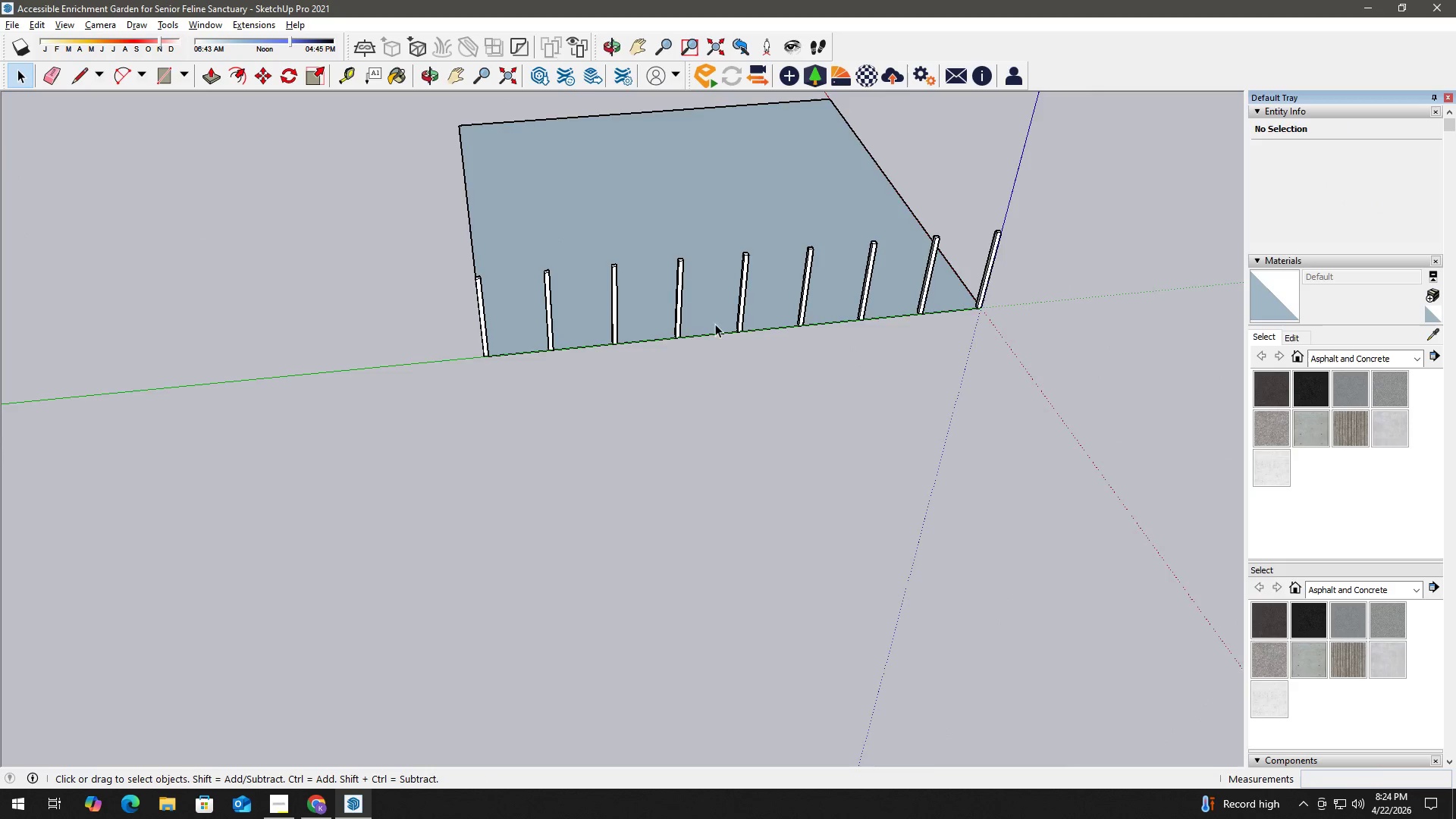 
key(T)
 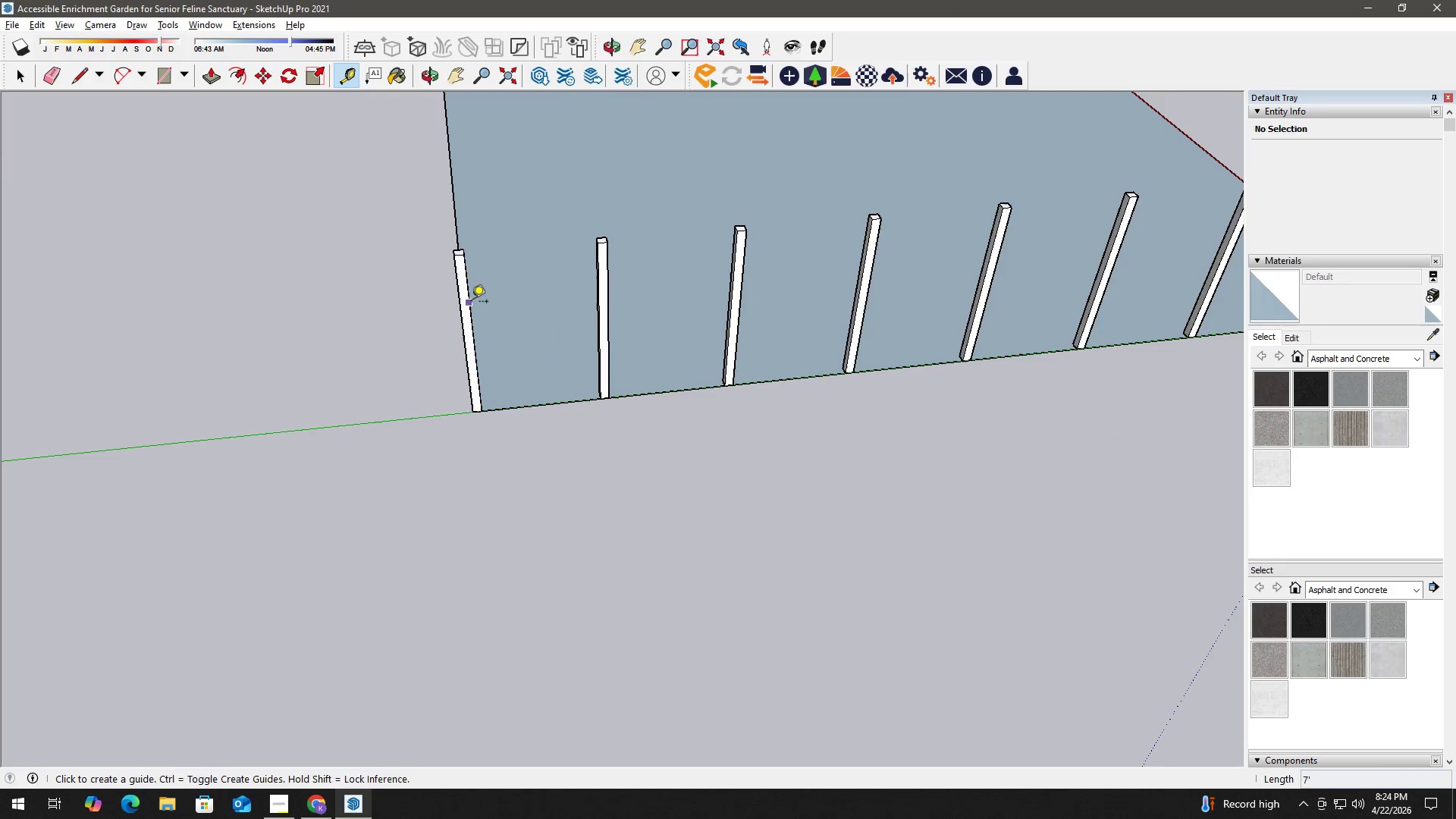 
scroll: coordinate [481, 305], scroll_direction: up, amount: 6.0
 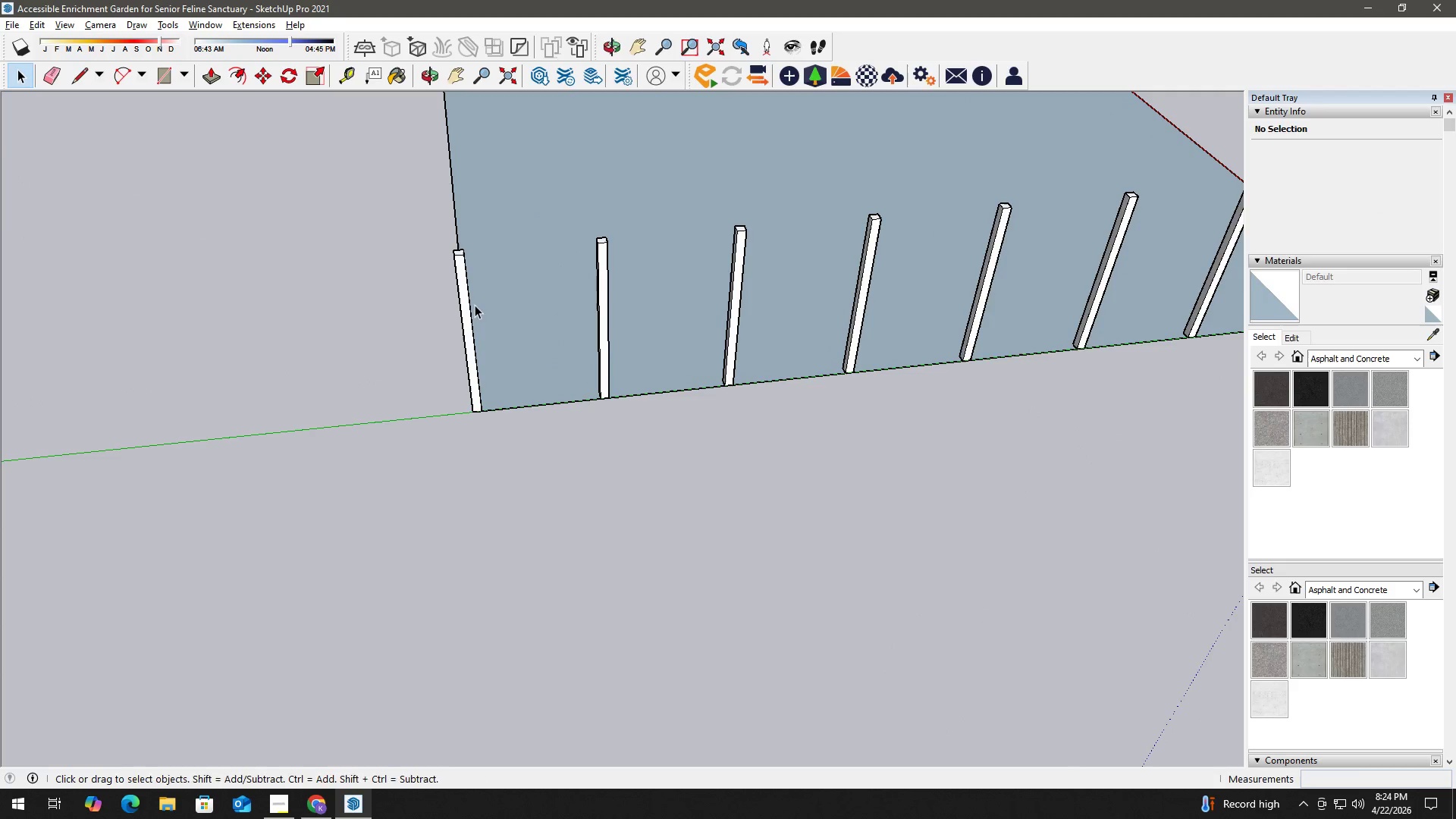 
left_click_drag(start_coordinate=[472, 303], to_coordinate=[479, 302])
 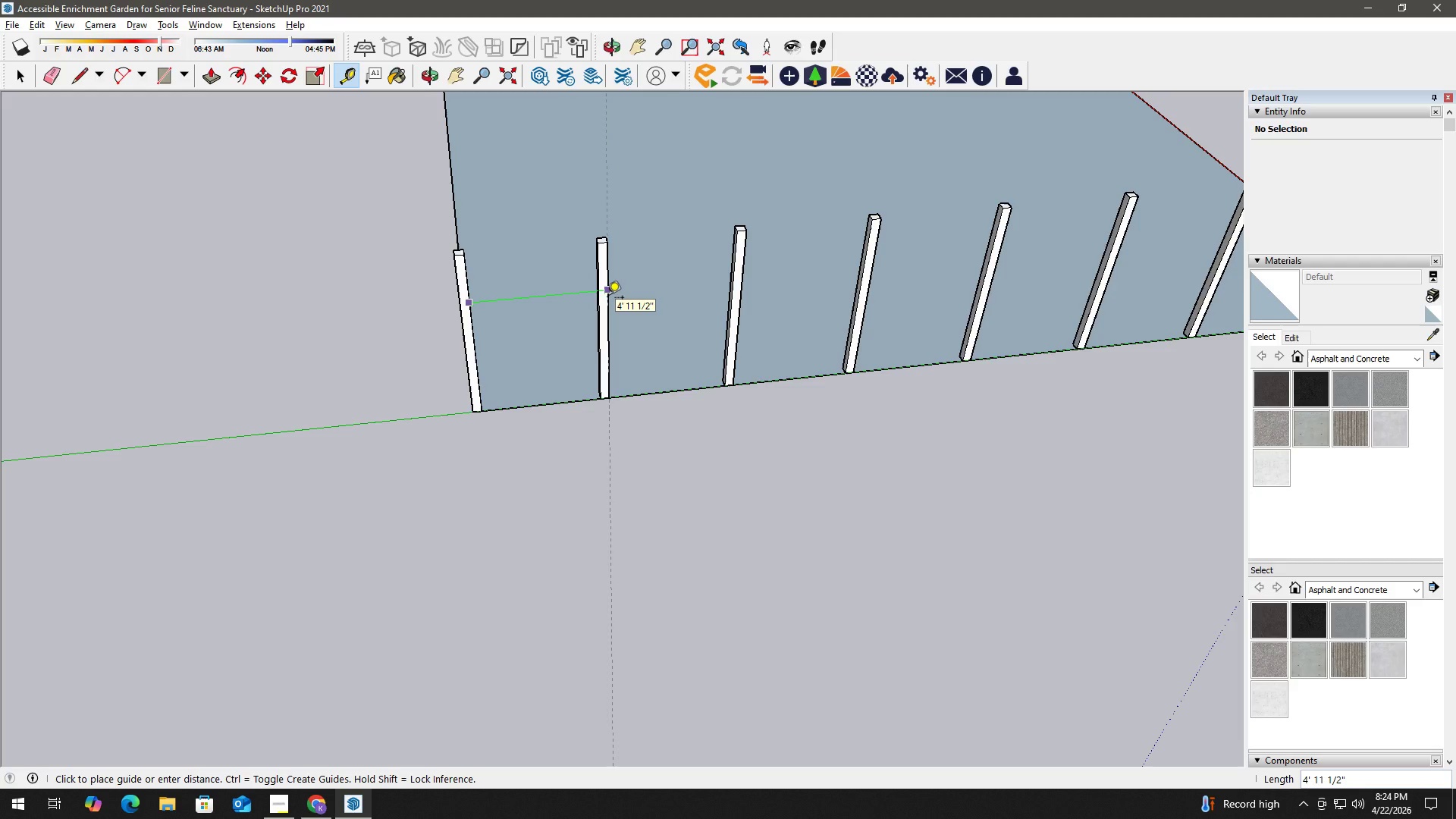 
key(Space)
 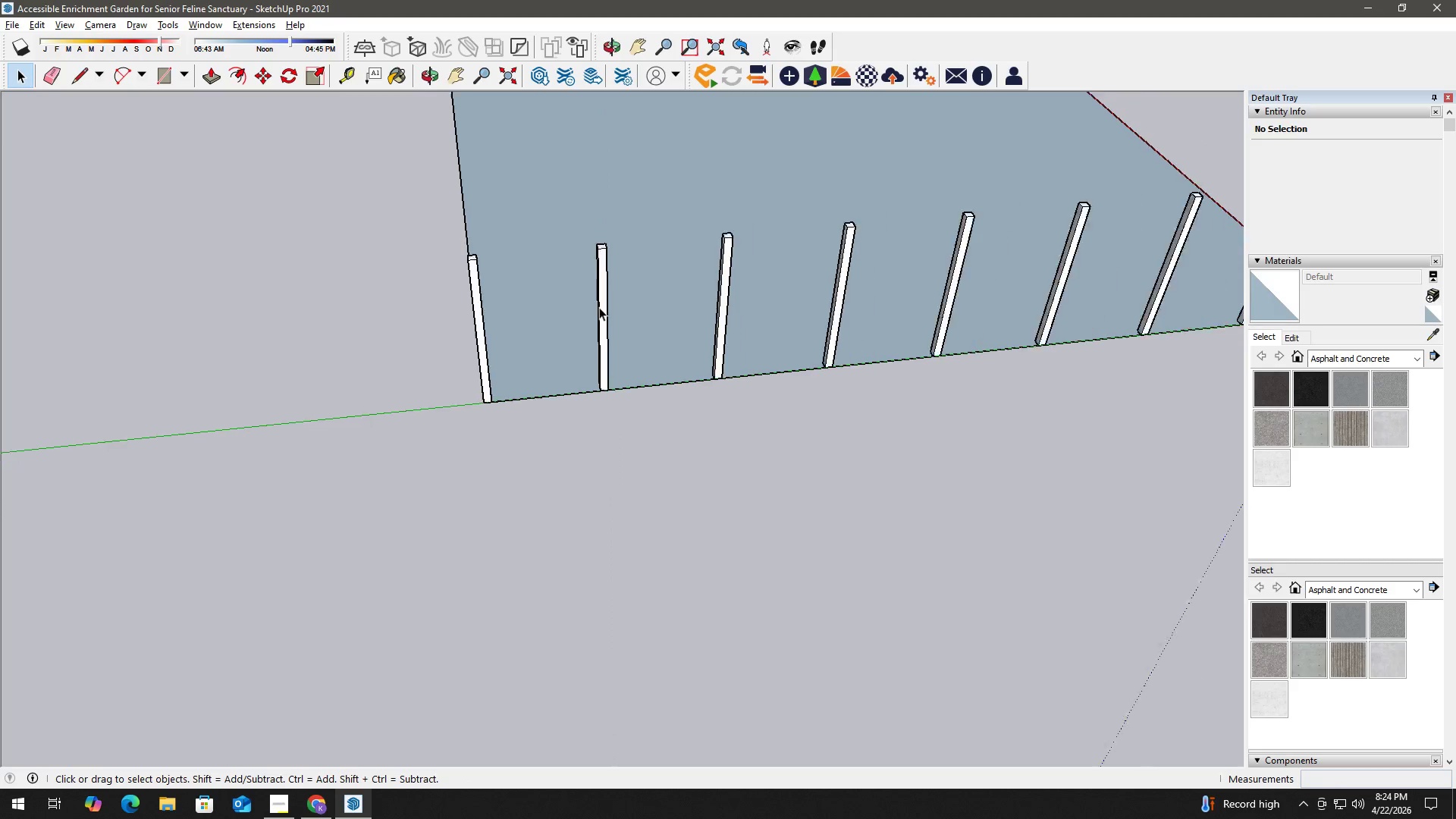 
scroll: coordinate [593, 326], scroll_direction: down, amount: 8.0
 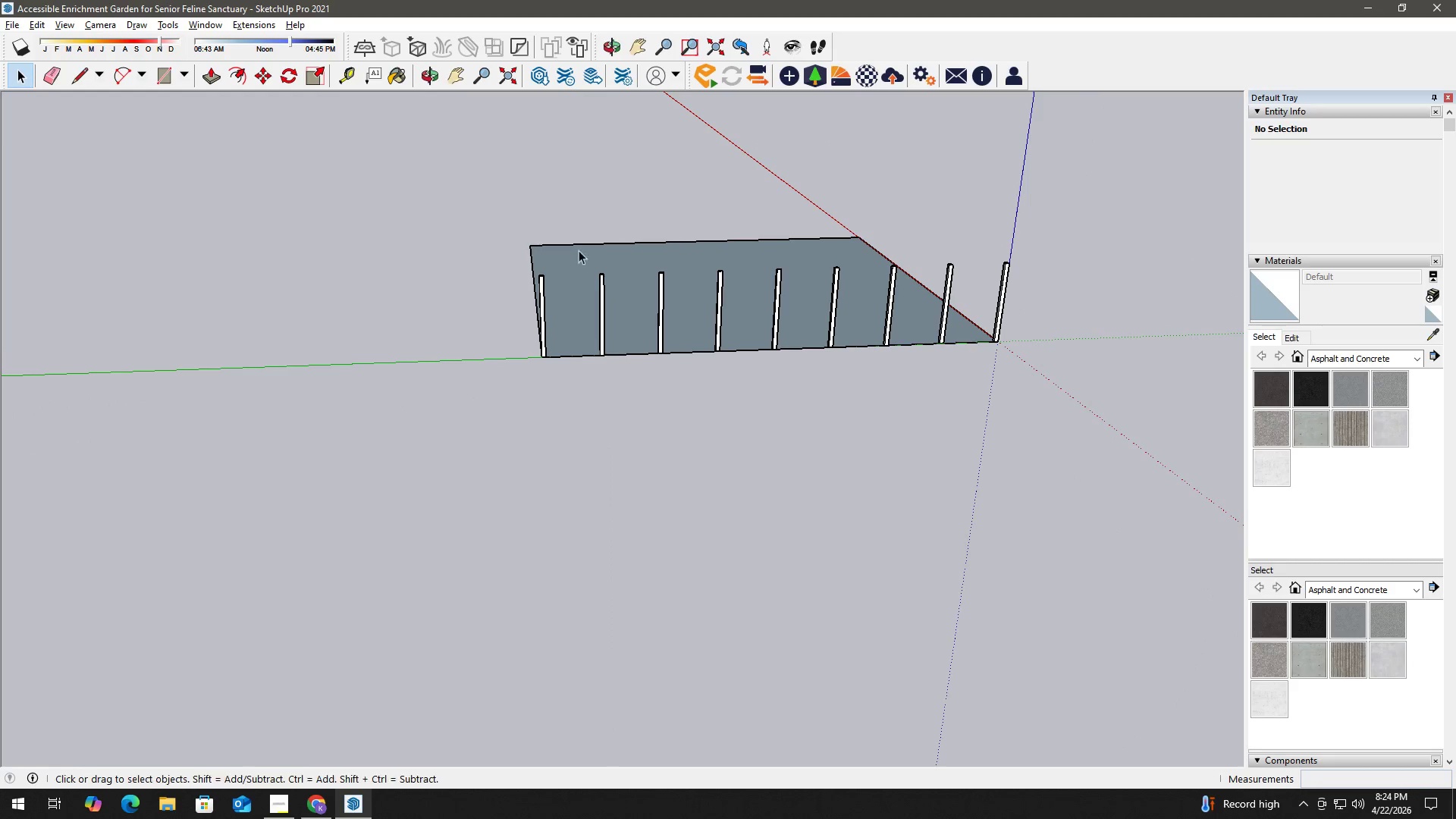 
key(T)
 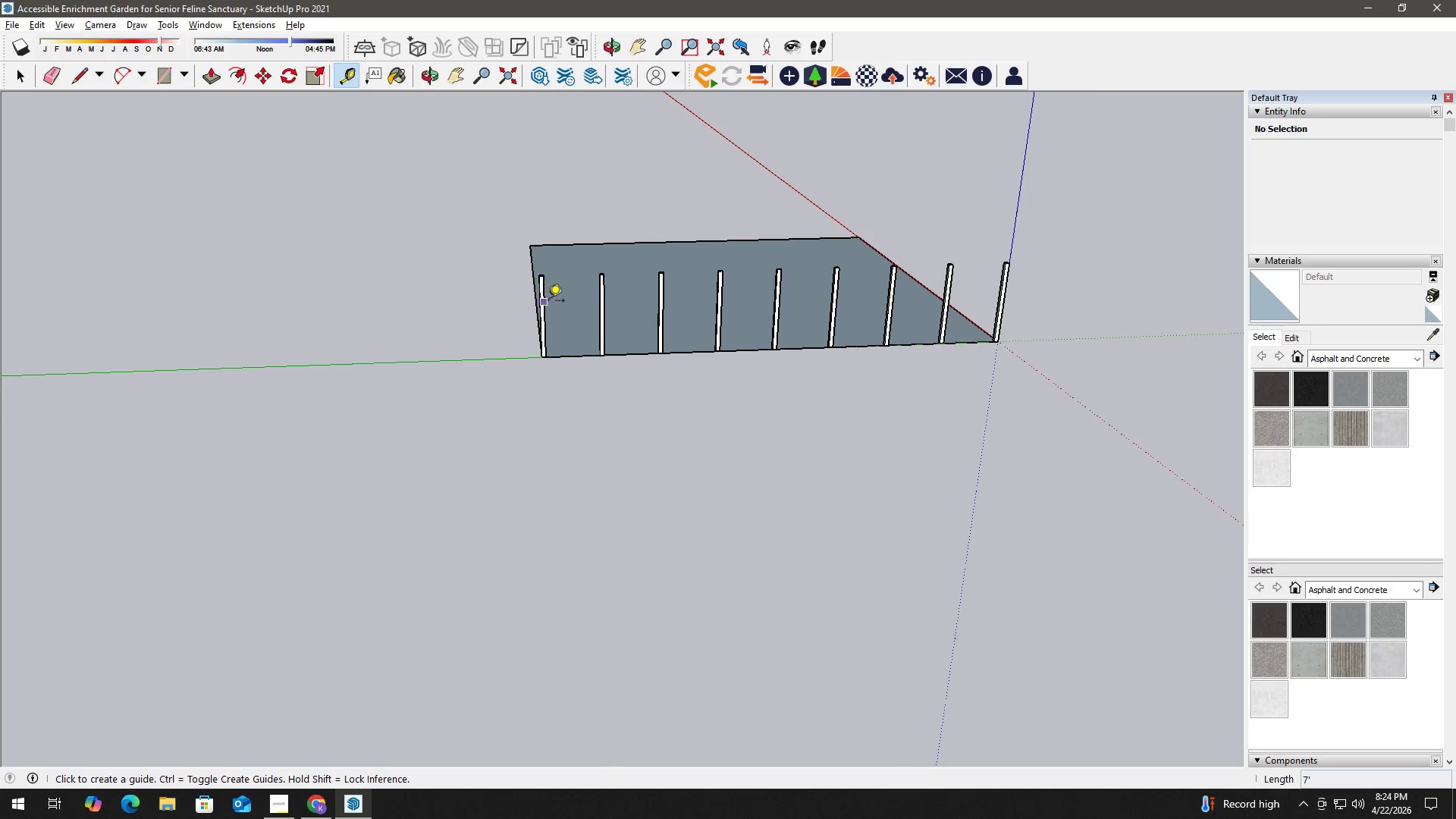 
key(Space)
 